 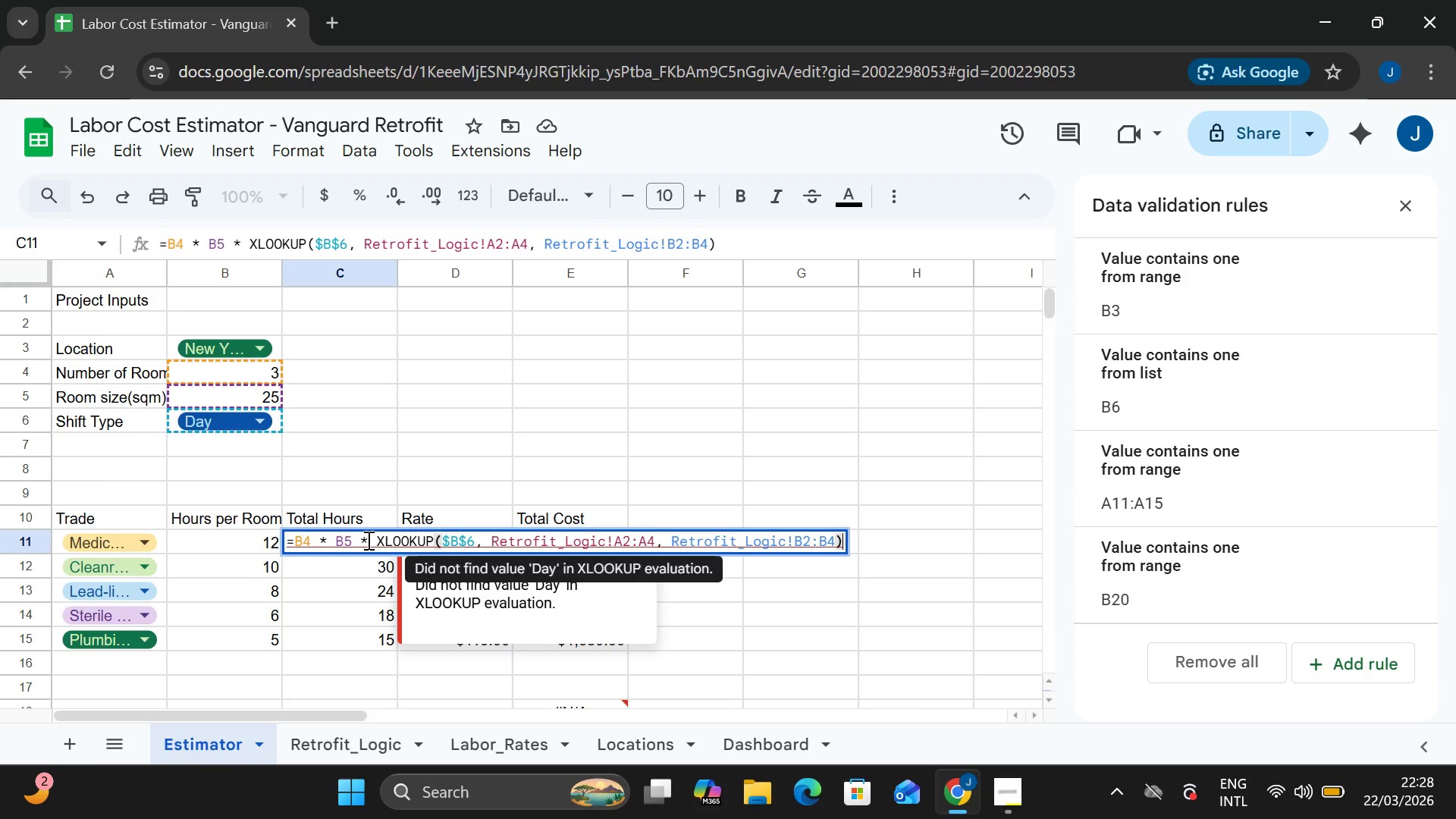 
key(Control+A)
 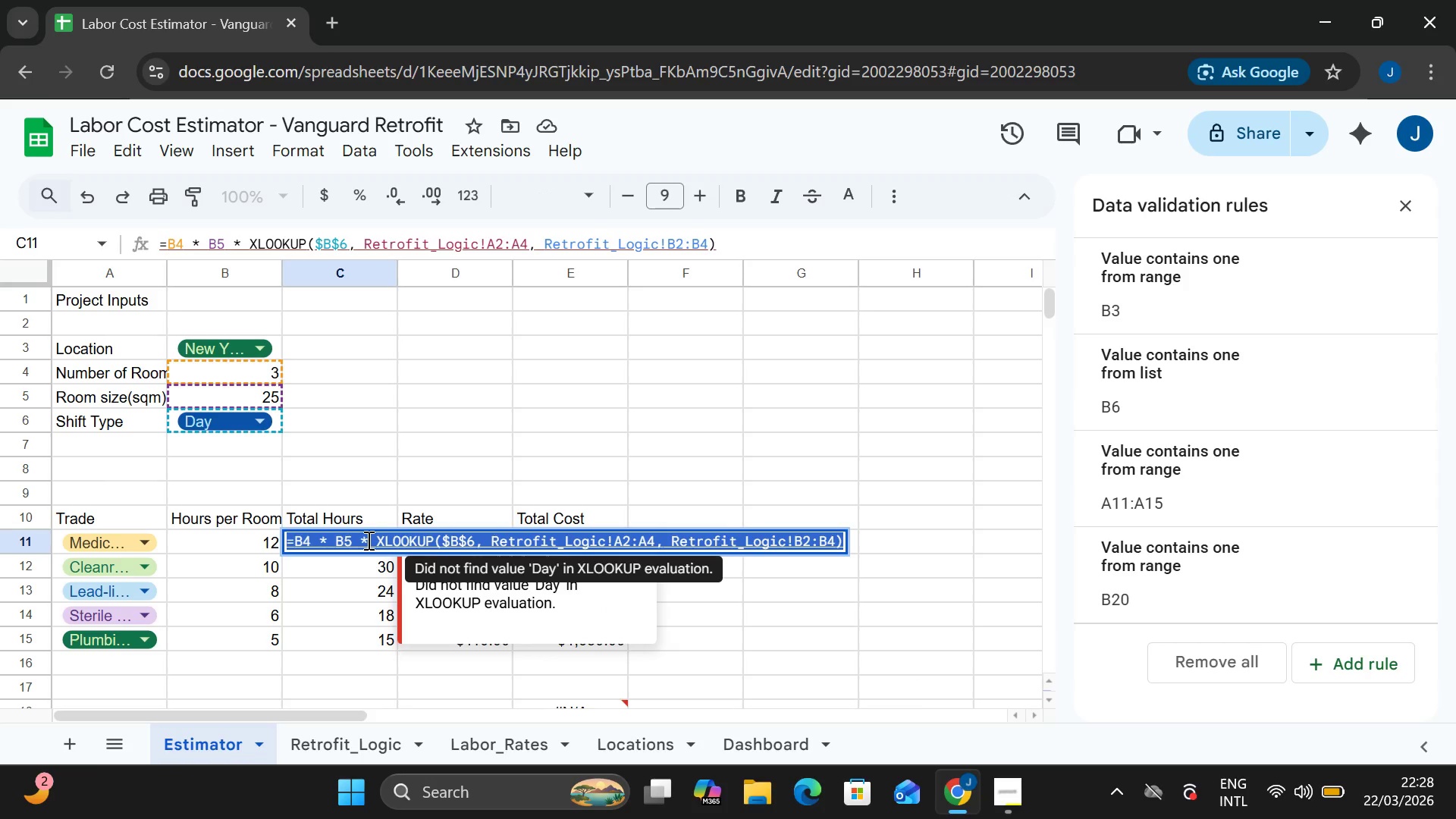 
key(Control+Backspace)
 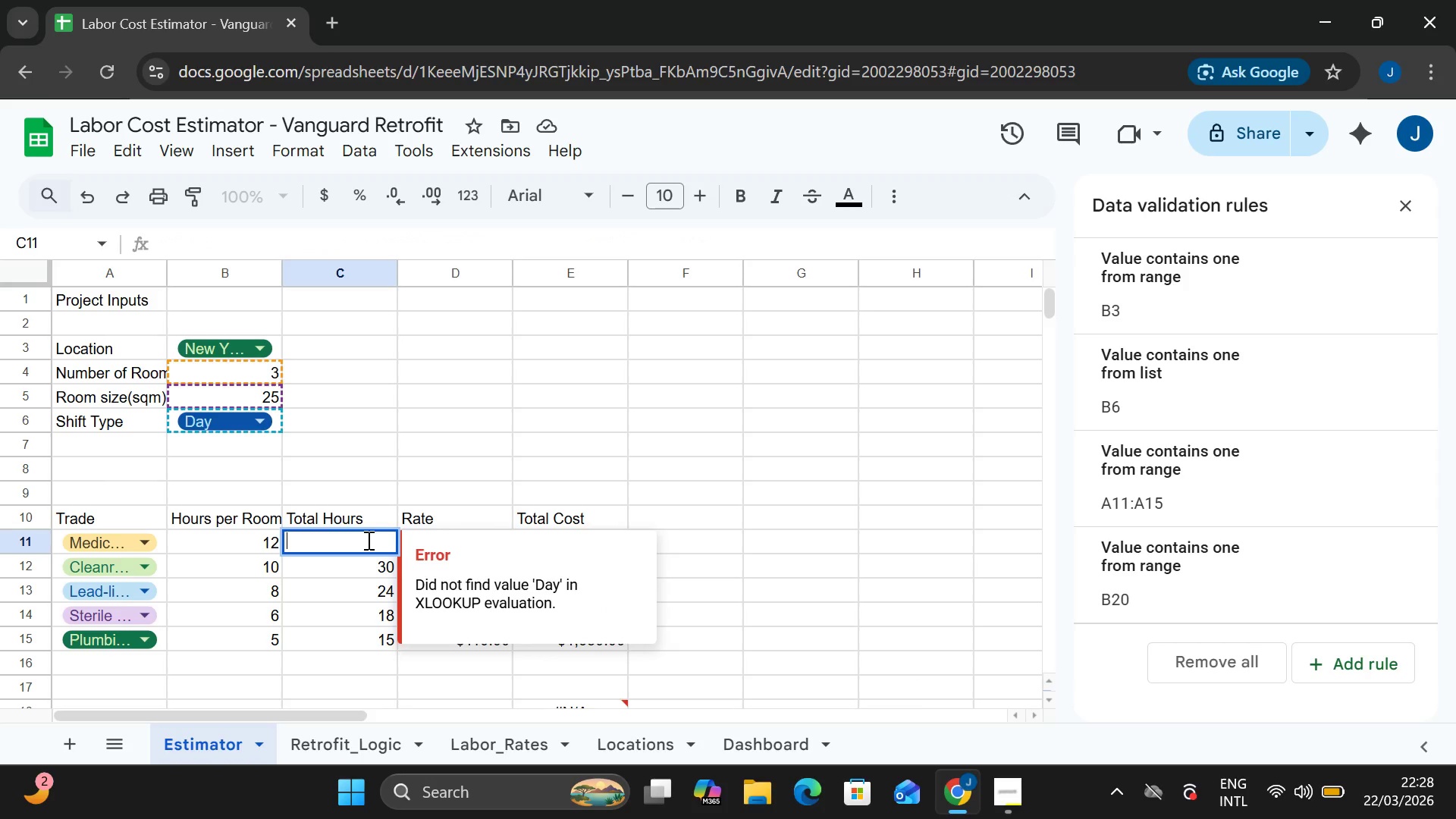 
type(=B11)
 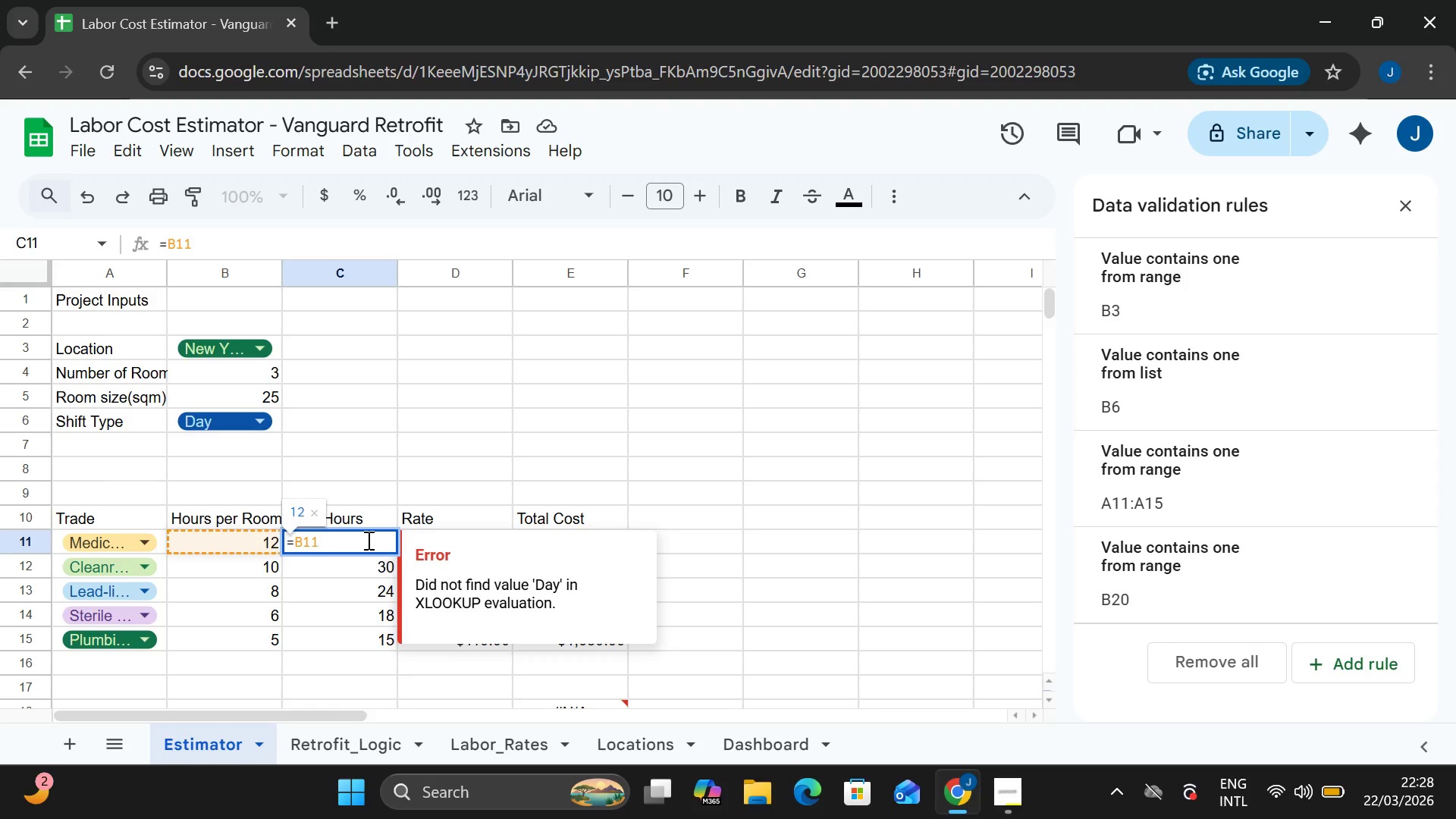 
hold_key(key=ShiftLeft, duration=1.5)
 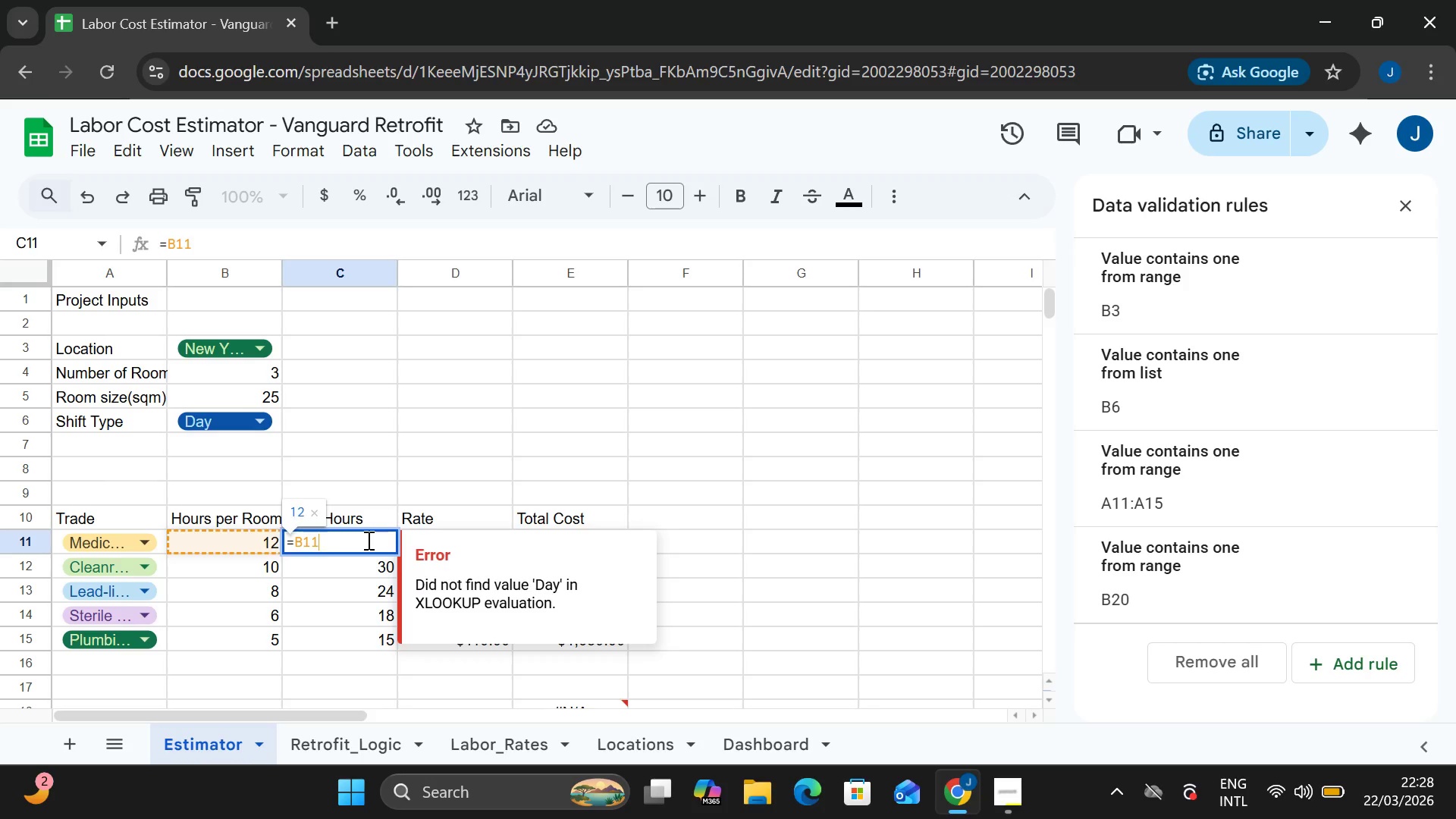 
key(Shift+8)
 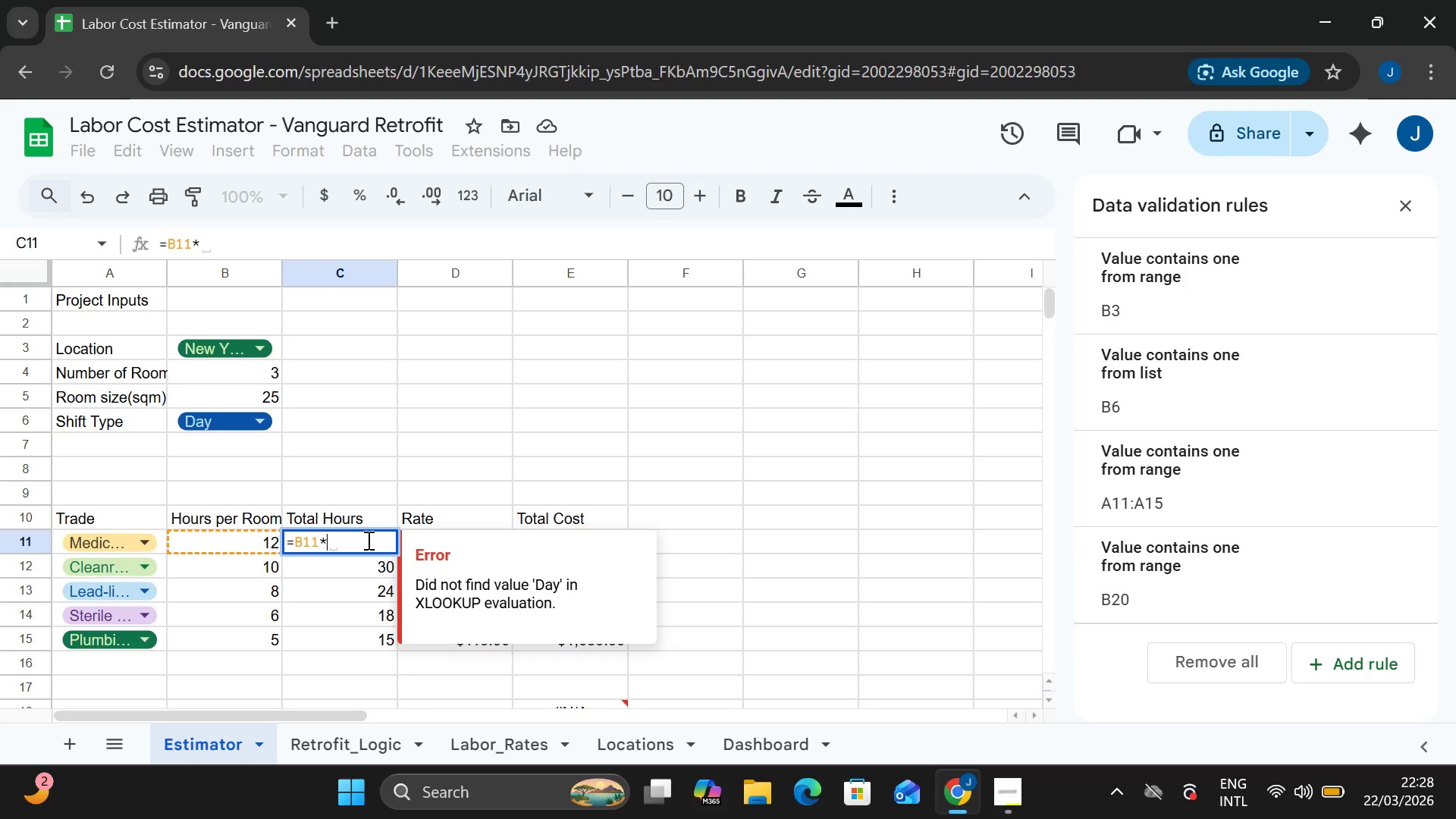 
type($B$4)
 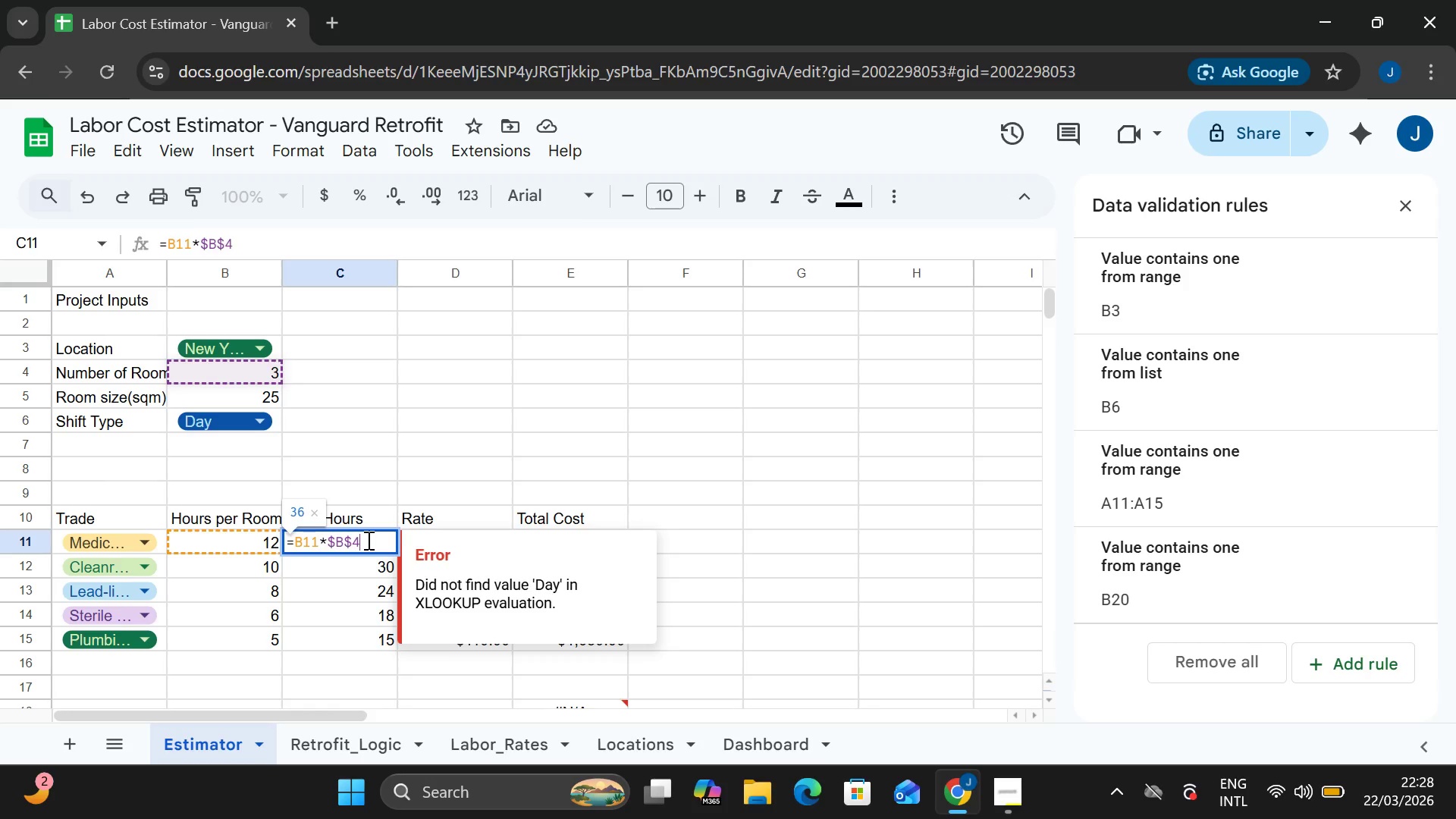 
key(Enter)
 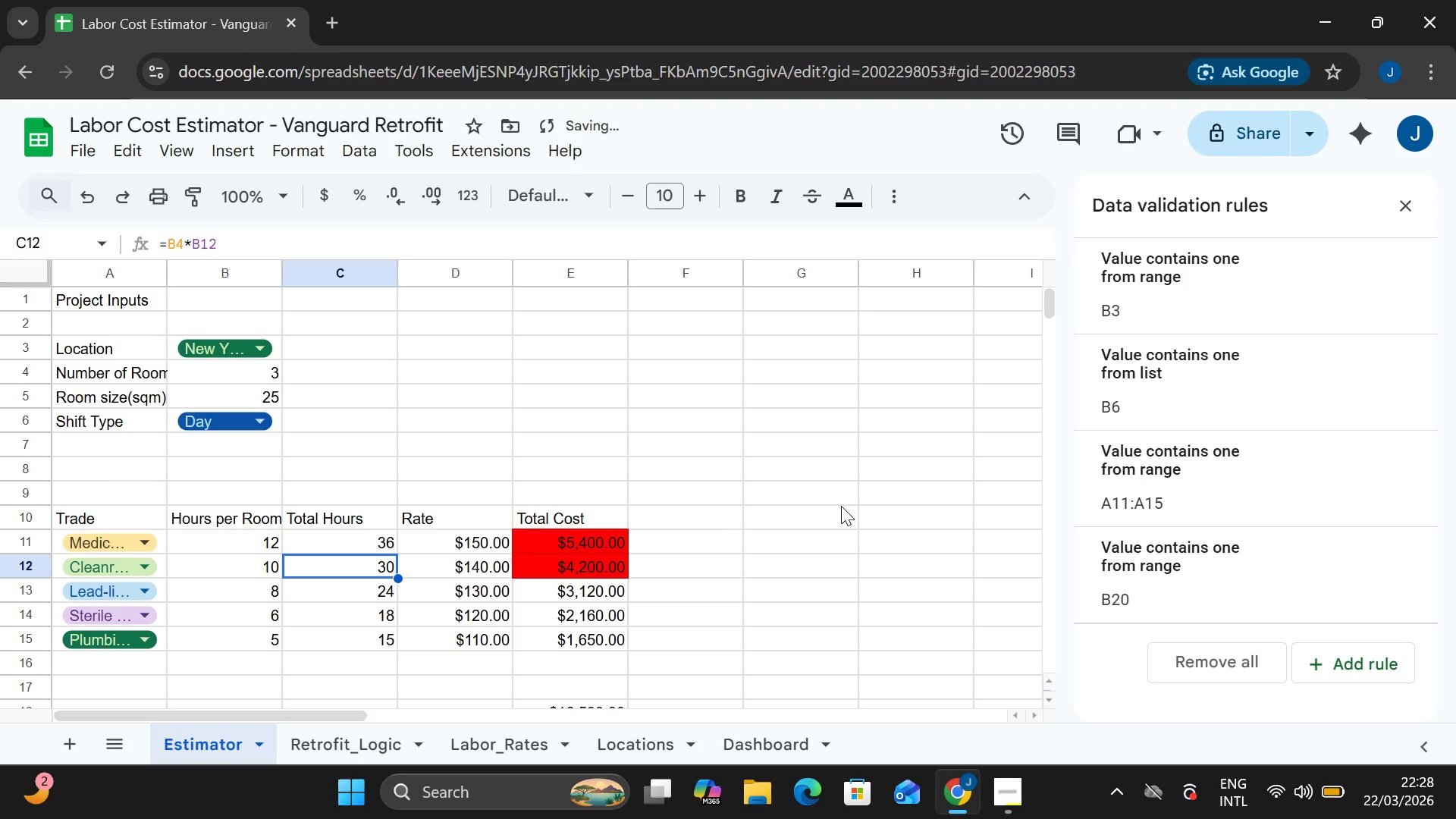 
left_click([848, 508])
 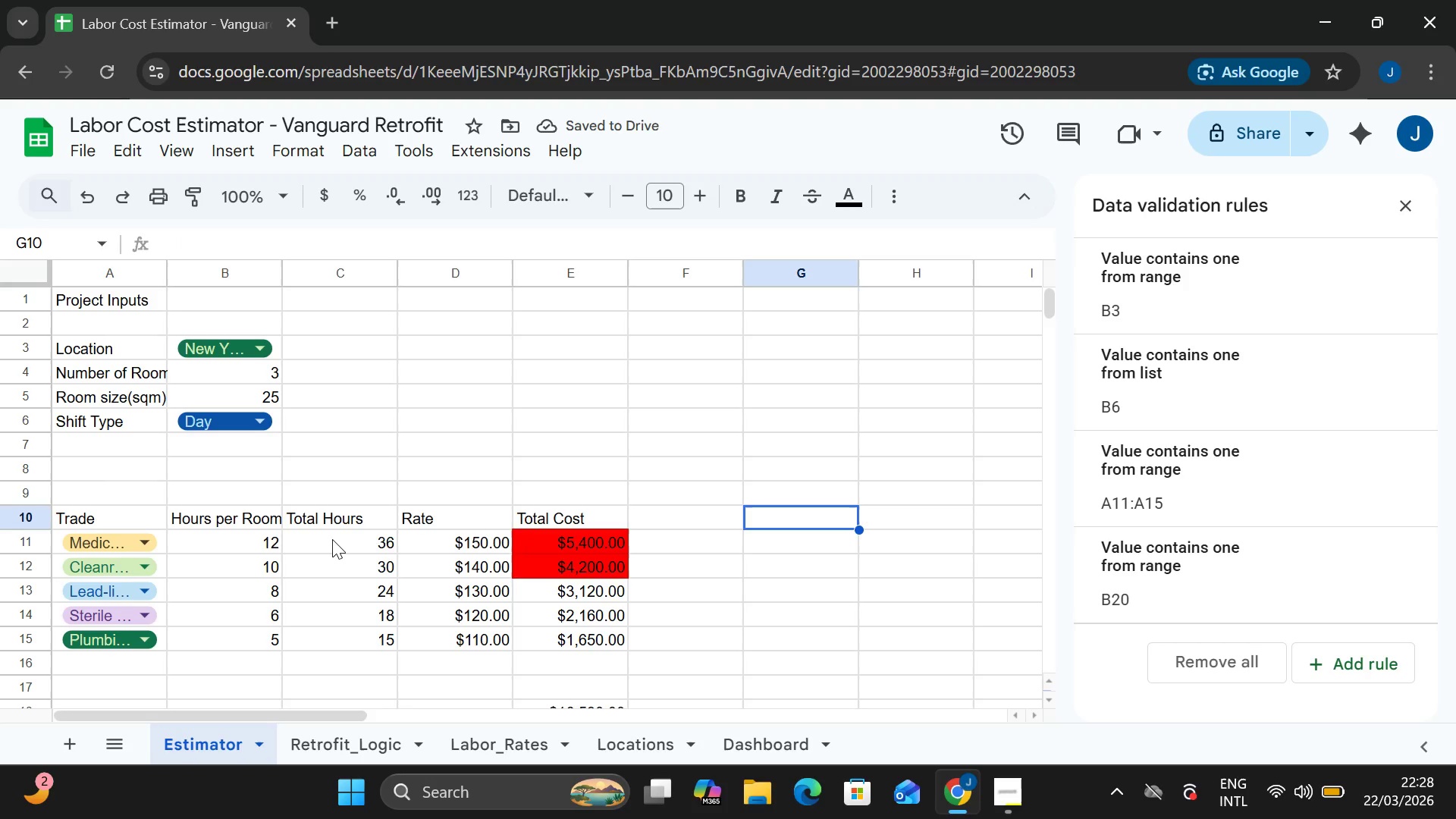 
double_click([332, 539])
 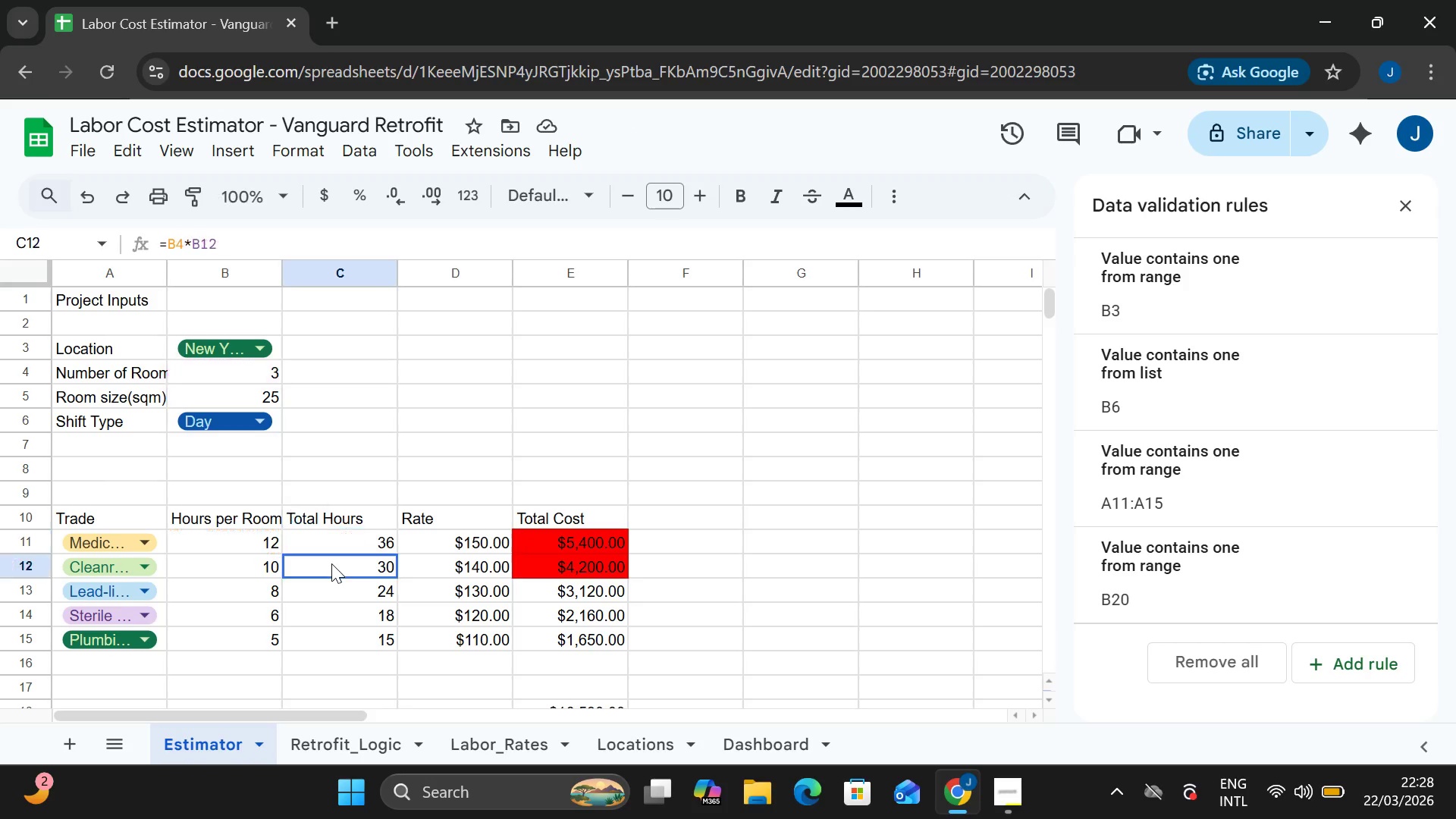 
double_click([331, 563])
 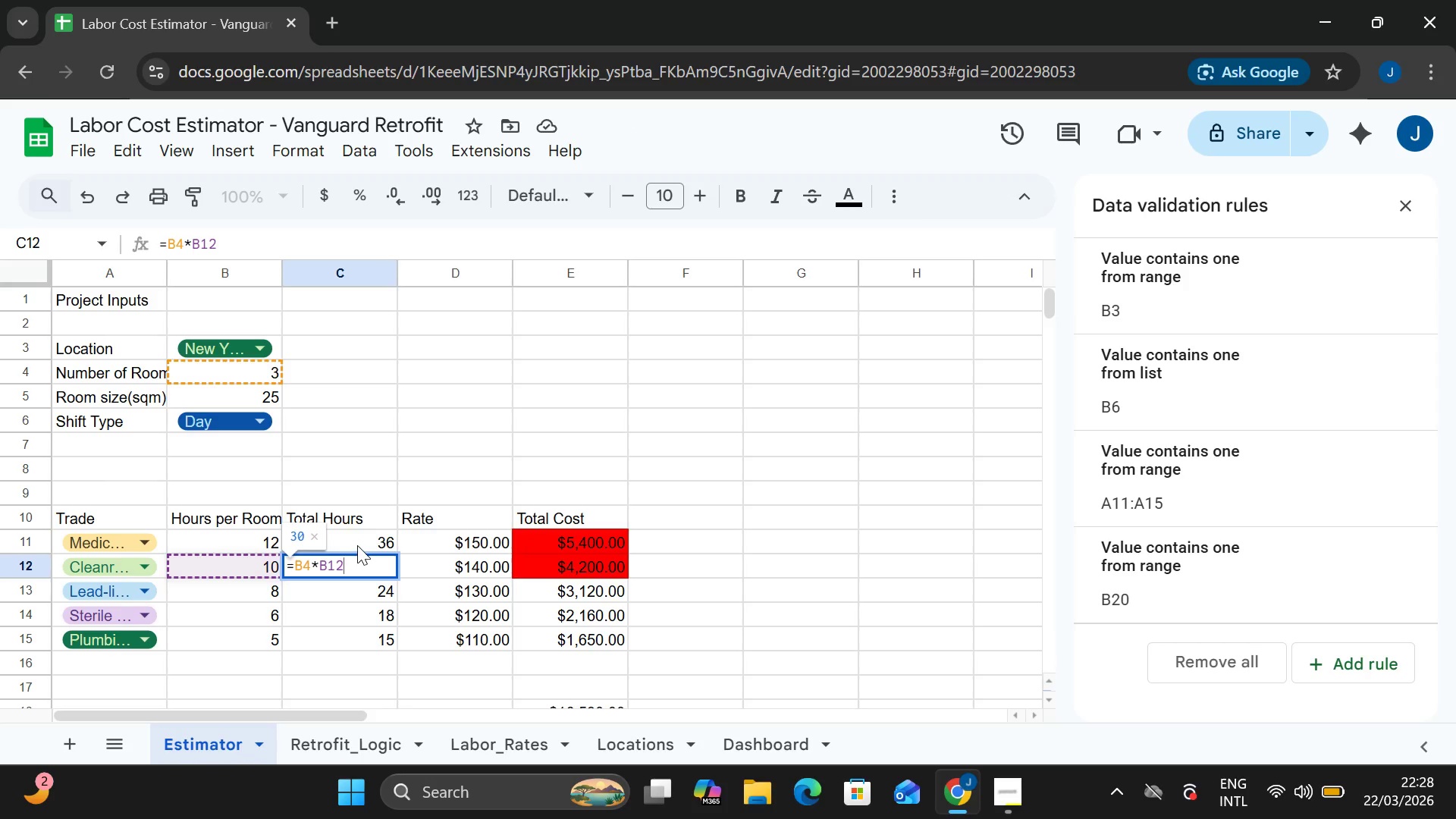 
double_click([357, 545])
 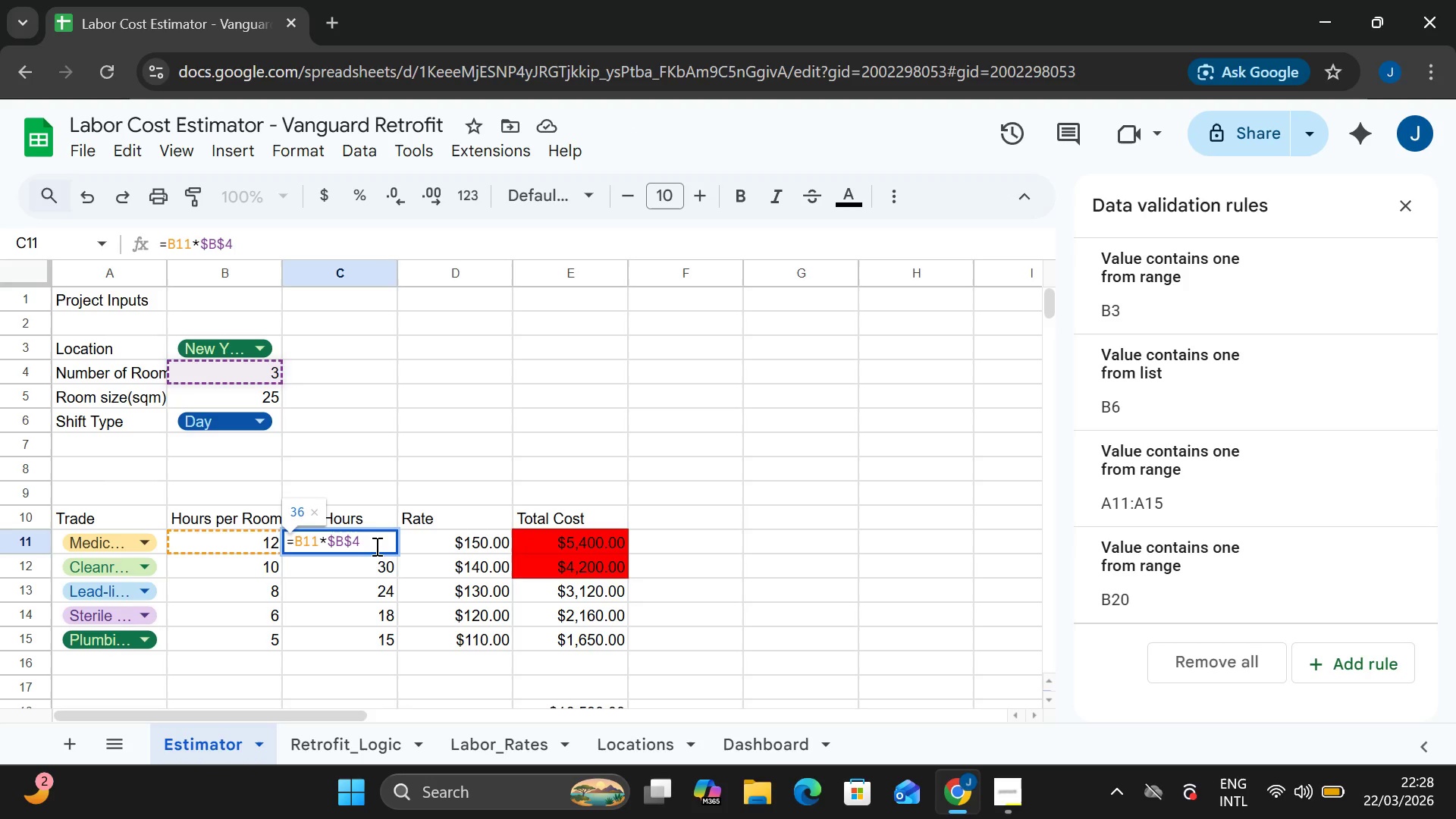 
left_click([375, 546])
 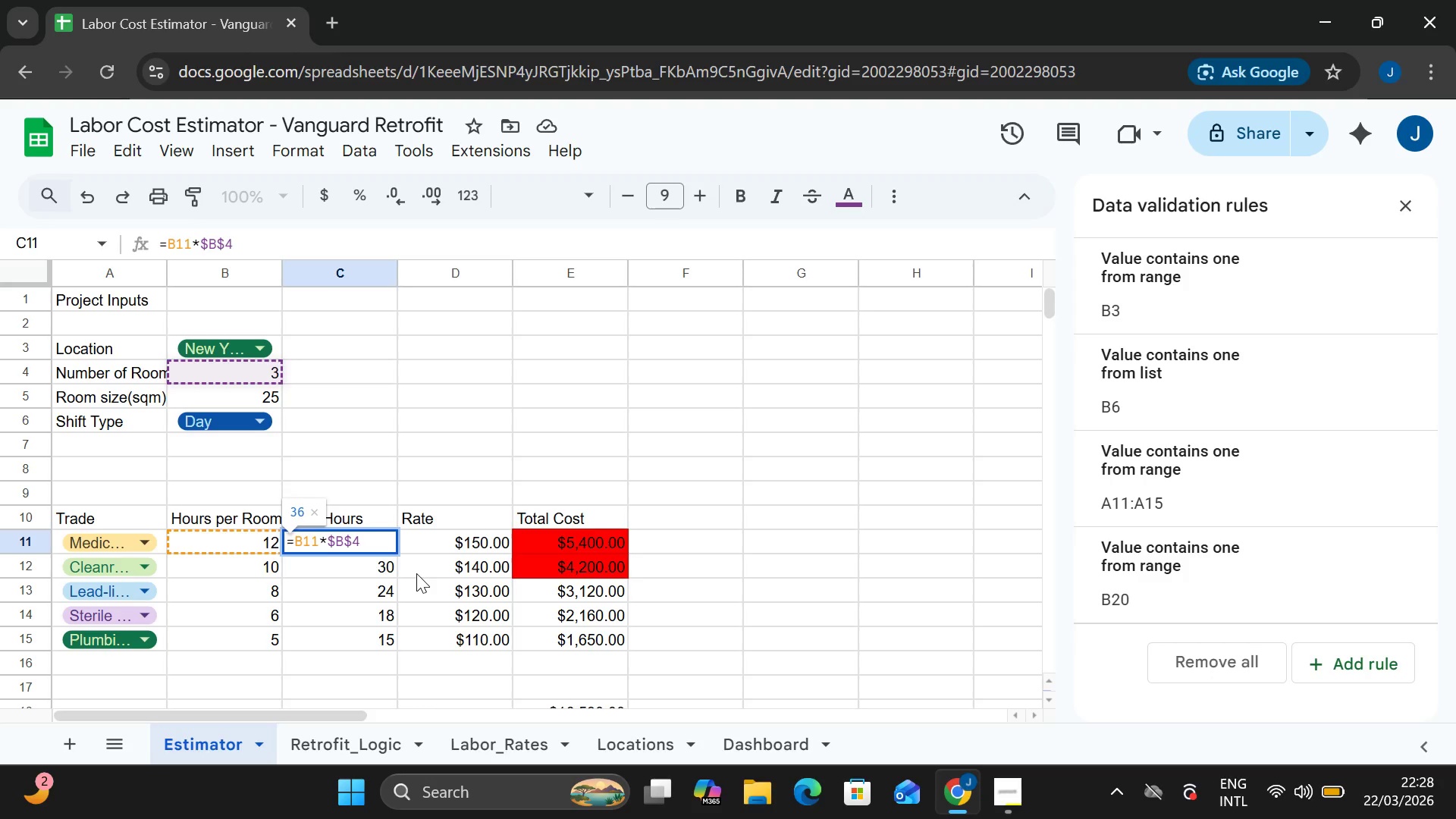 
left_click([417, 572])
 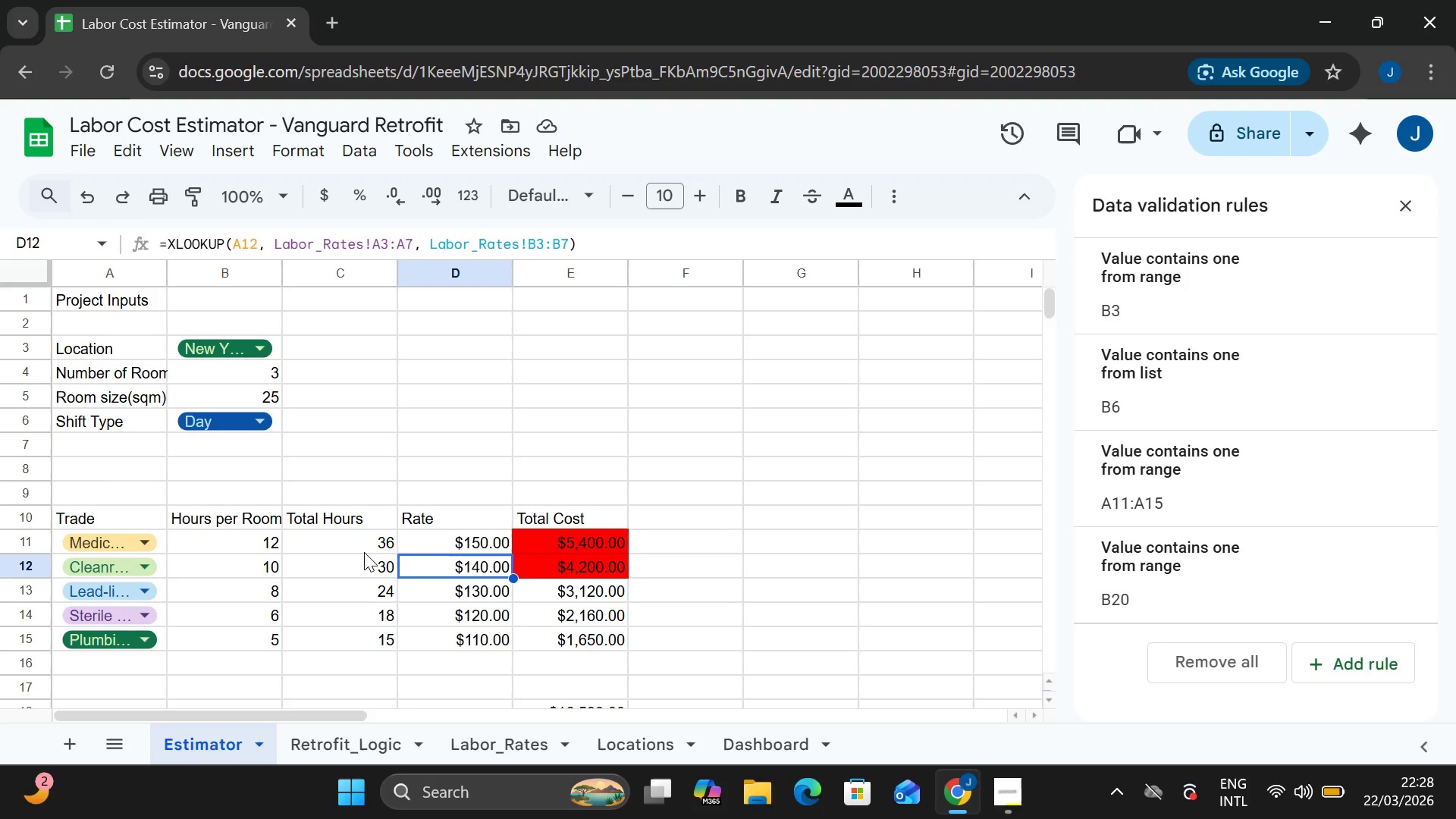 
left_click([362, 551])
 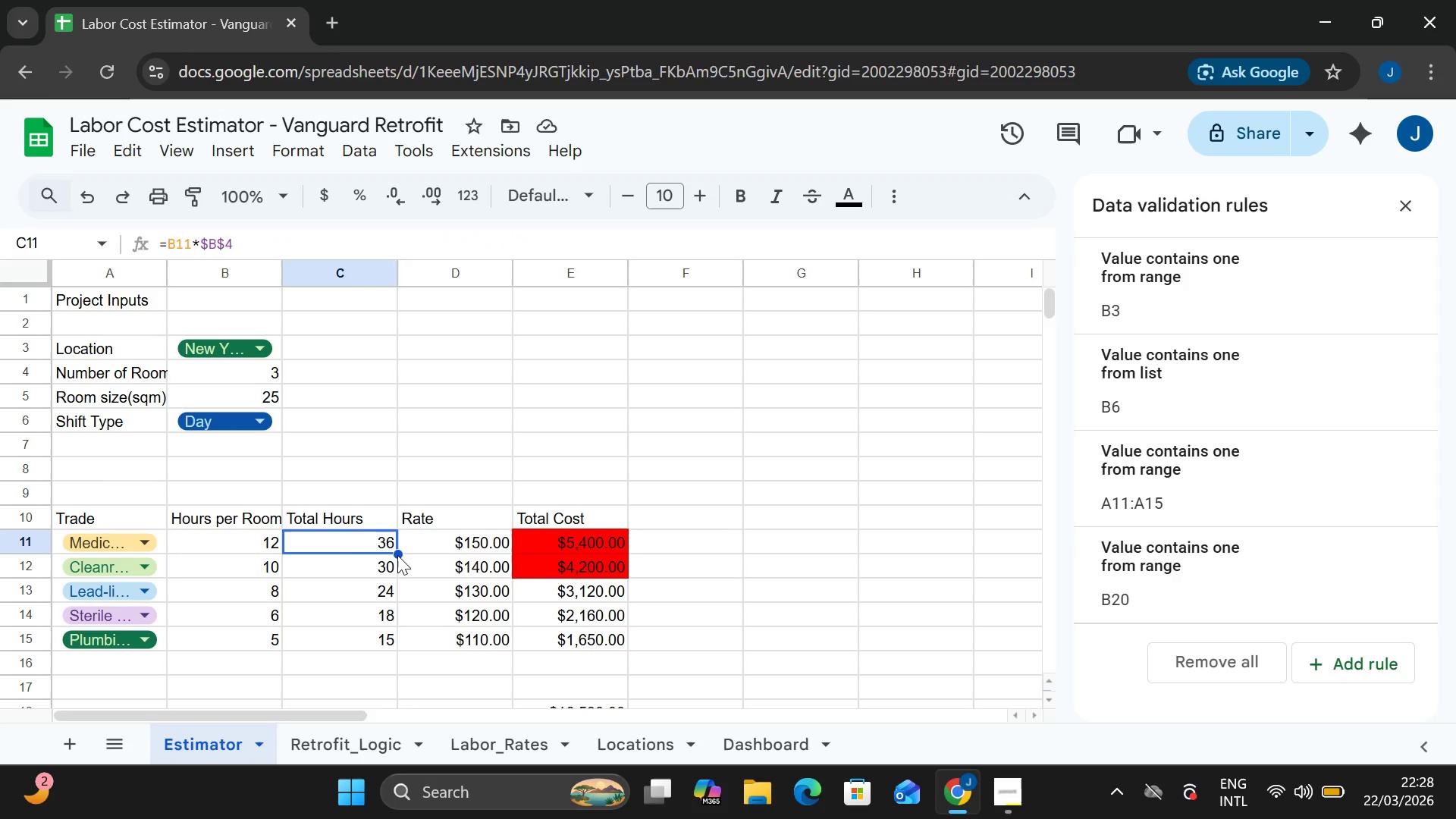 
left_click_drag(start_coordinate=[398, 554], to_coordinate=[394, 644])
 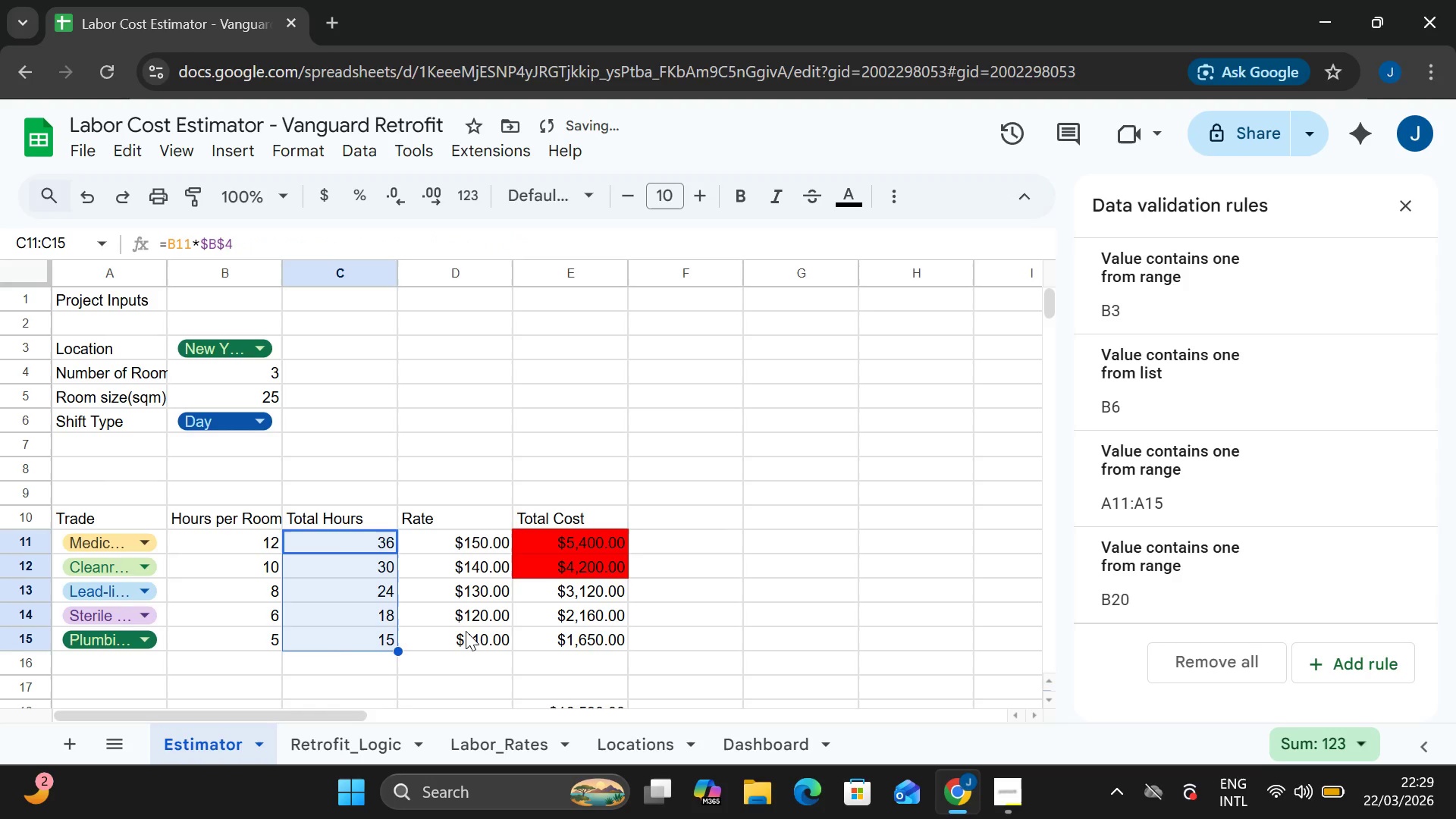 
left_click([467, 631])
 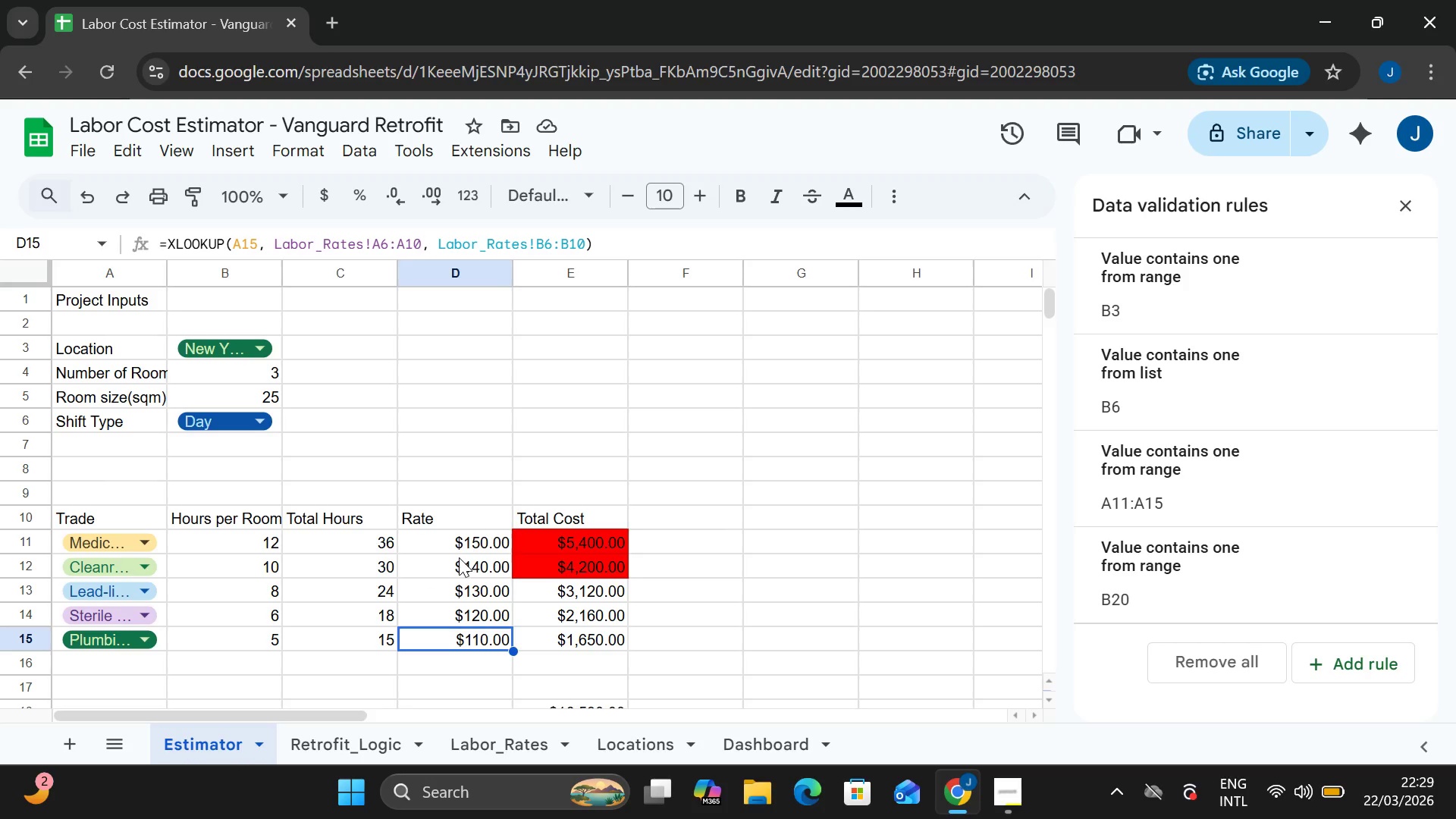 
wait(28.58)
 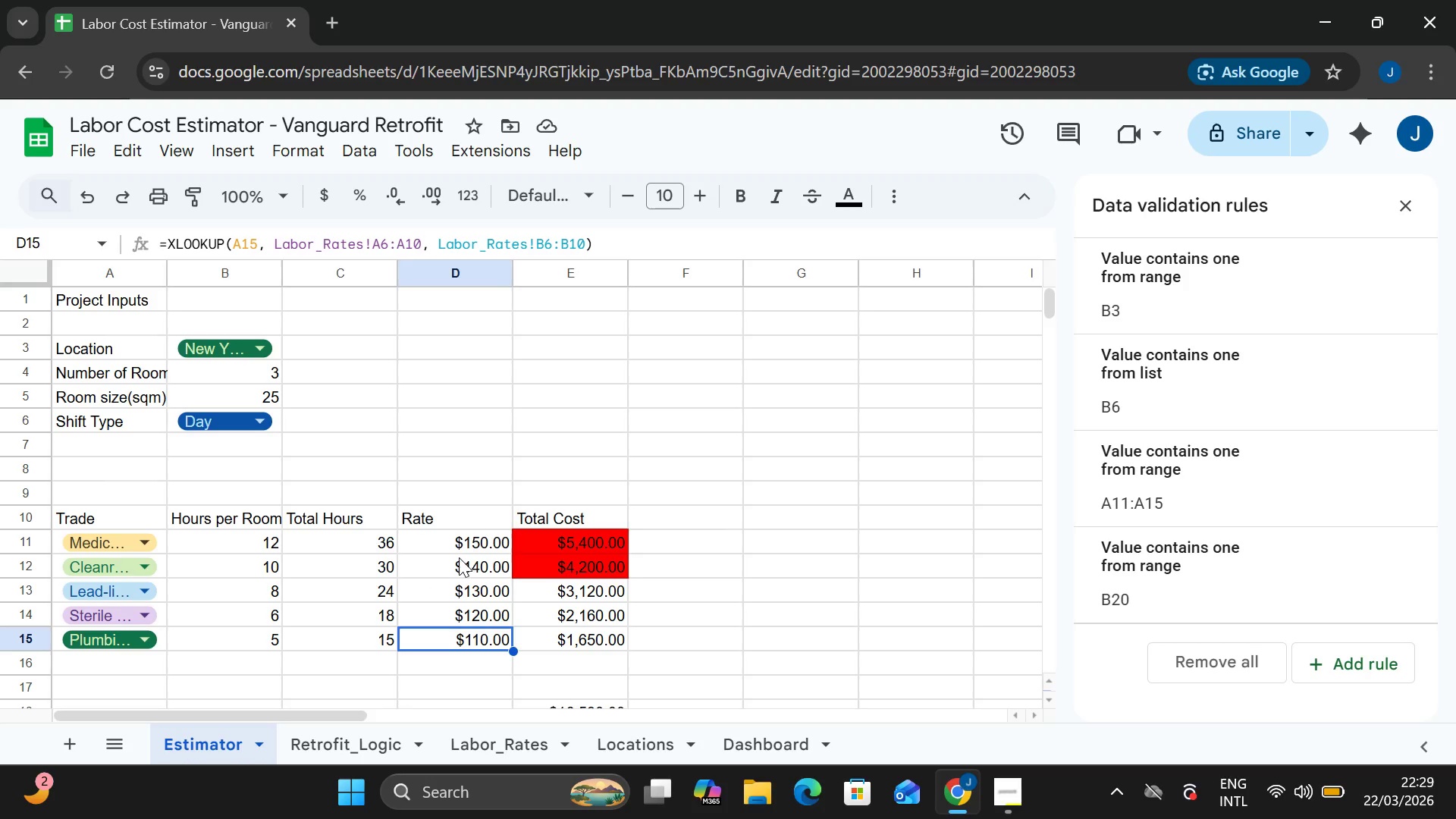 
double_click([413, 542])
 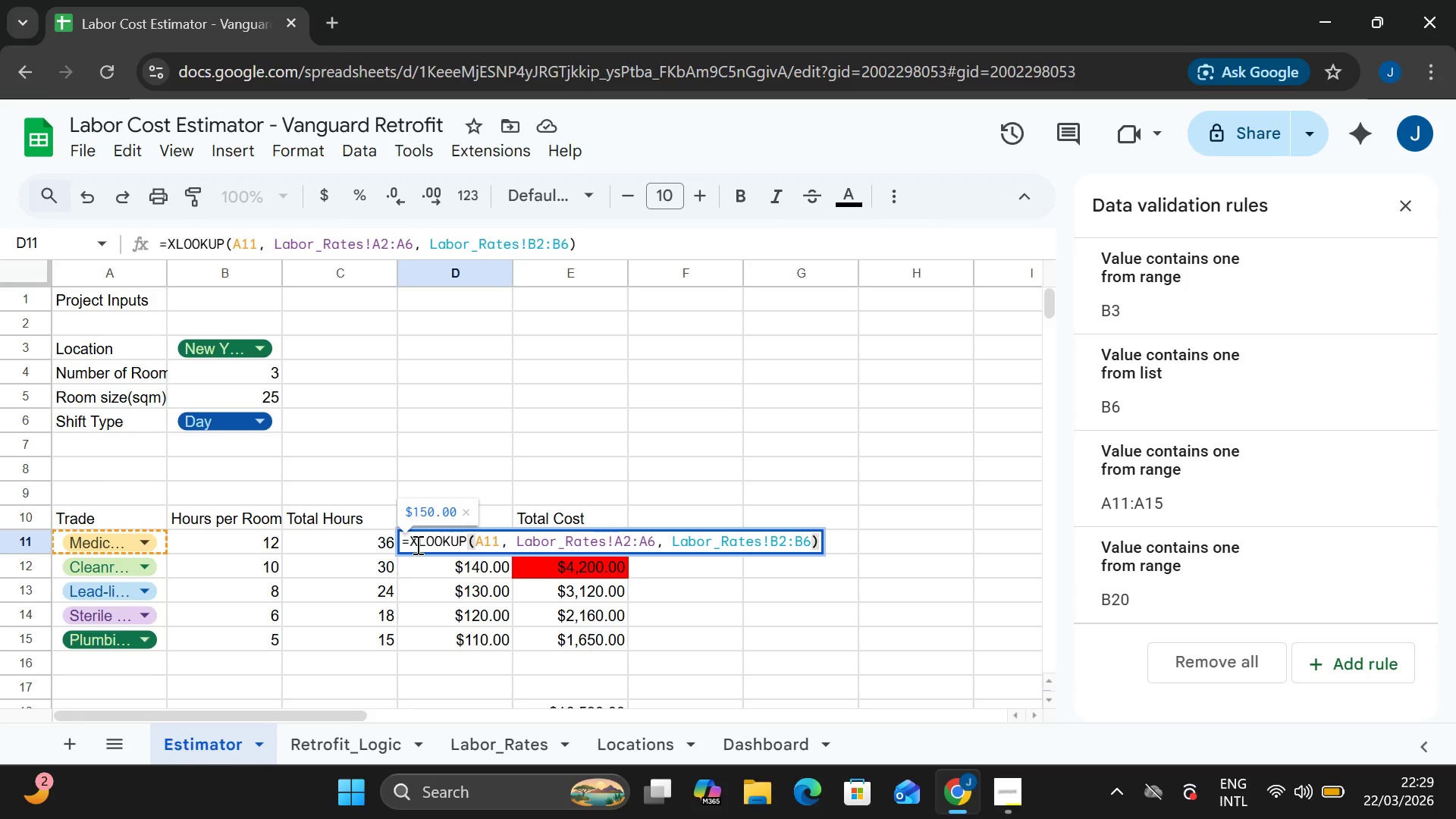 
left_click([404, 544])
 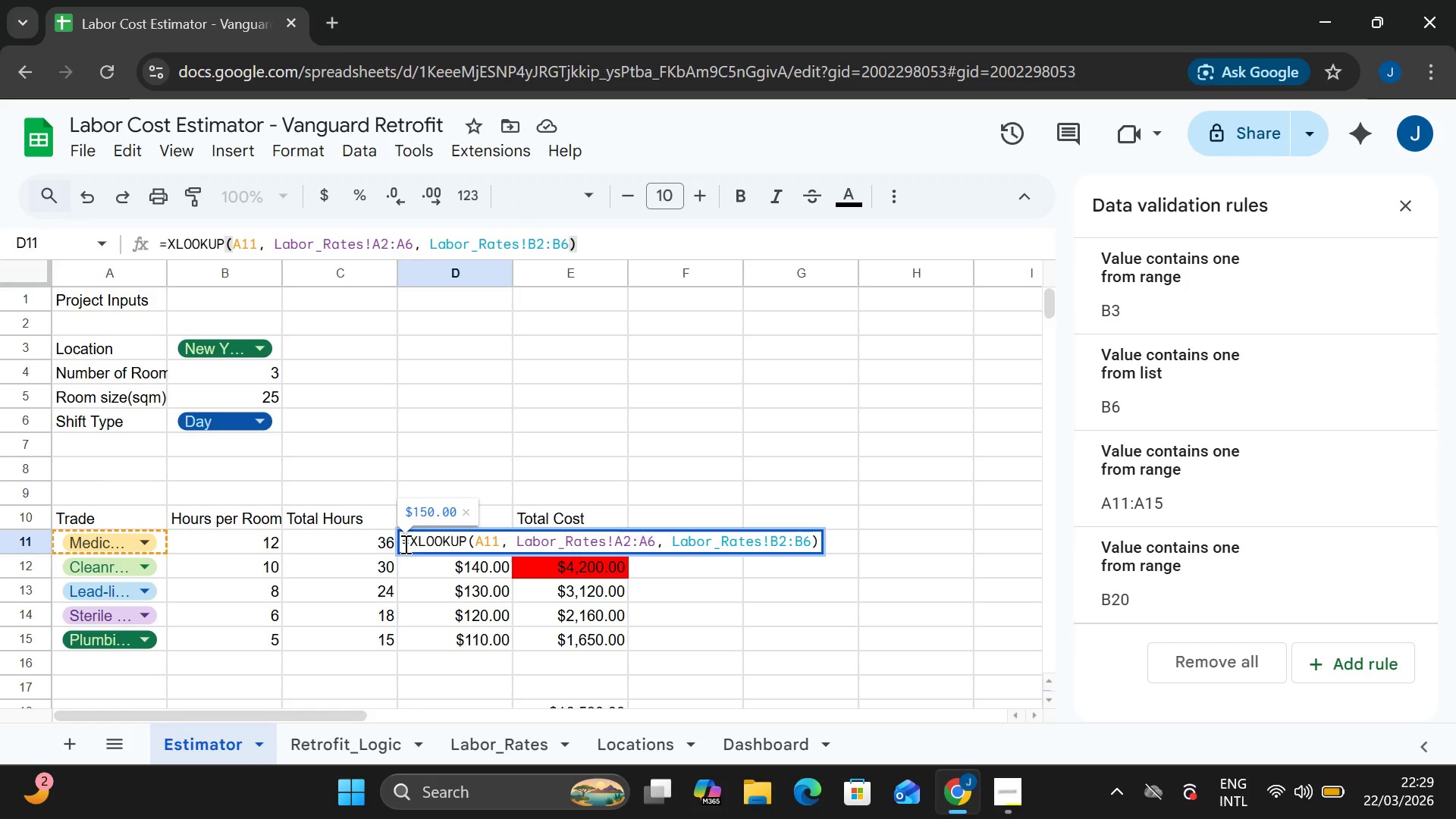 
key(ArrowLeft)
 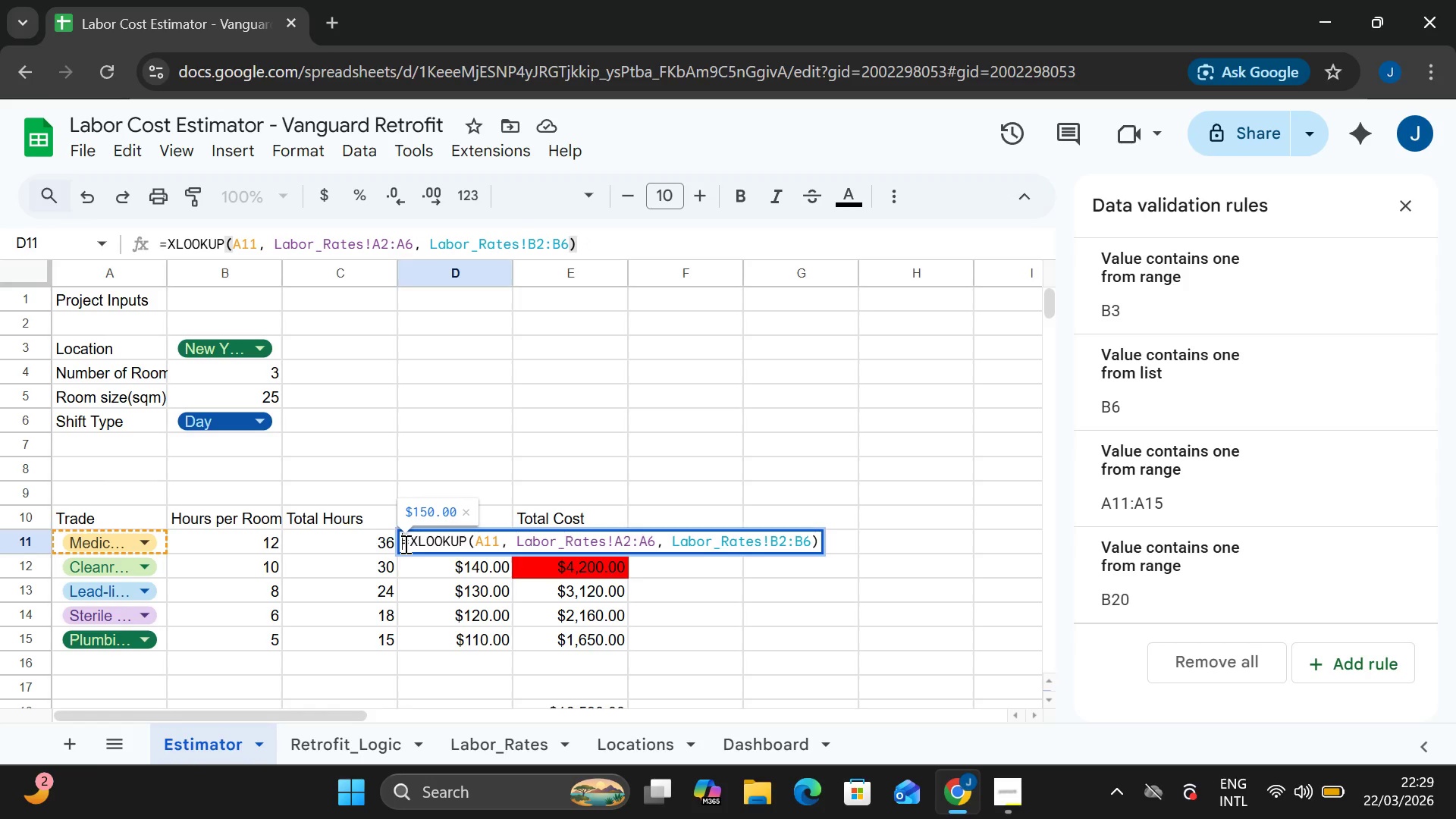 
key(ArrowLeft)
 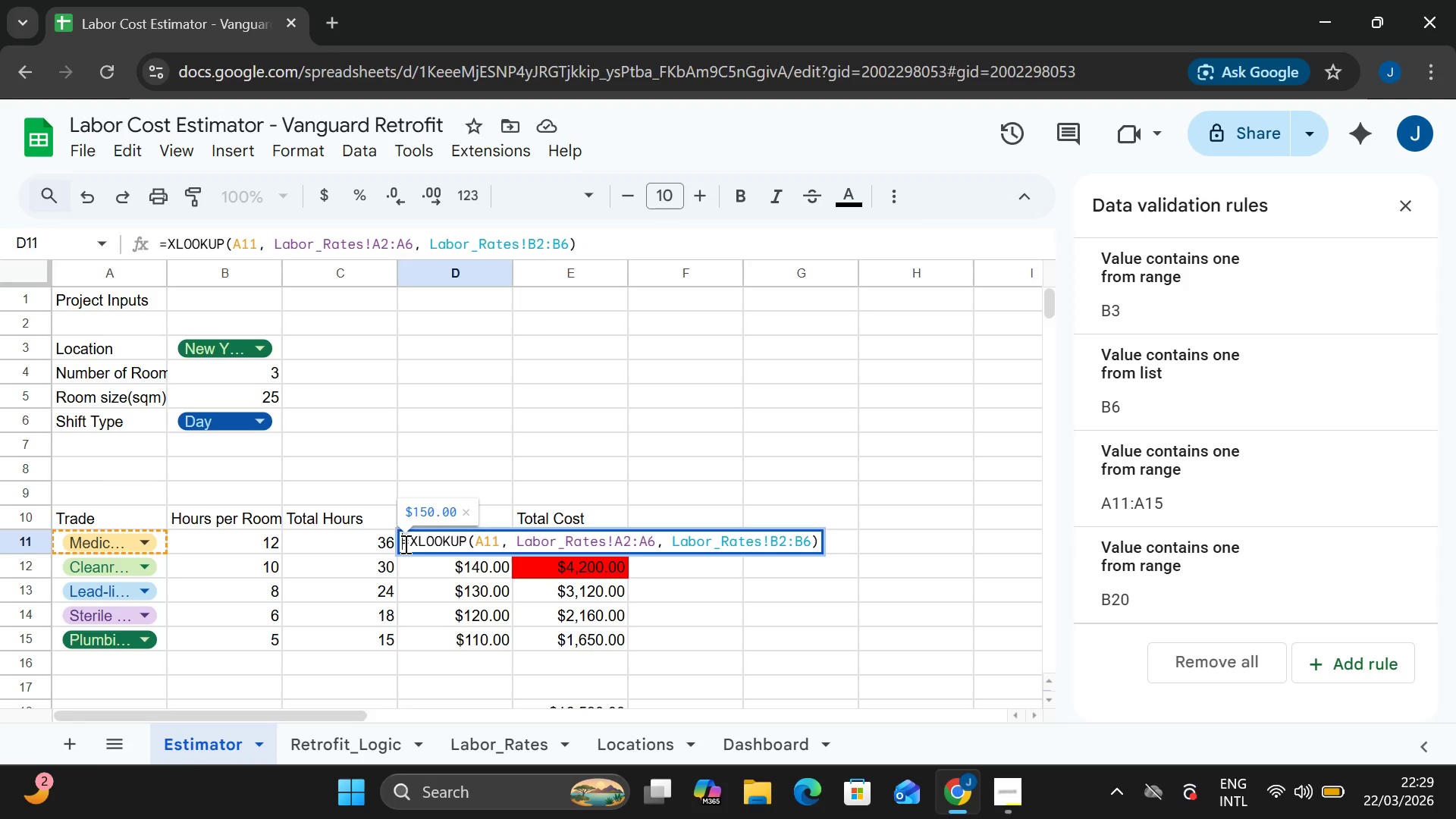 
key(Minus)
 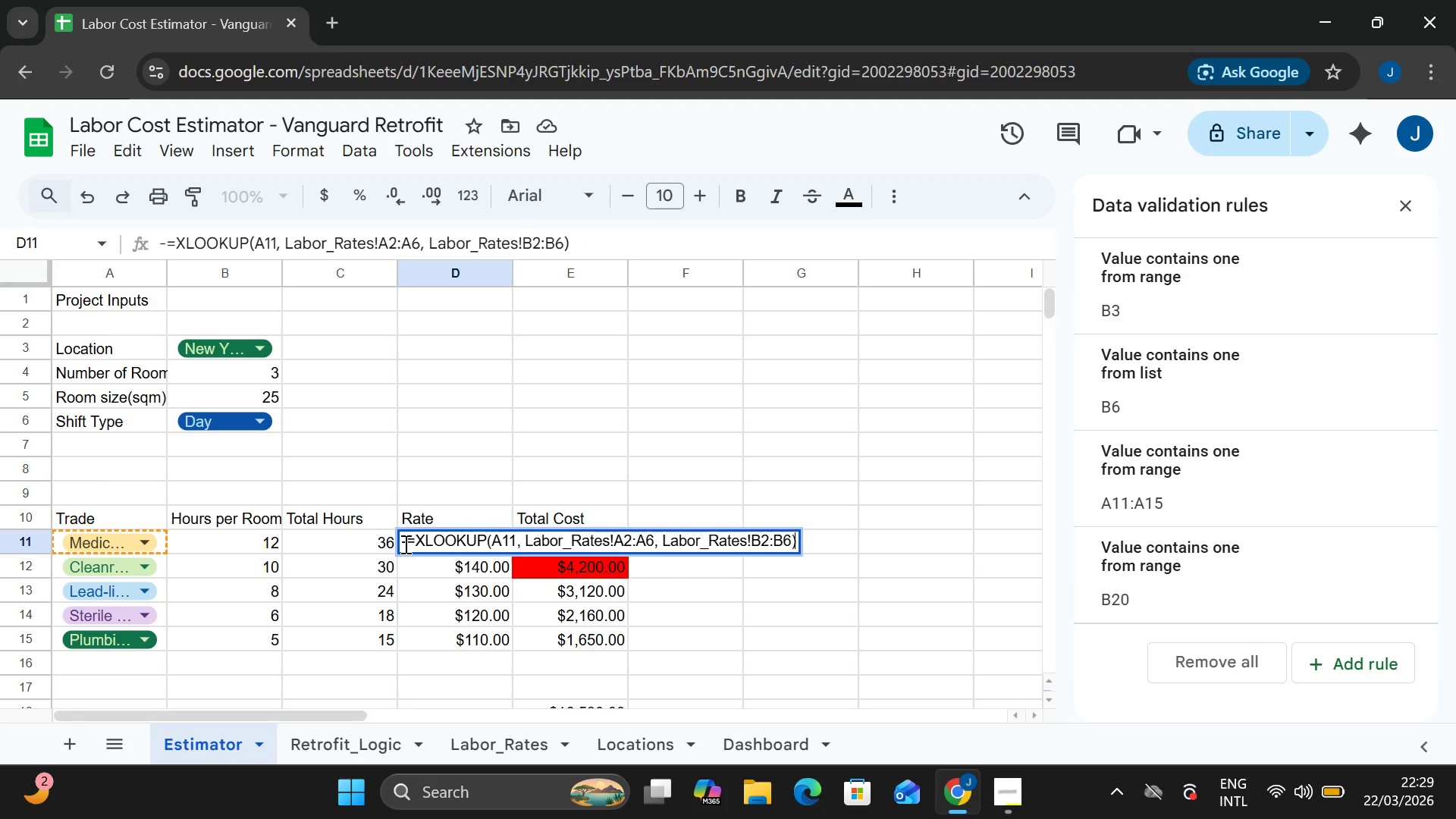 
right_click([404, 544])
 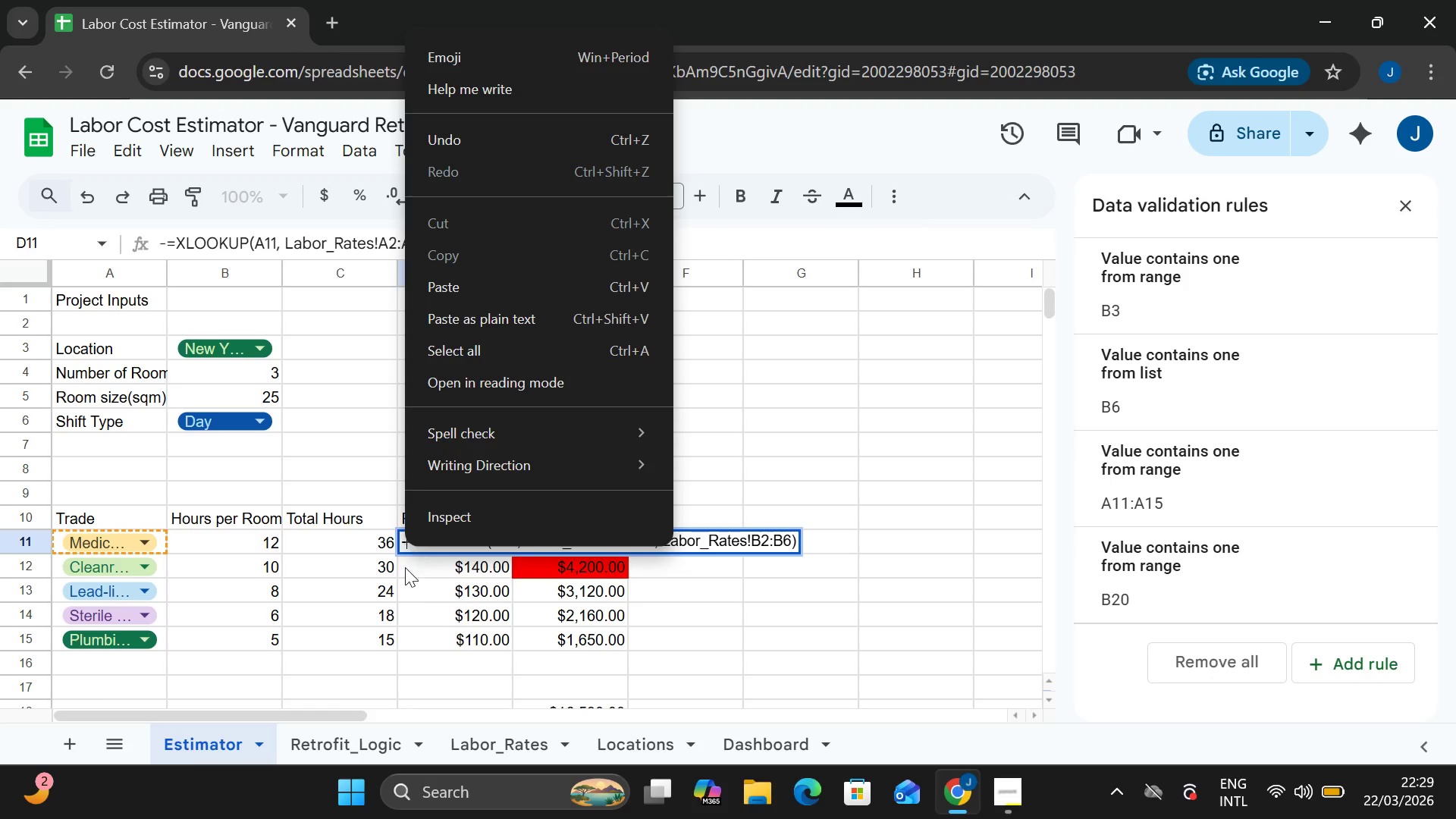 
left_click([404, 623])
 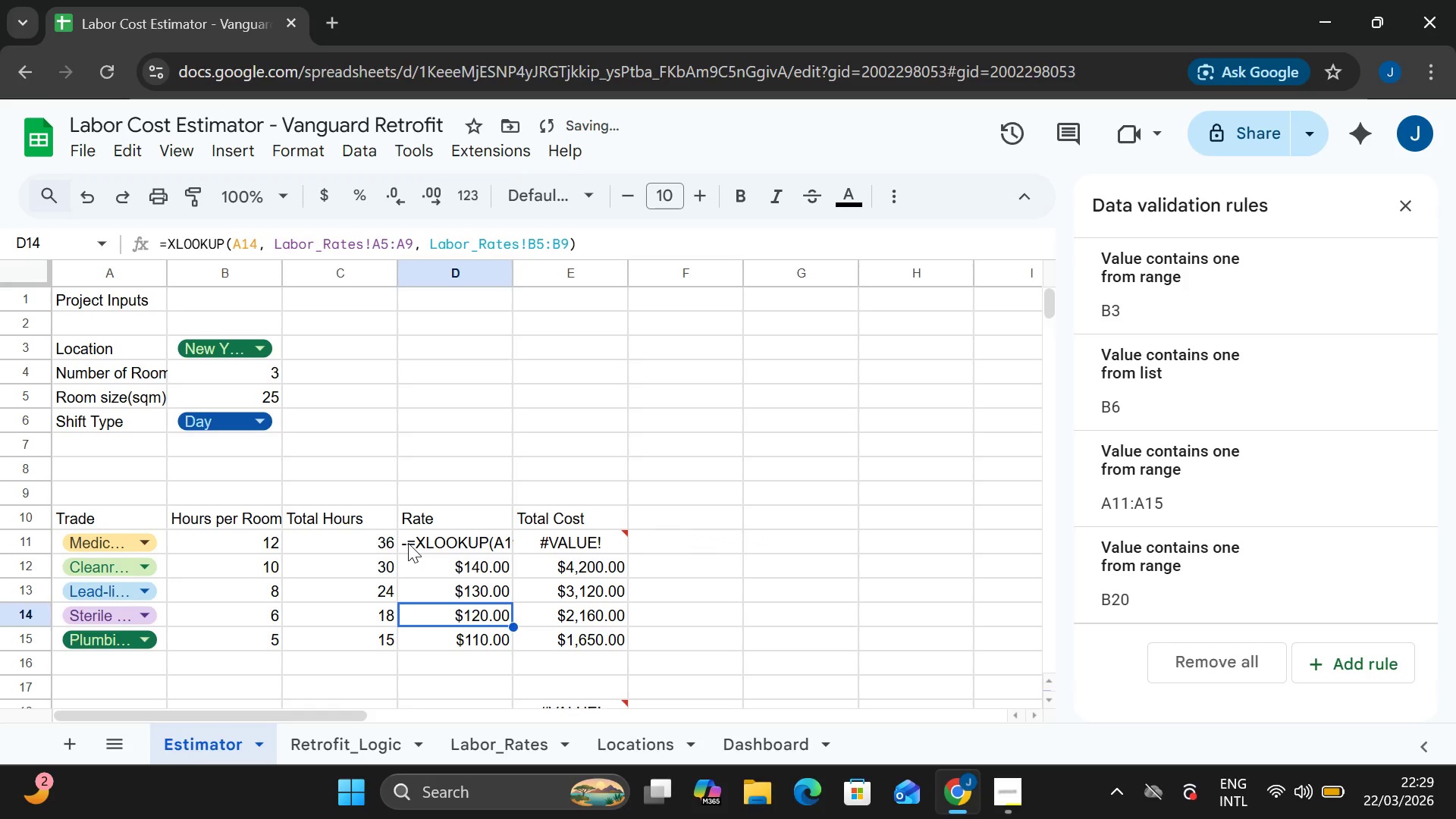 
left_click([411, 541])
 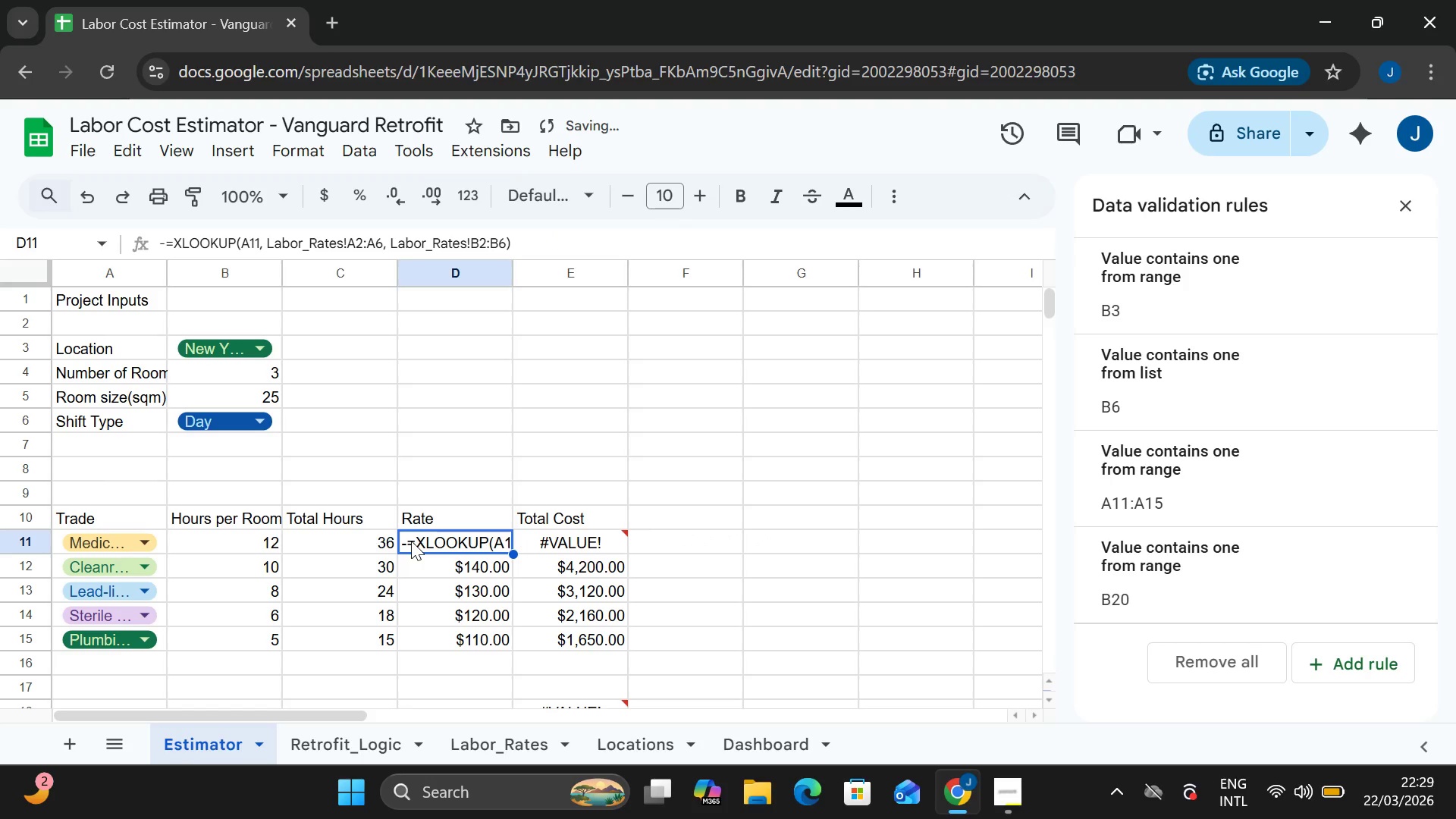 
double_click([411, 541])
 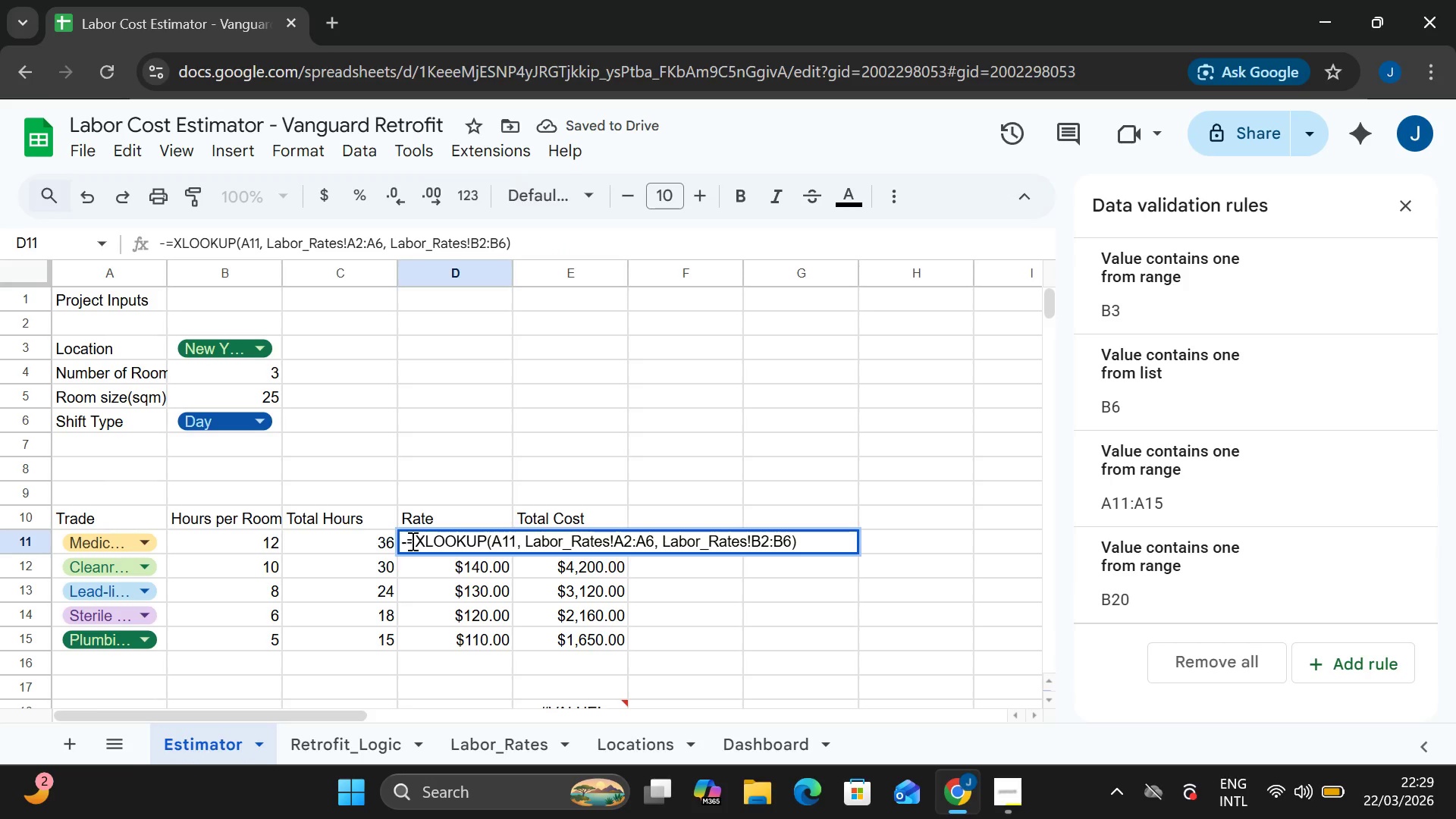 
key(ArrowLeft)
 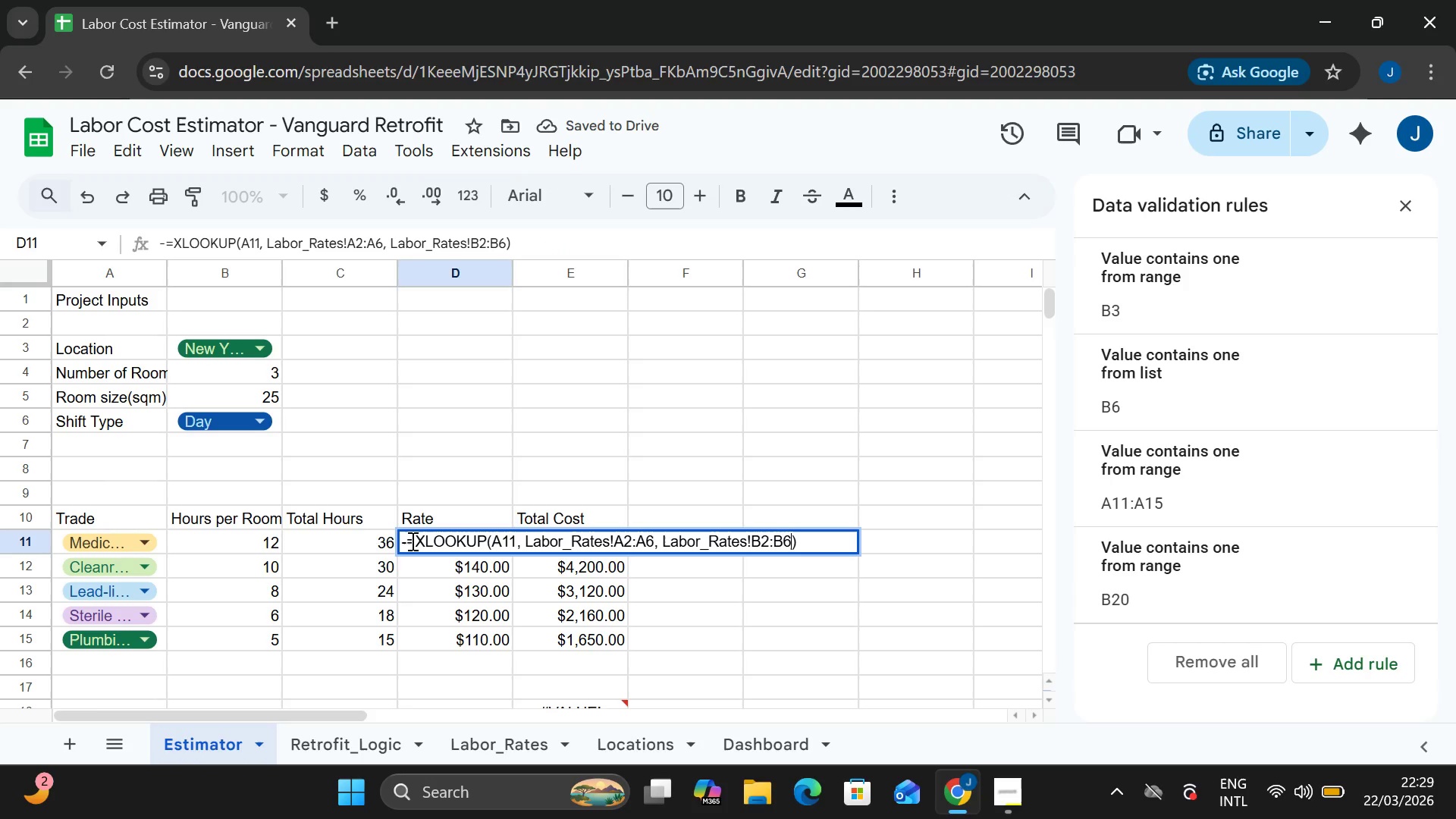 
key(ArrowLeft)
 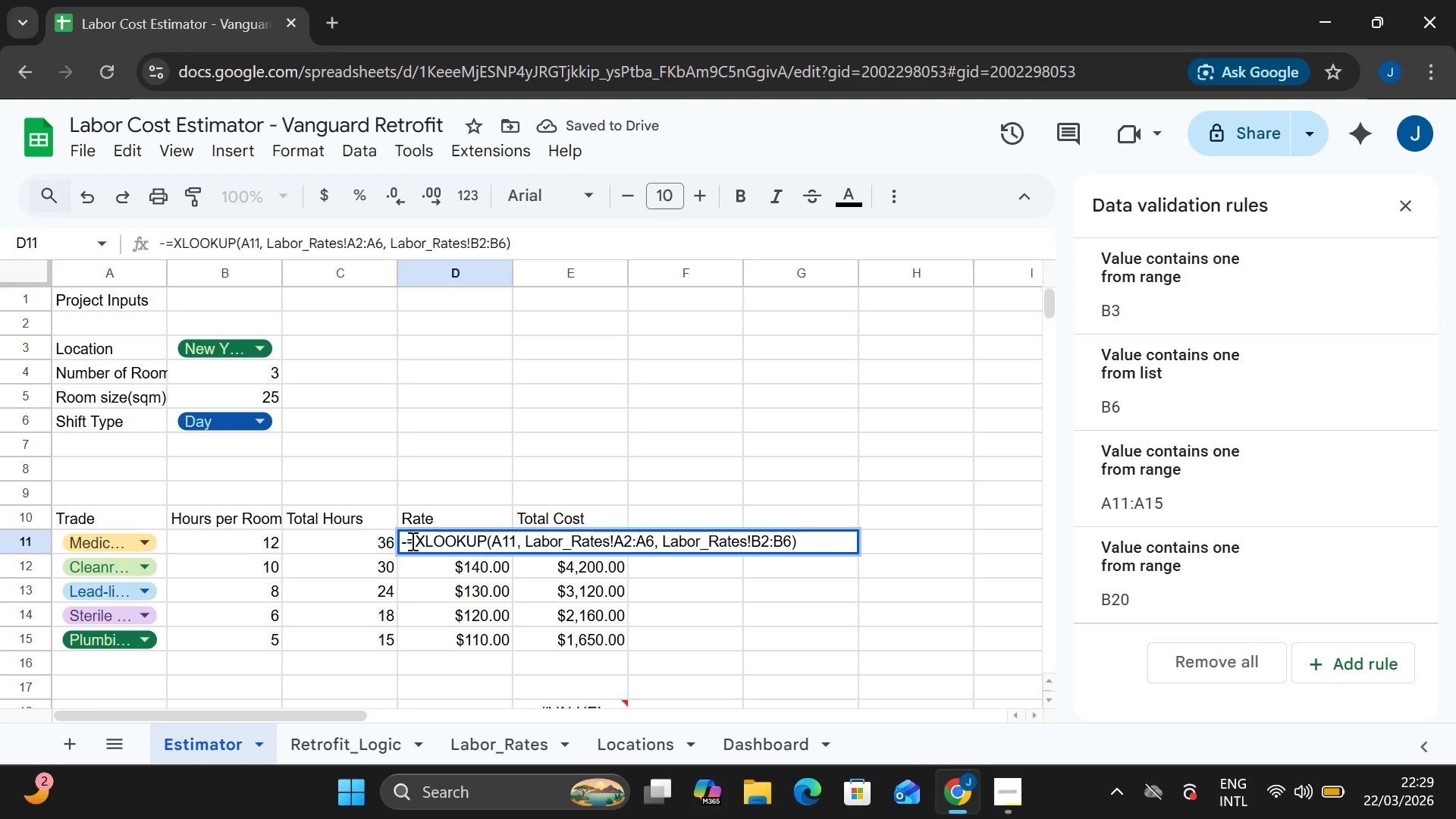 
key(ArrowLeft)
 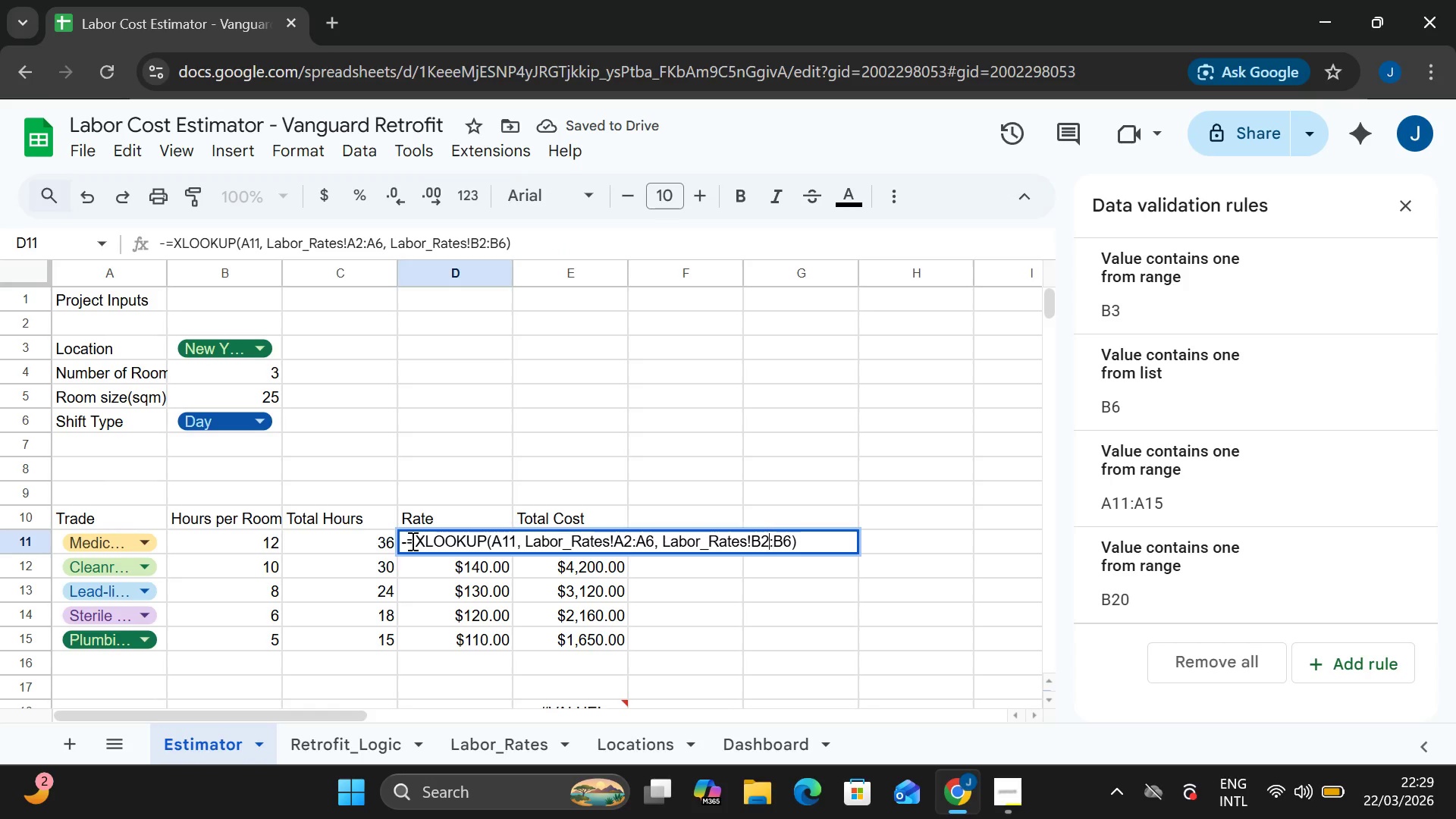 
hold_key(key=ArrowLeft, duration=1.51)
 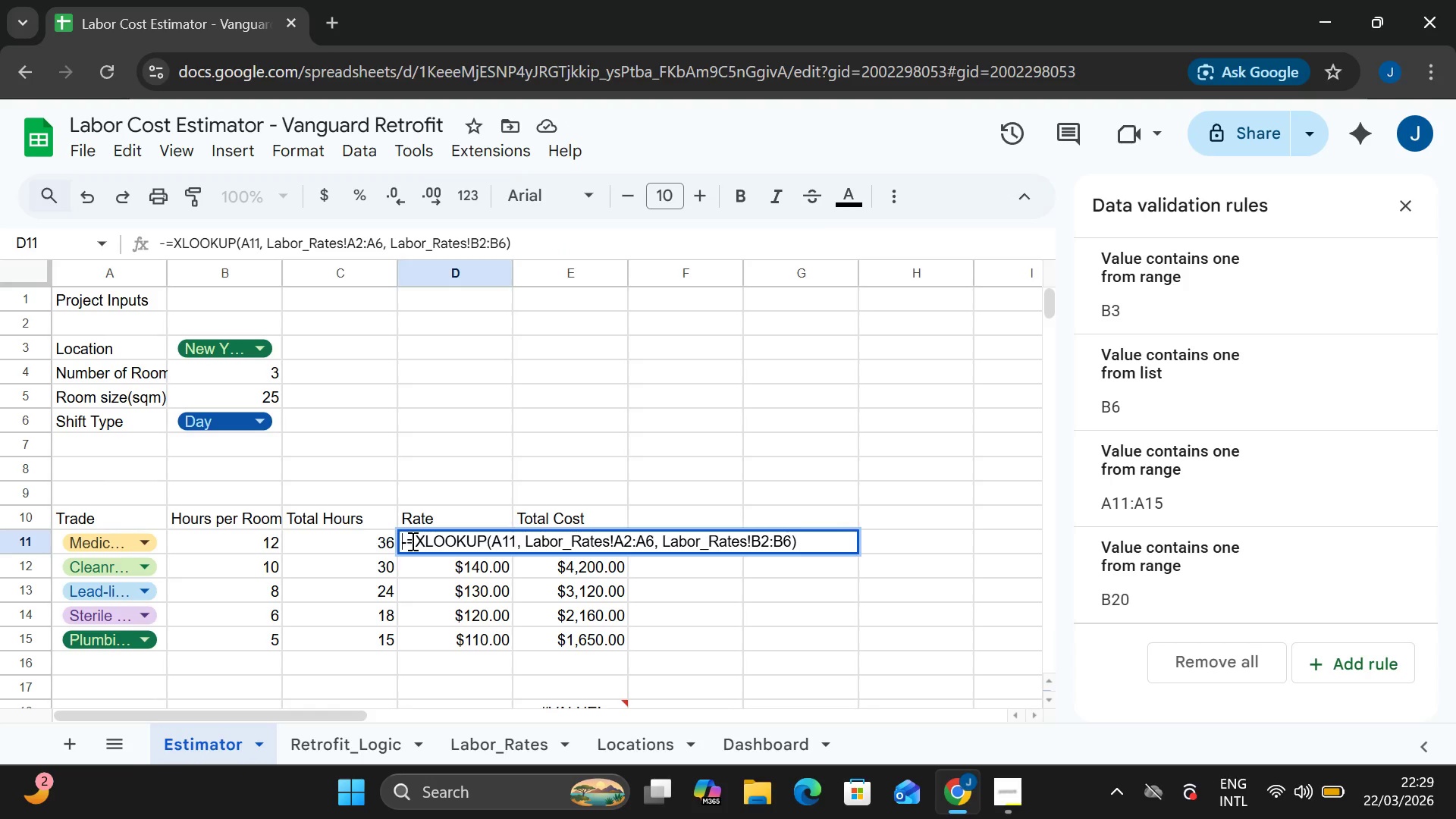 
hold_key(key=ArrowLeft, duration=0.5)
 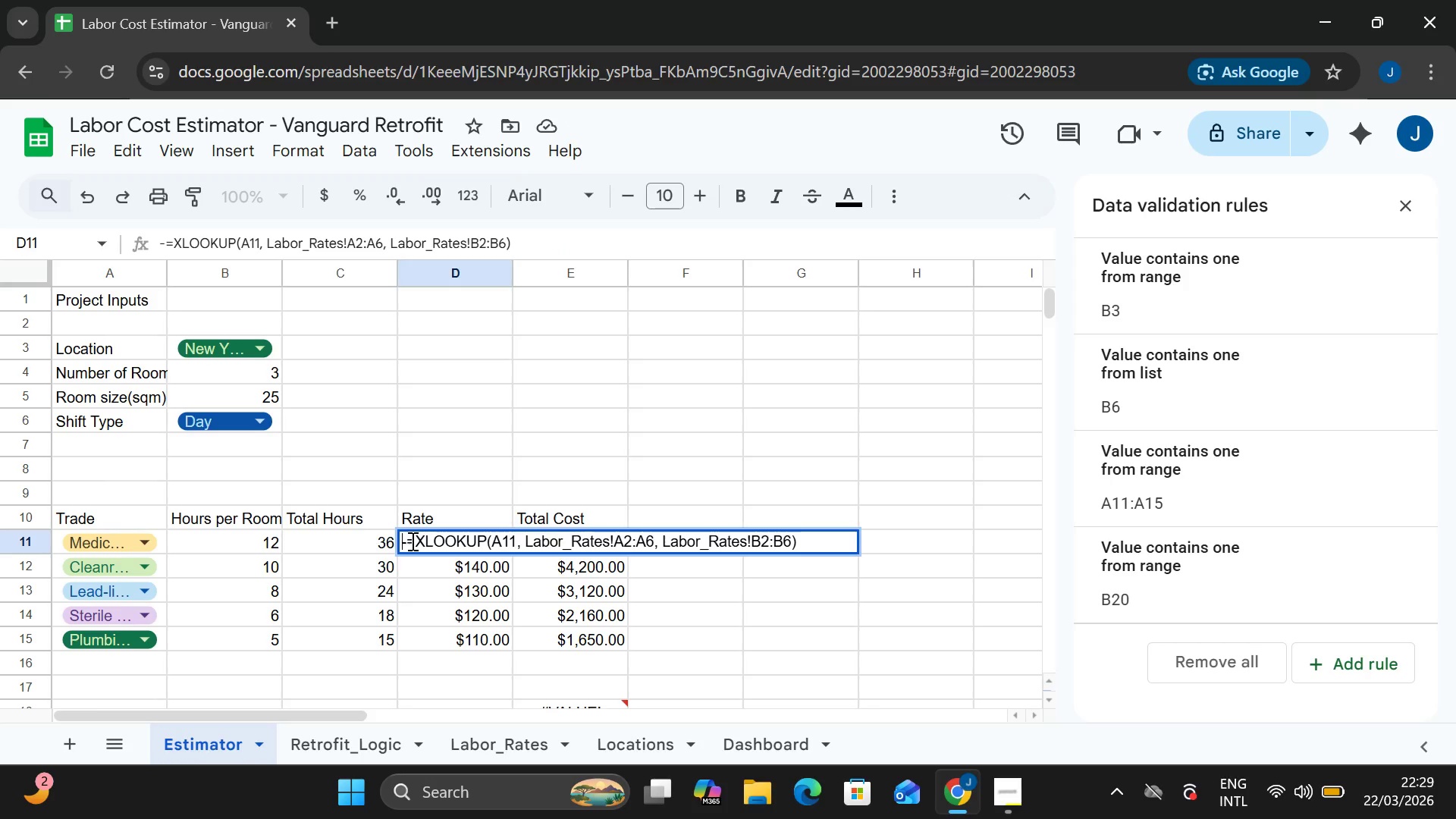 
key(ArrowLeft)
 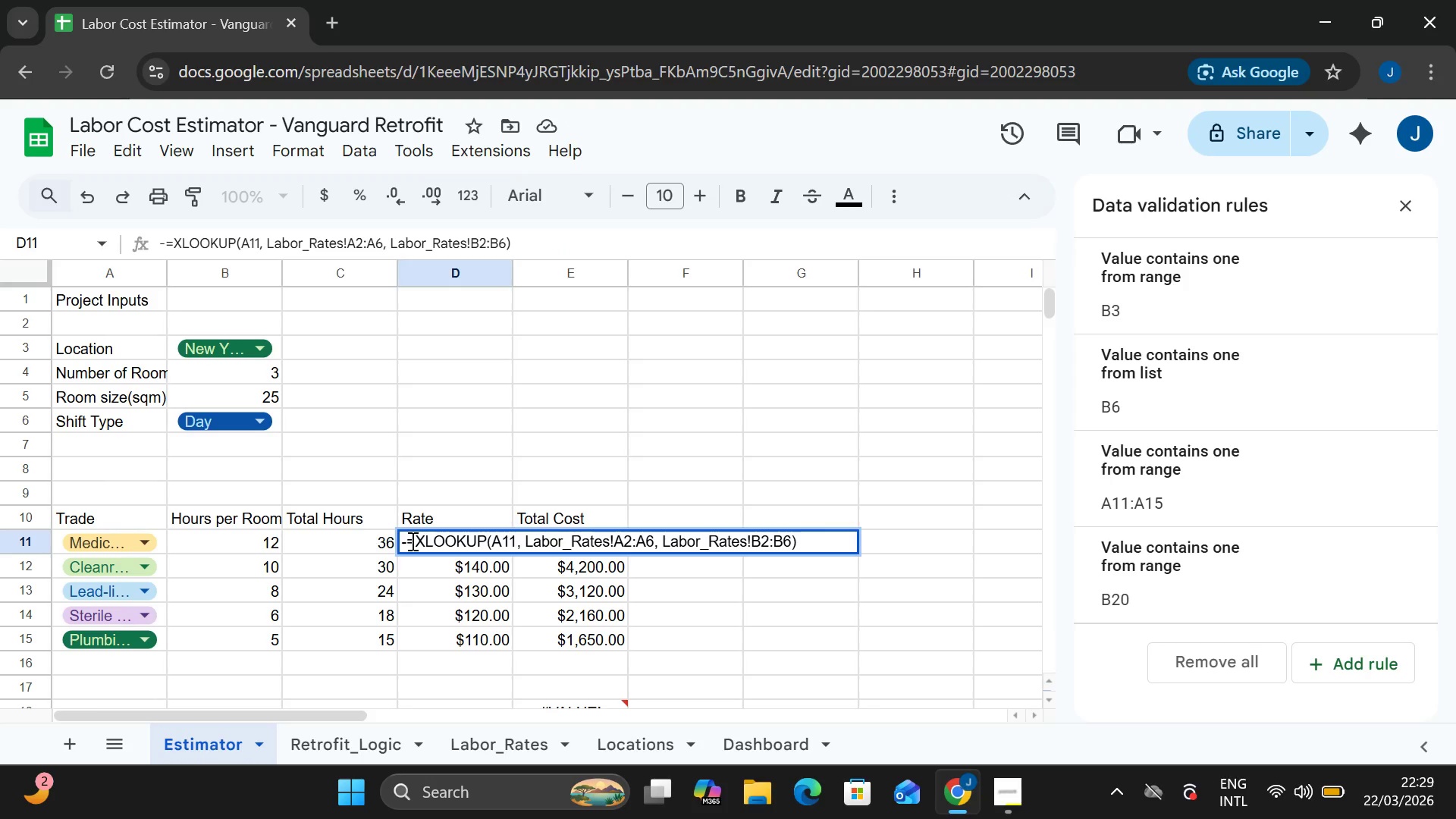 
key(ArrowRight)
 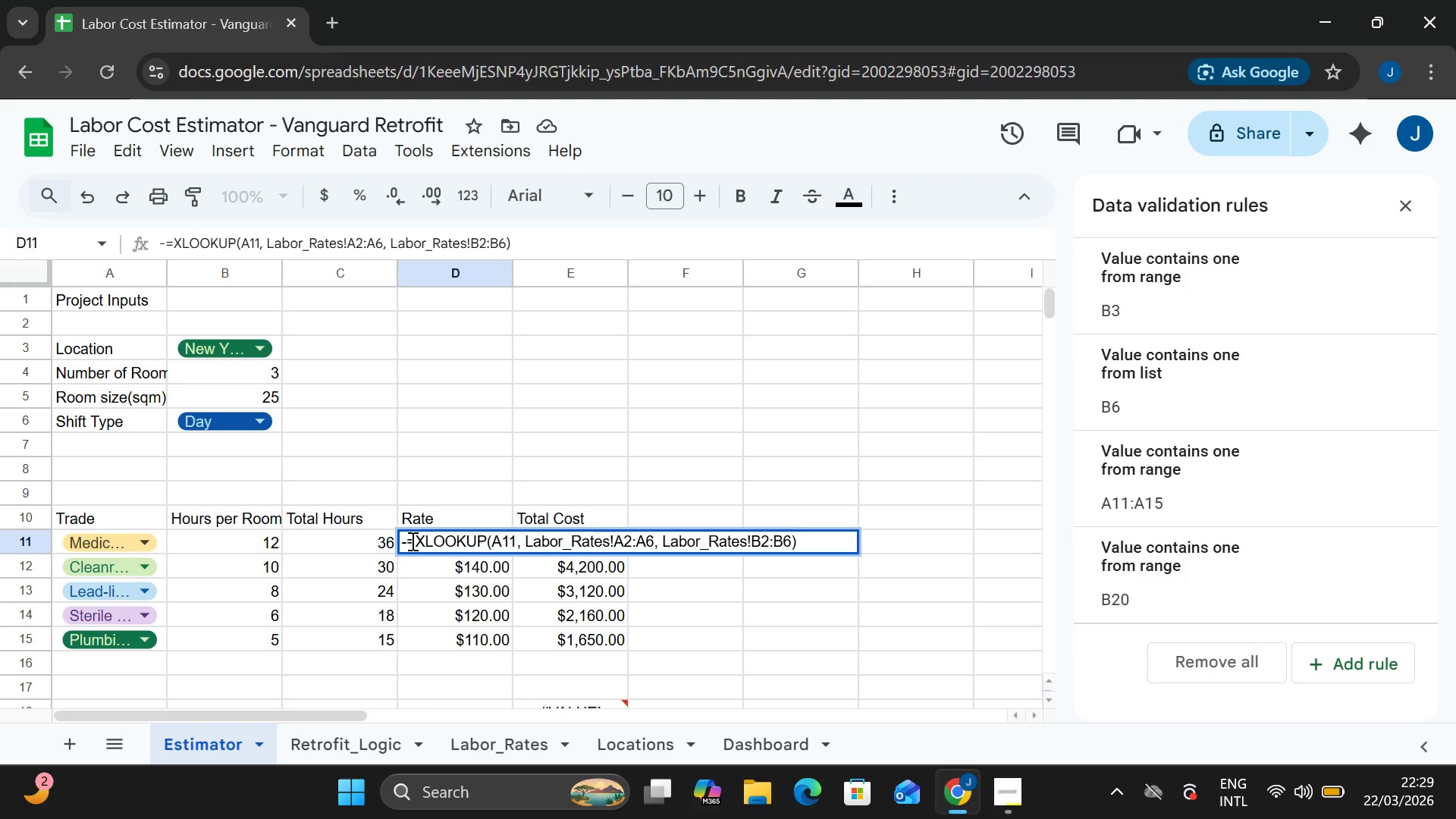 
key(Backspace)
type(IF)
 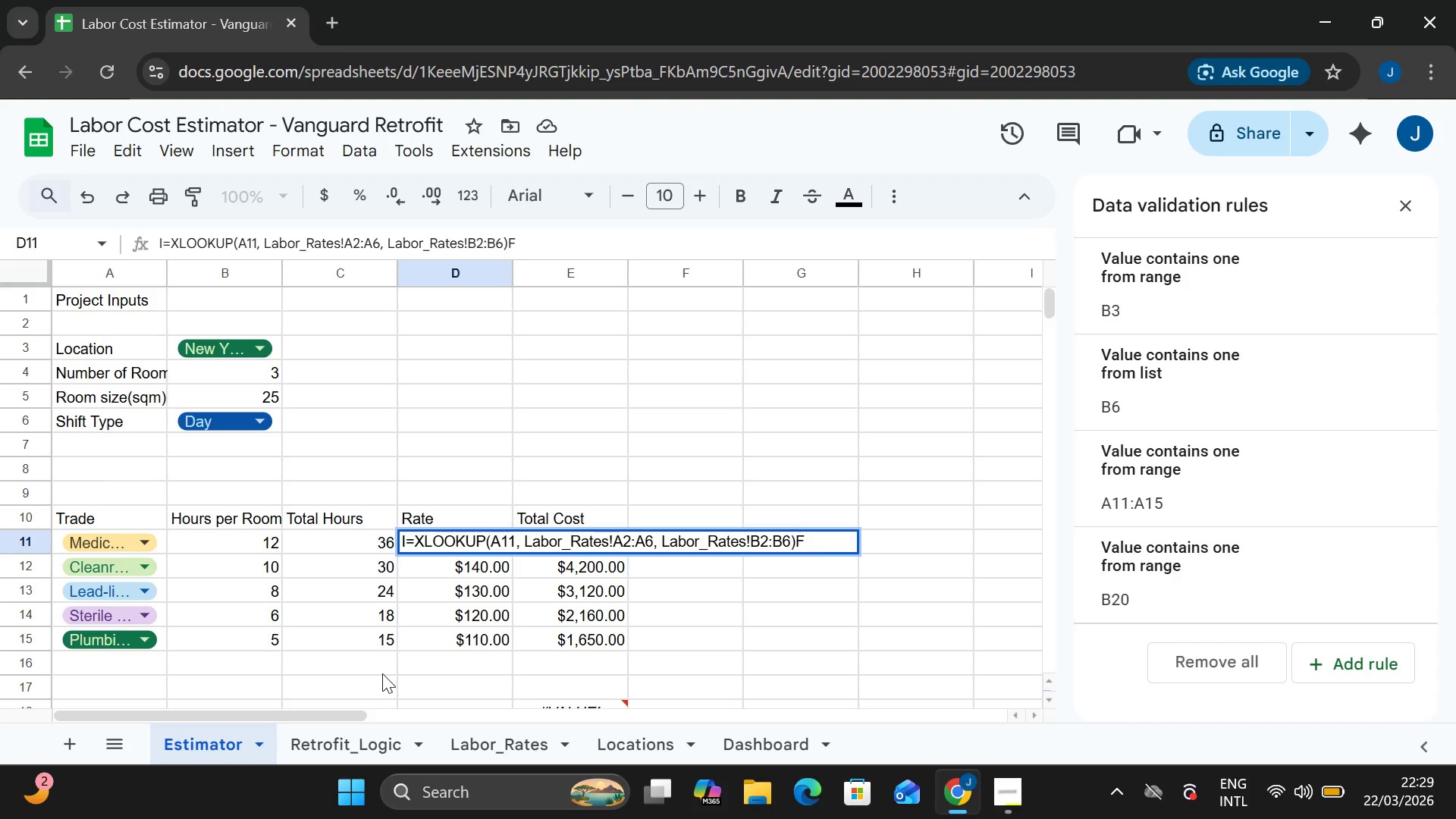 
key(Backspace)
 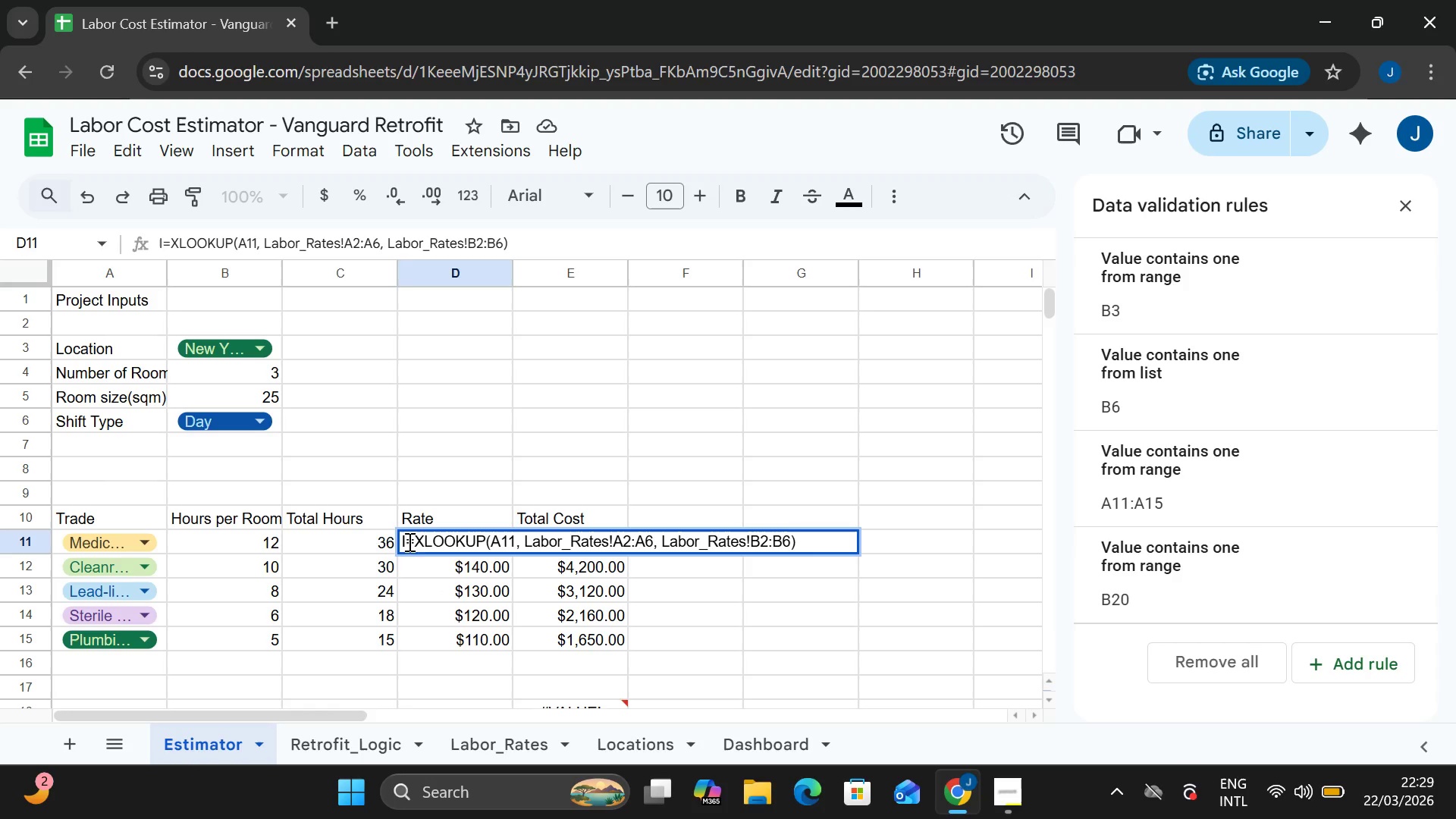 
double_click([408, 540])
 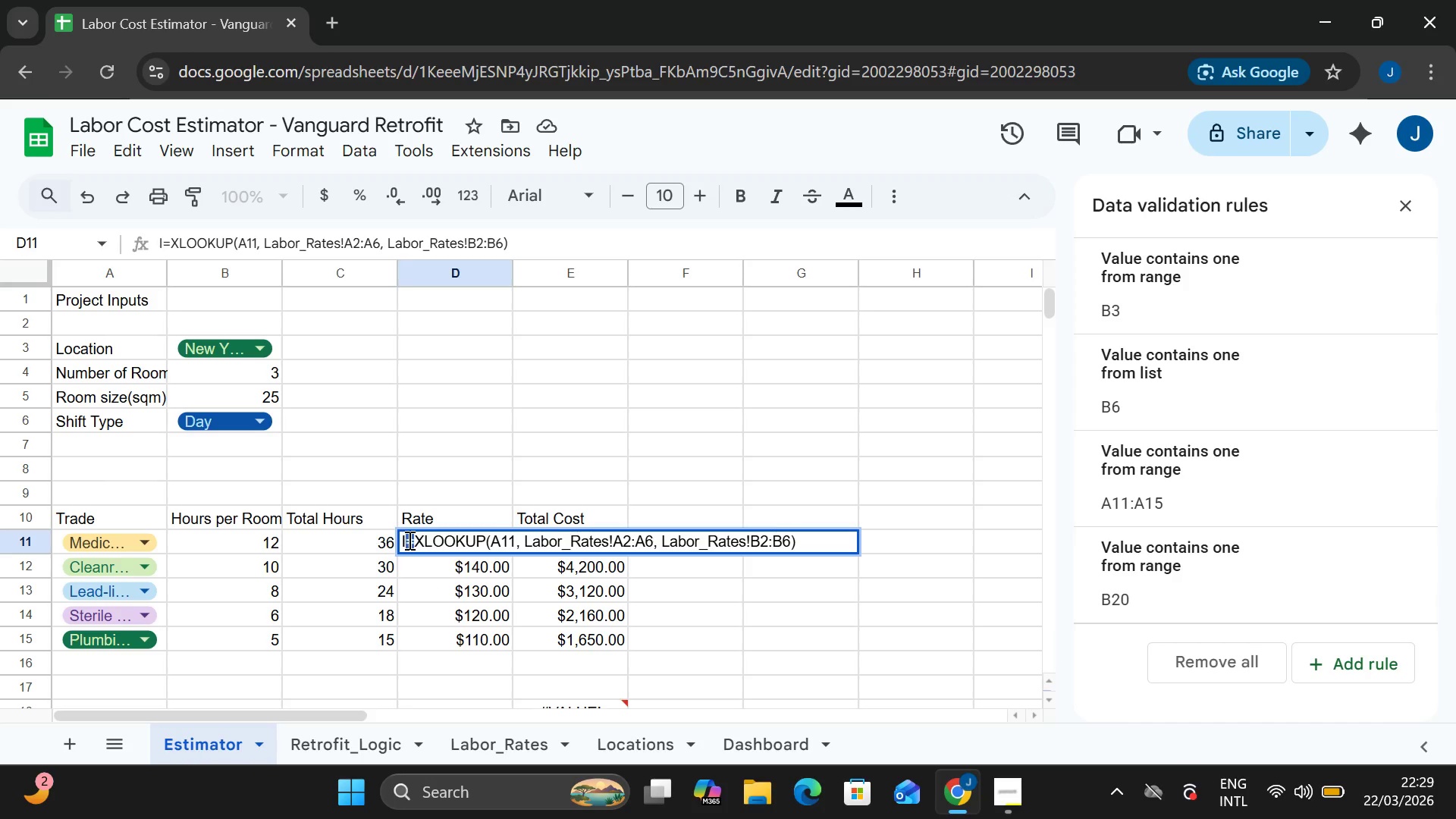 
left_click([408, 540])
 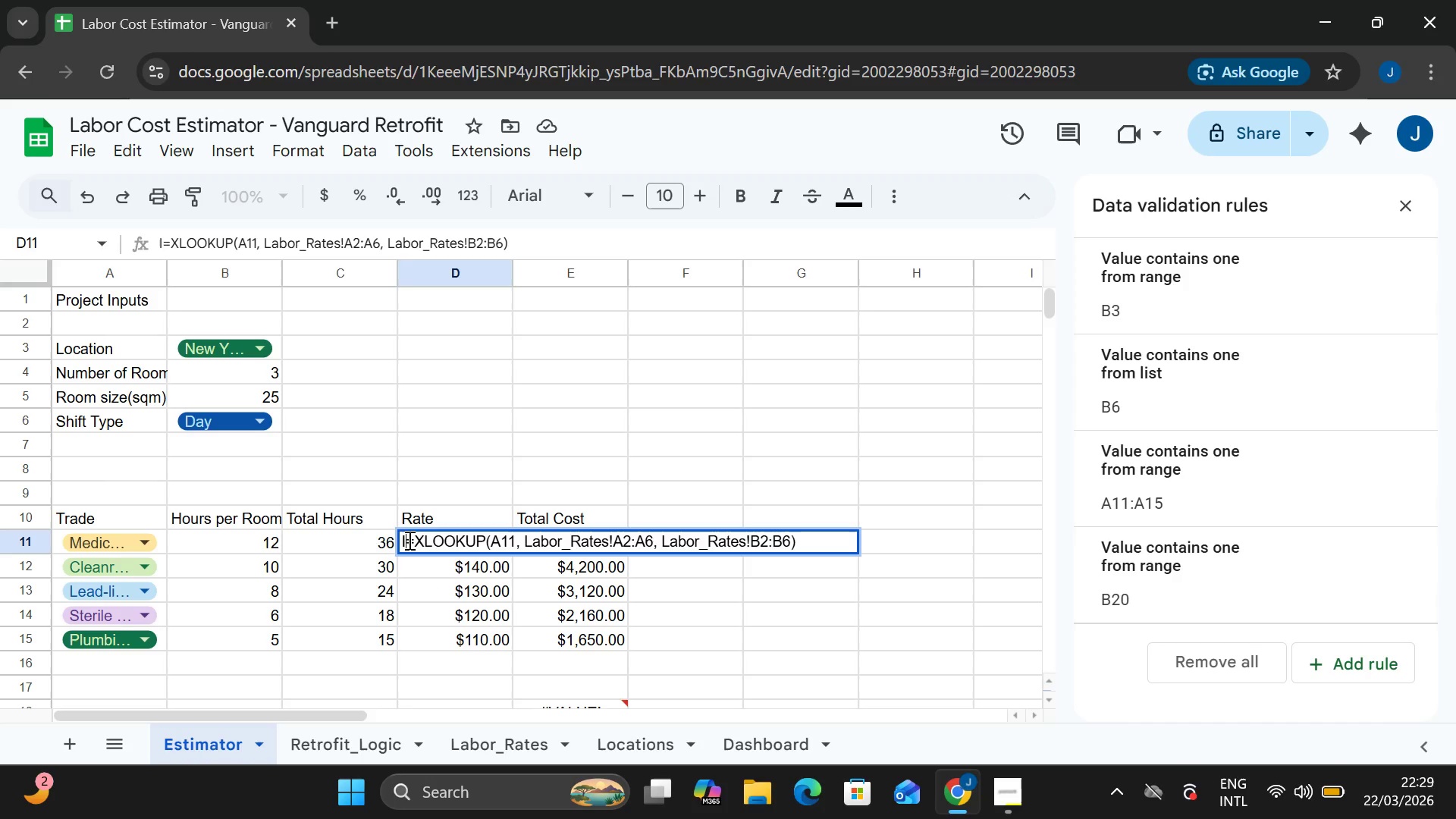 
type(F)
key(Backspace)
key(Backspace)
type(=IF)
 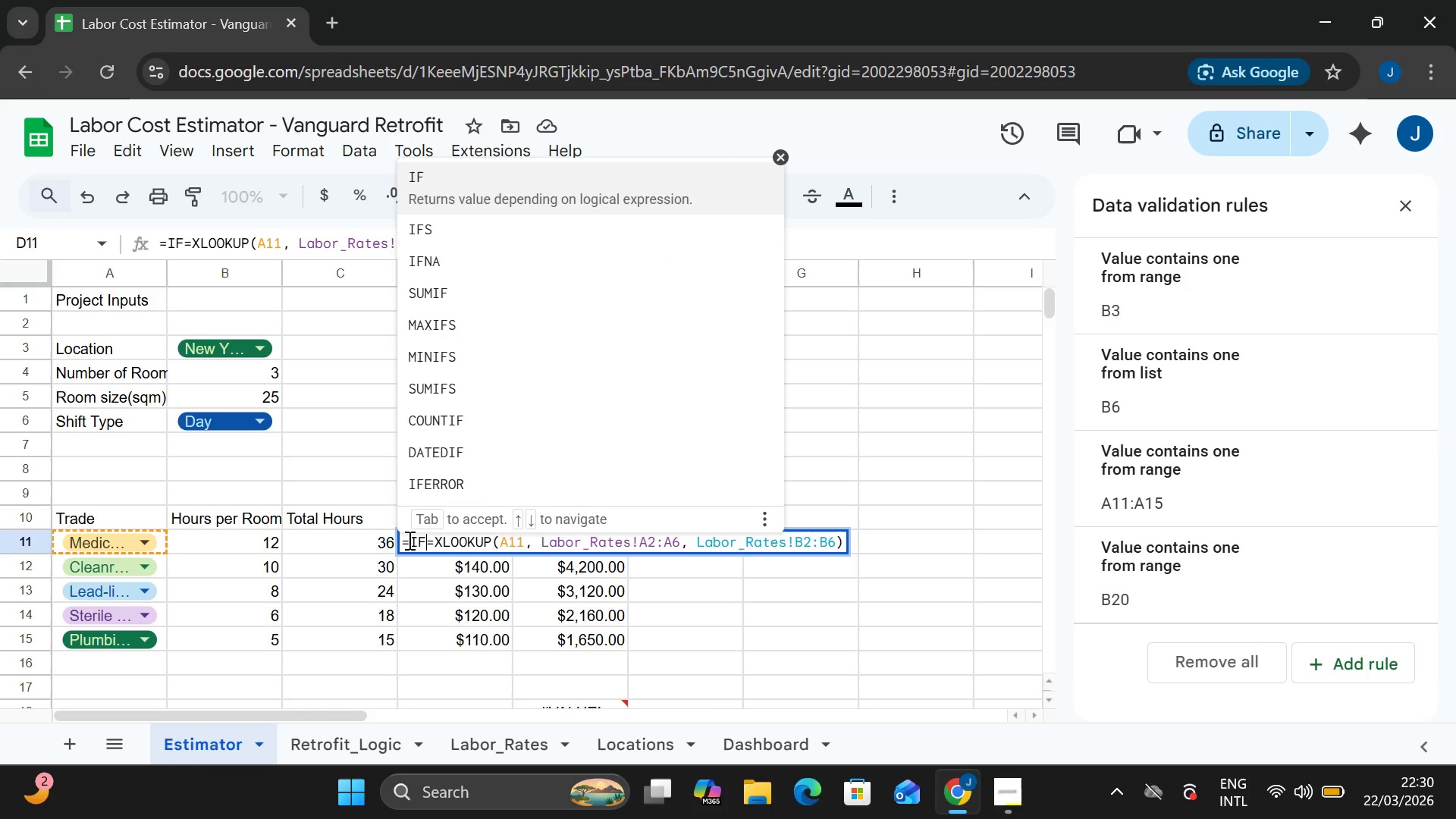 
key(Shift+9)
 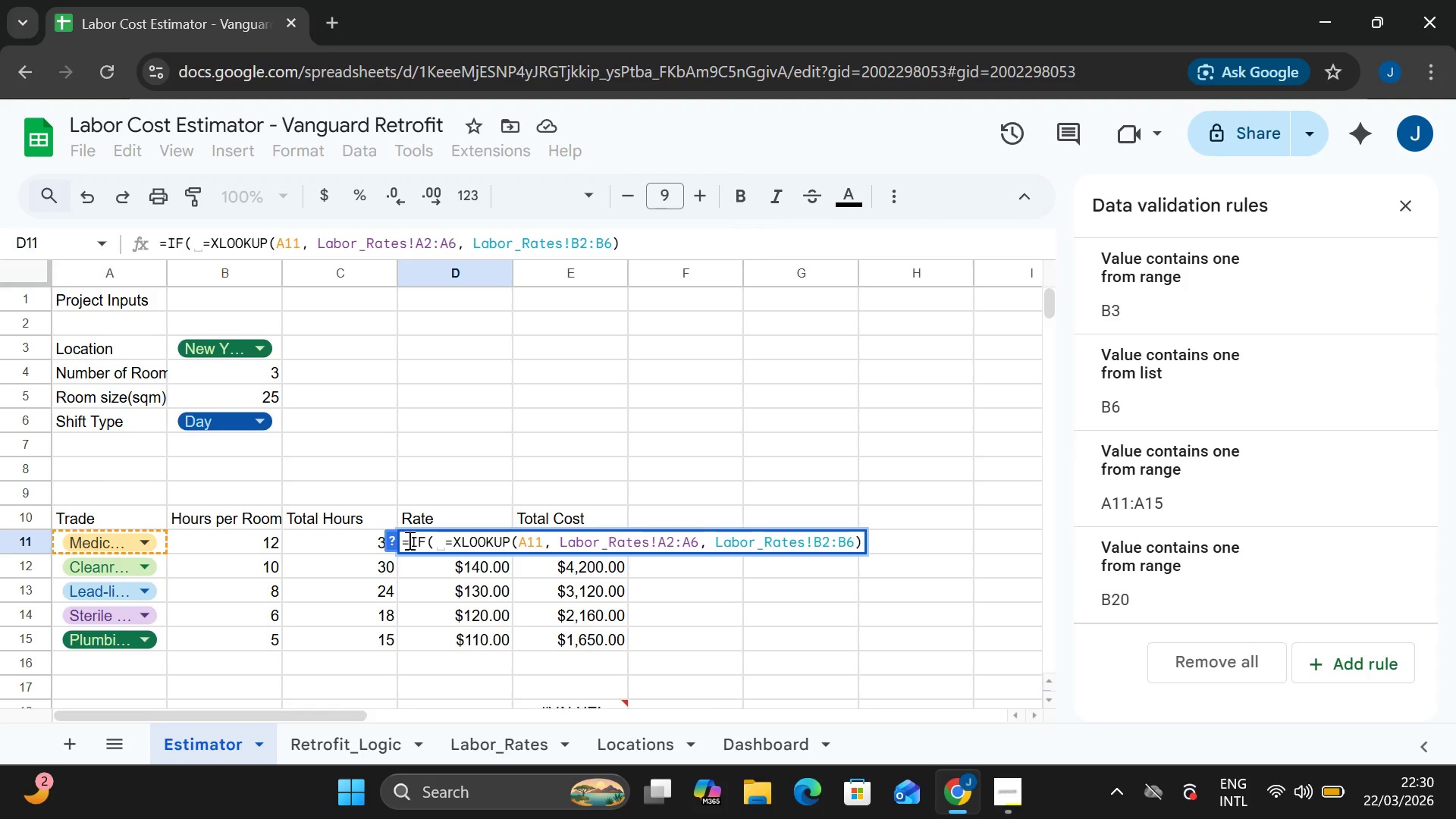 
key(Shift+4)
 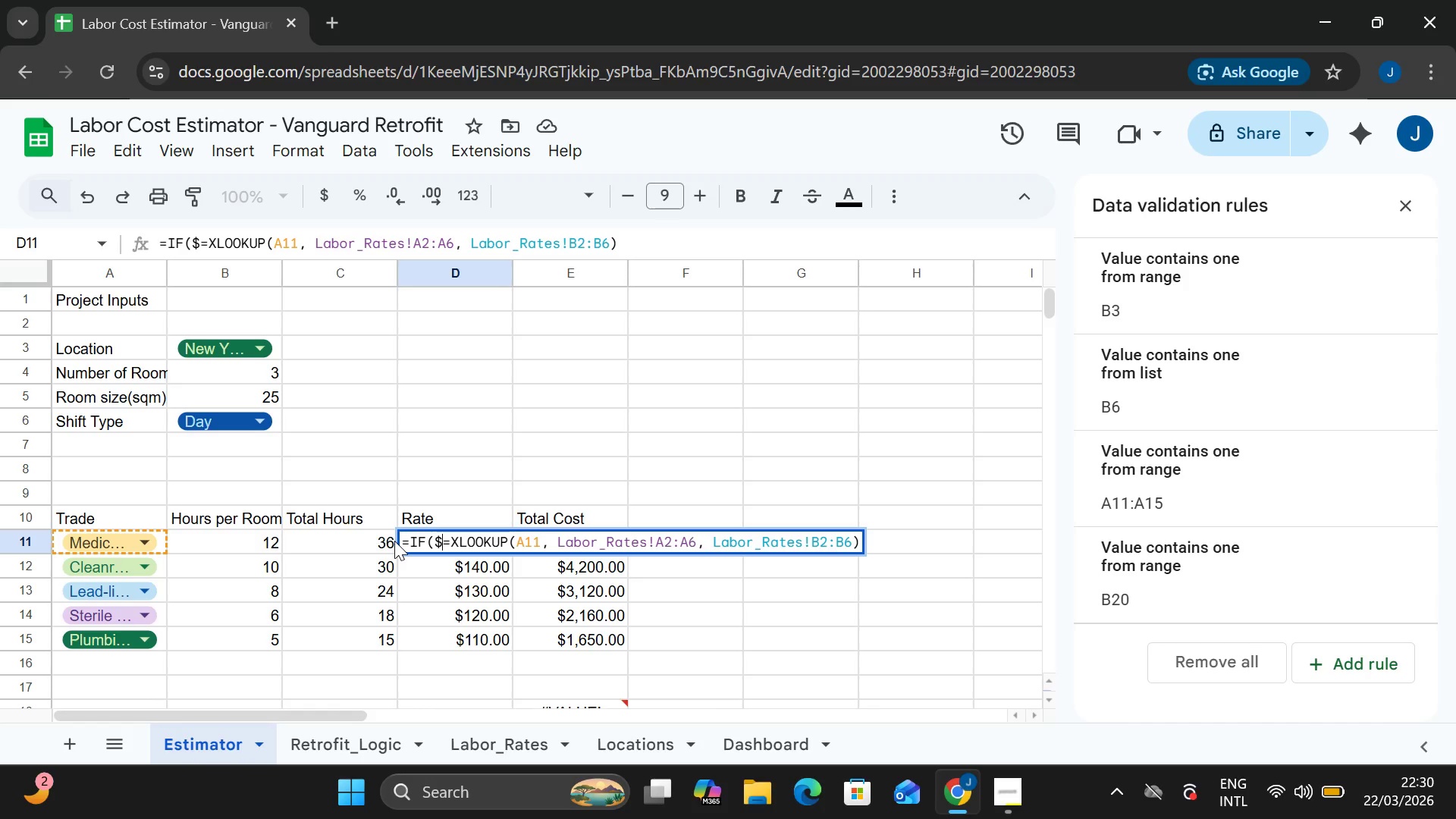 
key(B)
 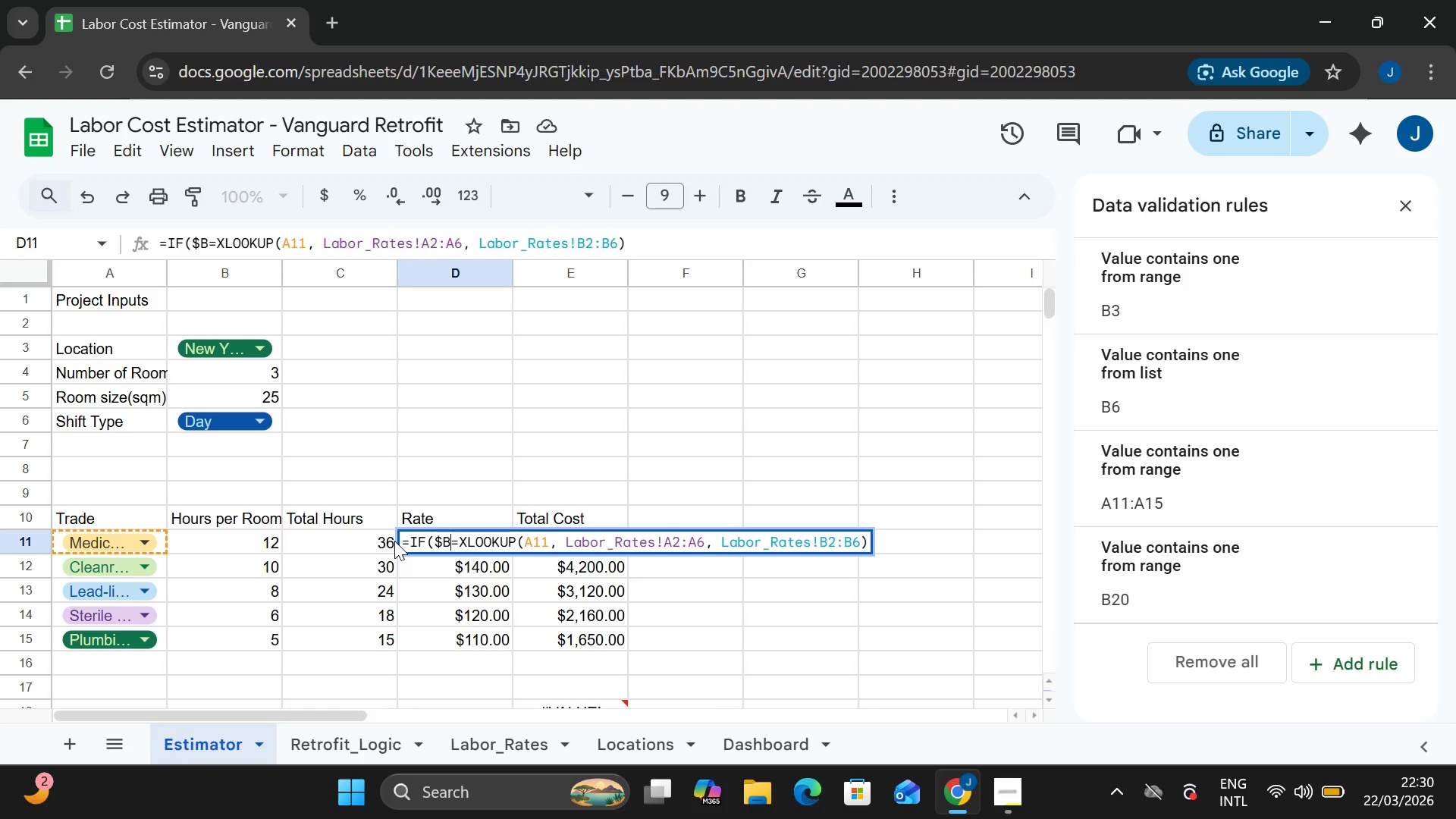 
type($6=)
 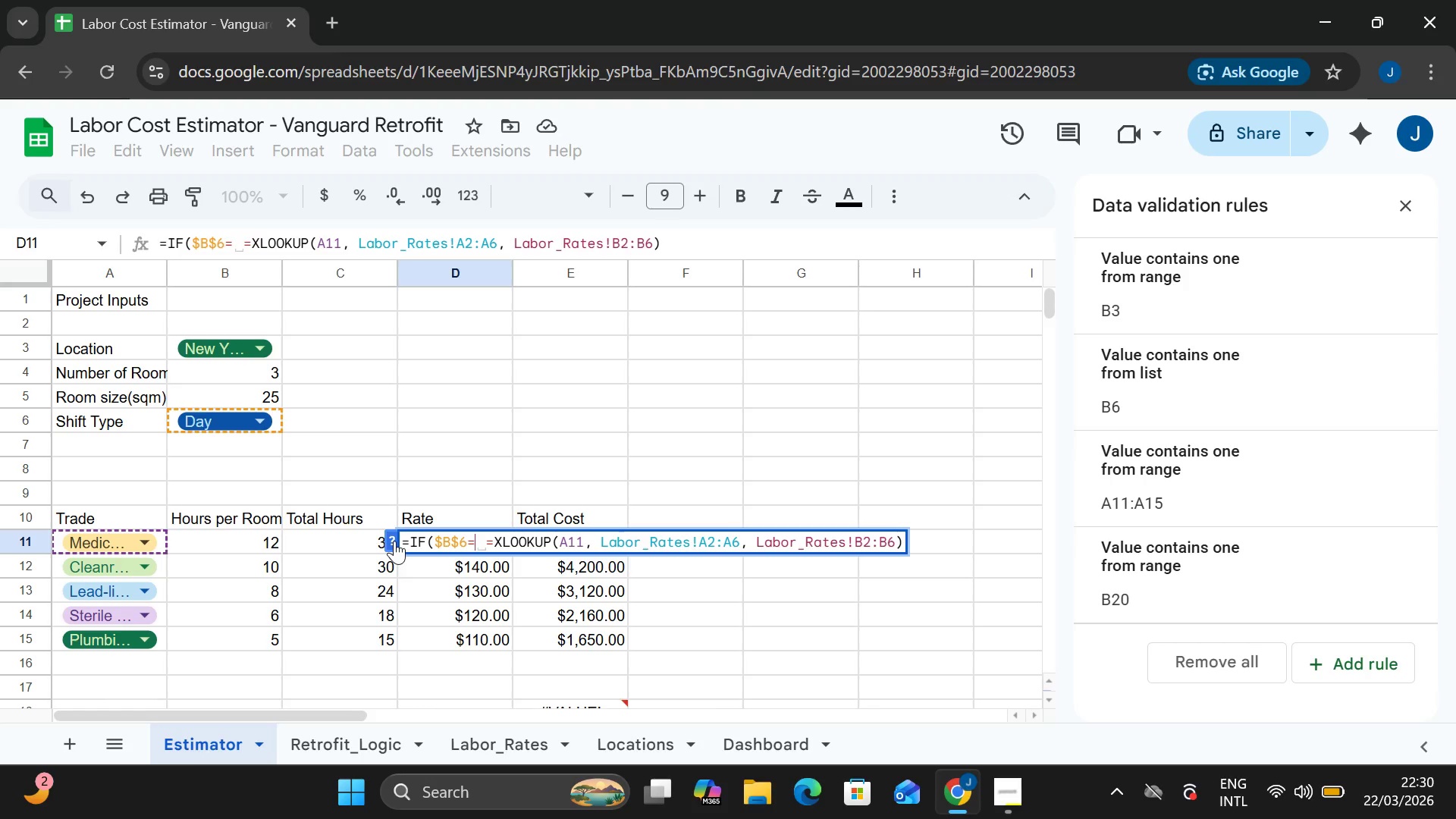 
key(Shift+Quote)
 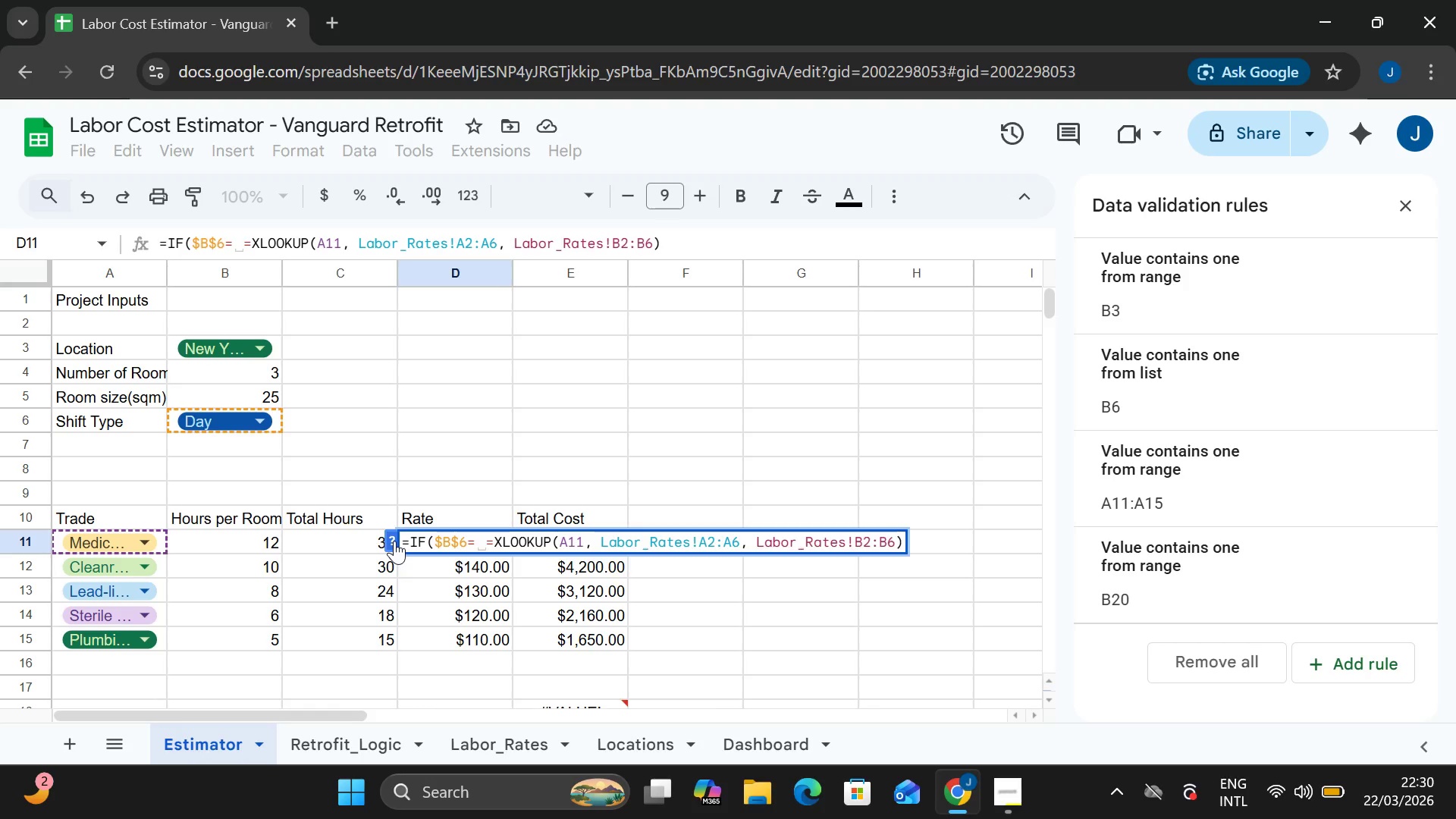 
key(Shift+Quote)
 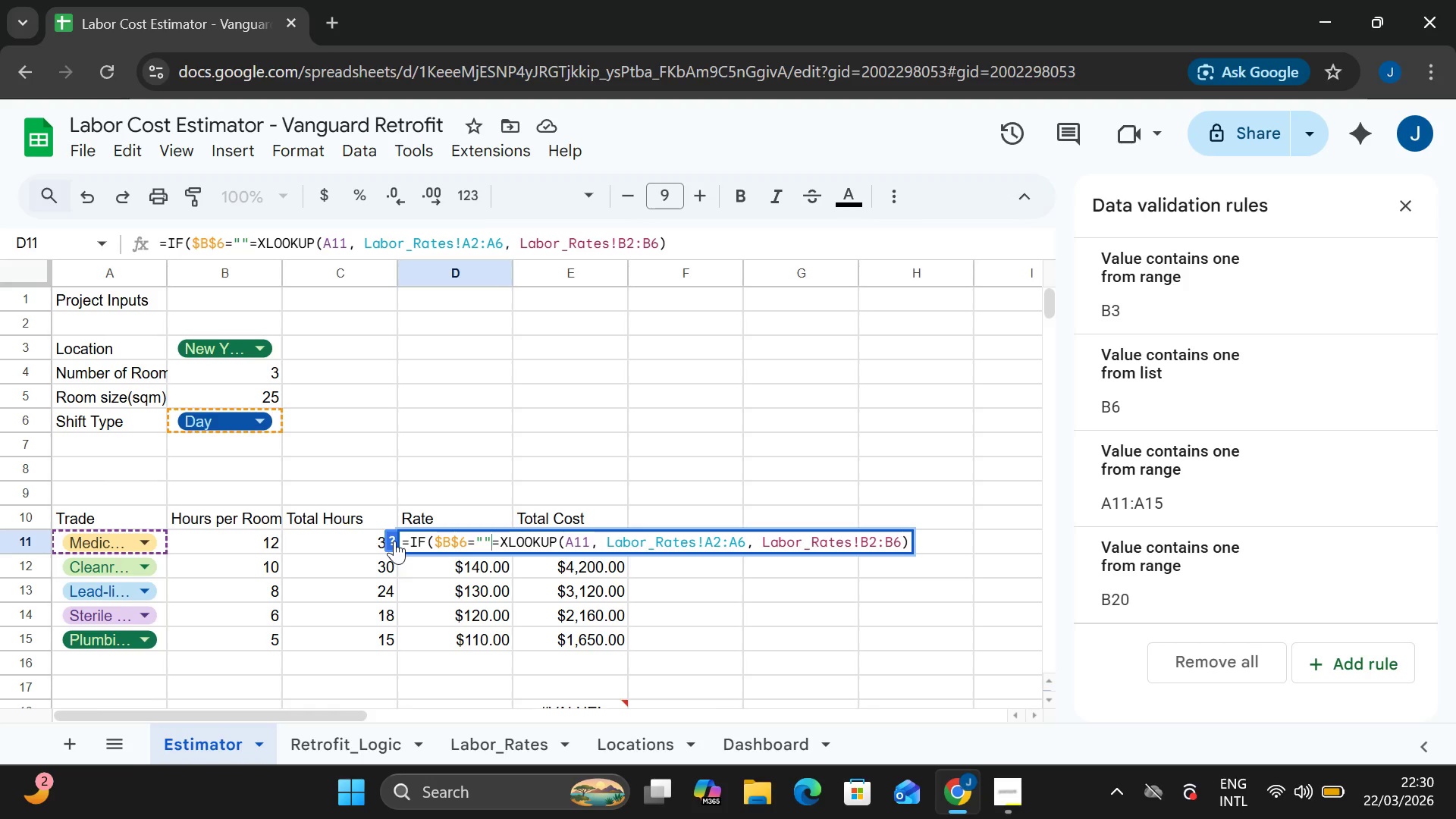 
key(ArrowLeft)
 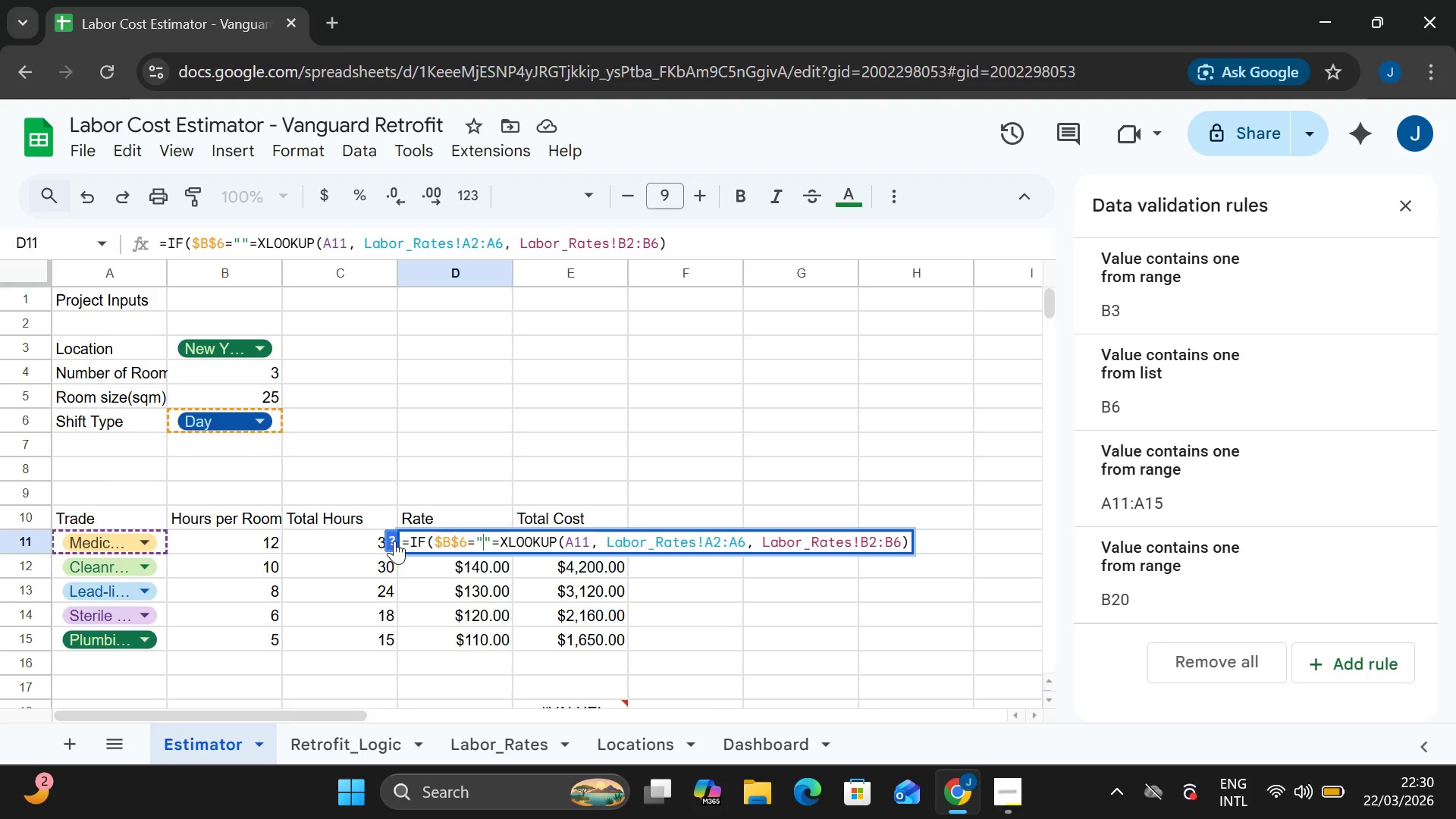 
type(Day)
 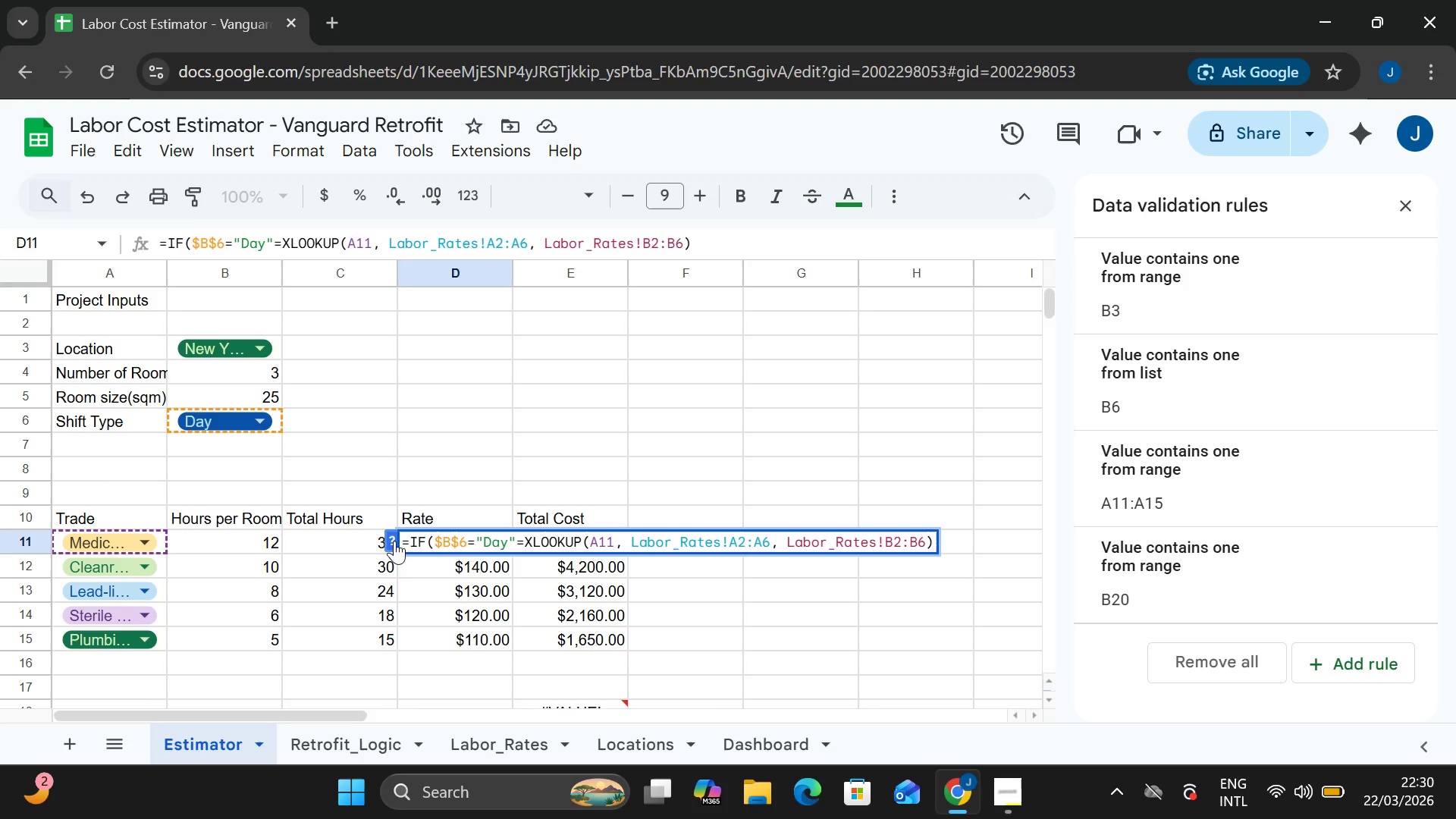 
key(ArrowRight)
 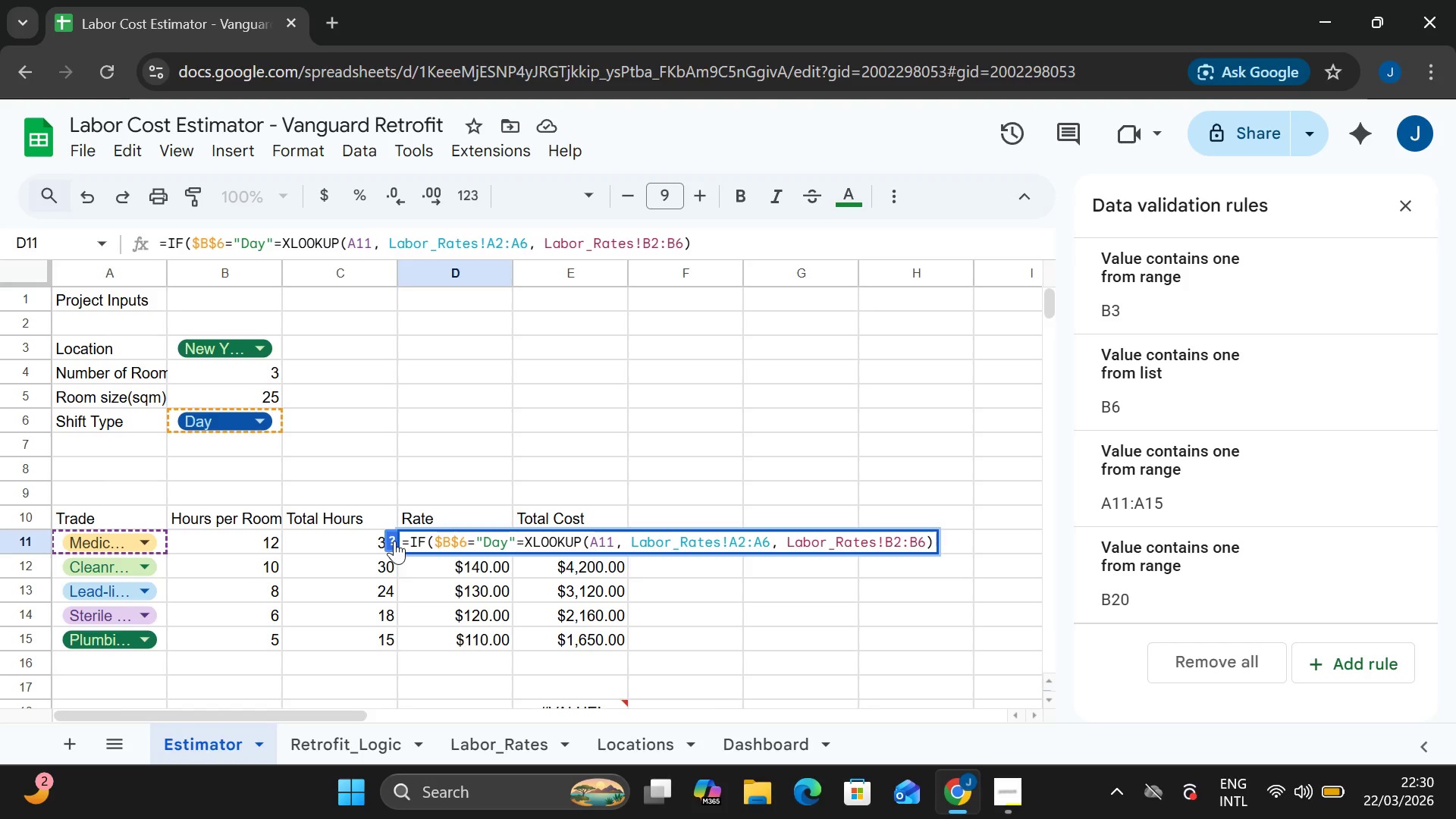 
key(Comma)
 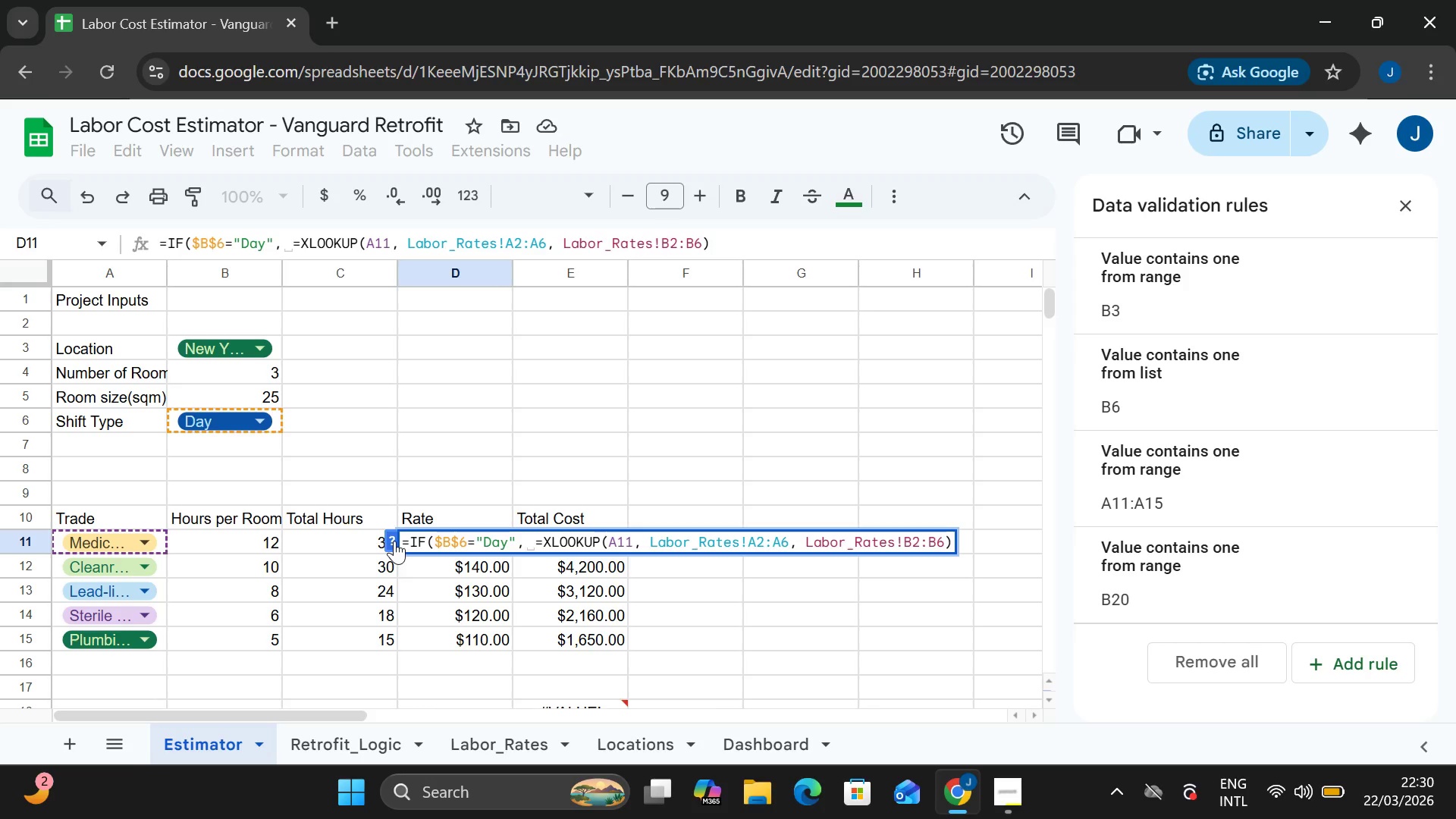 
key(Backspace)
 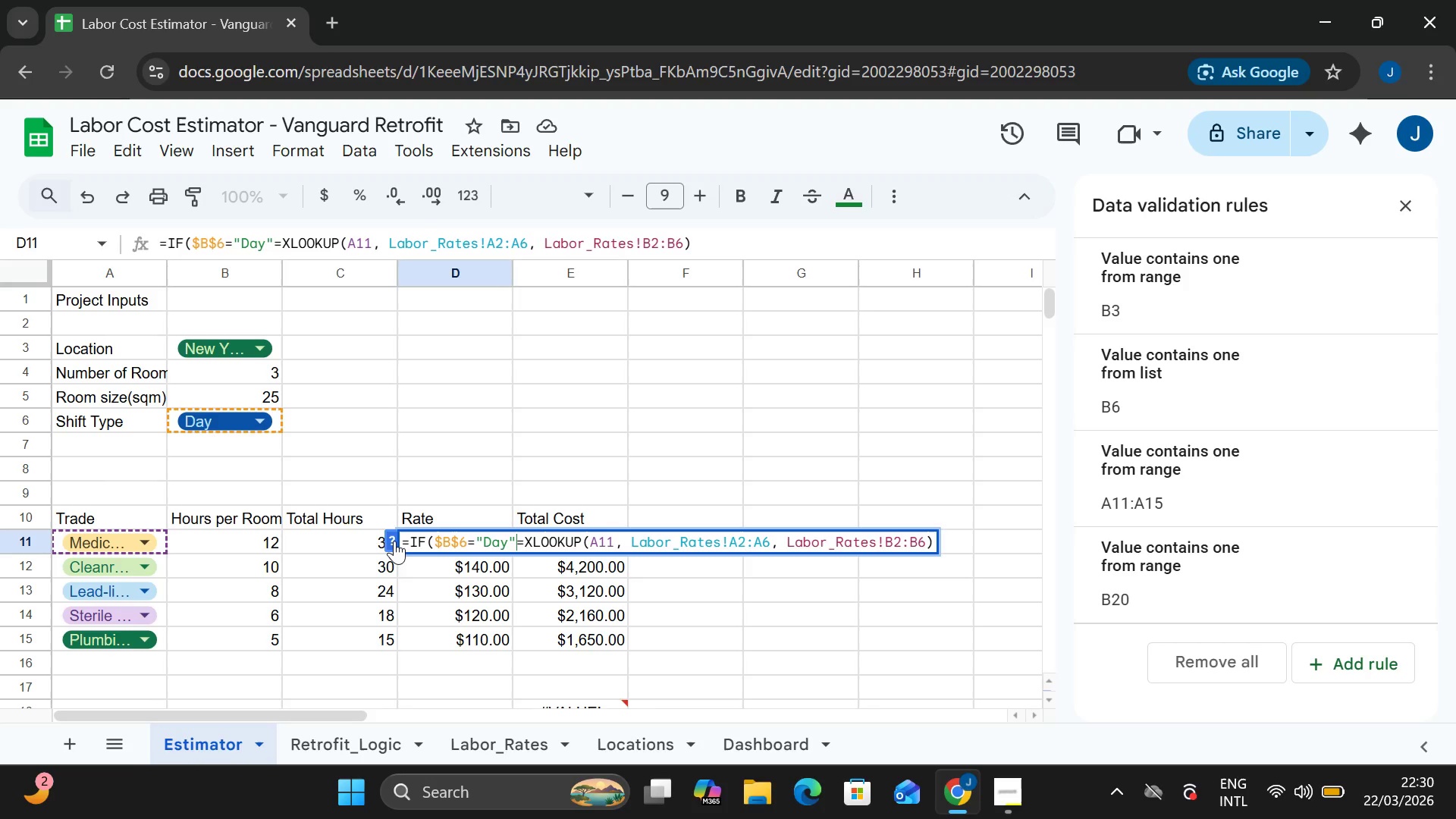 
hold_key(key=ArrowRight, duration=1.12)
 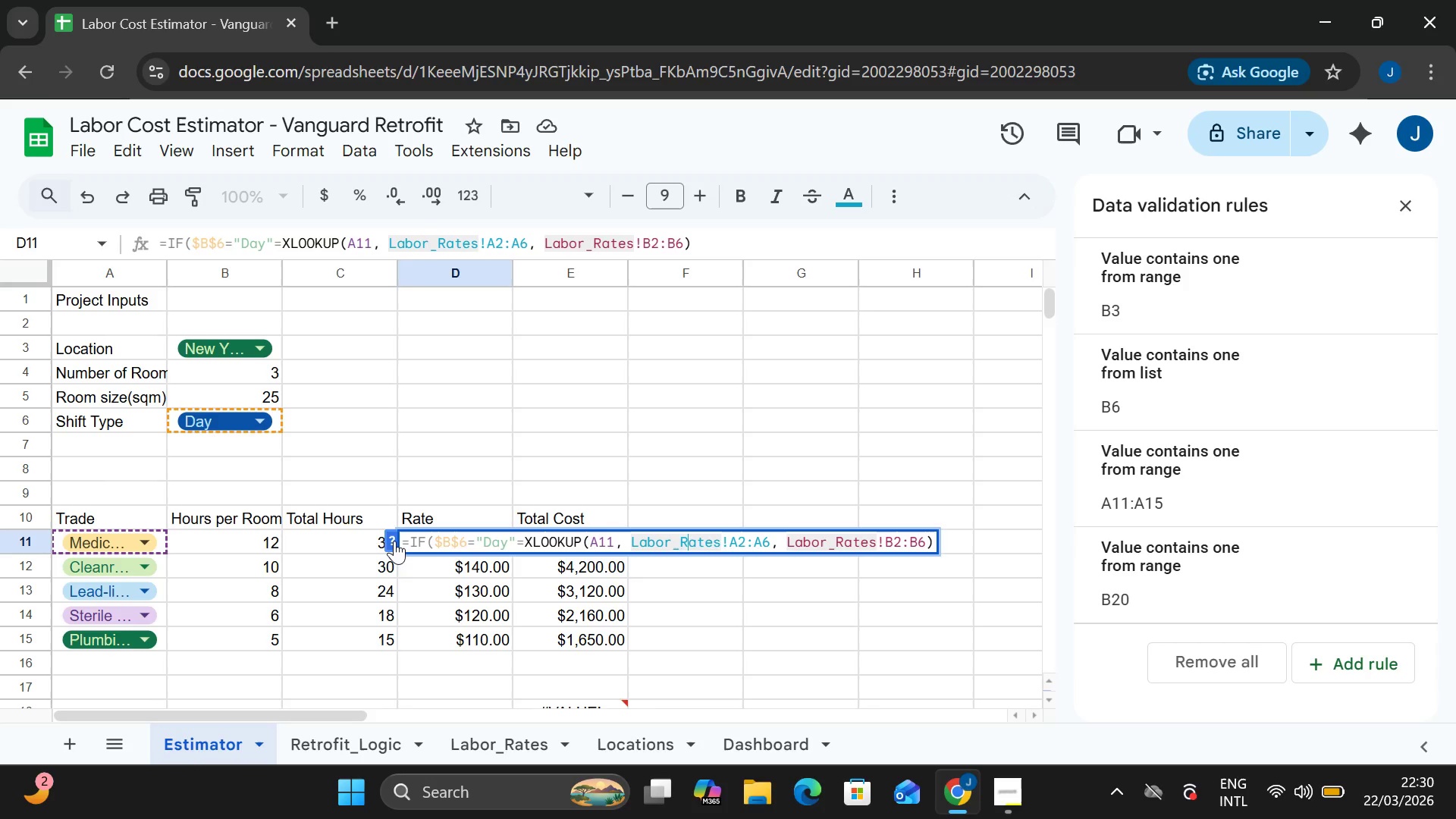 
key(ArrowRight)
 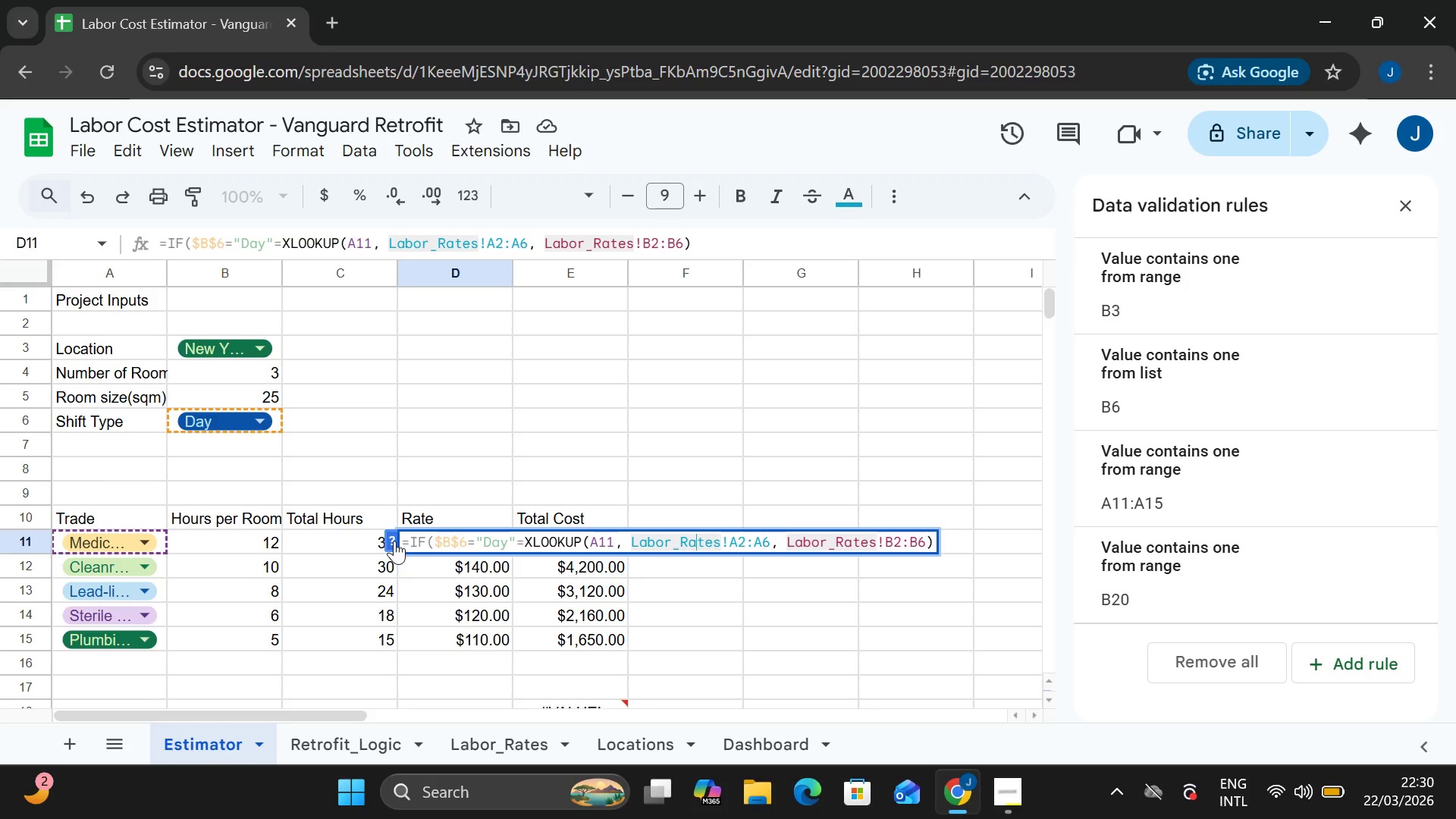 
hold_key(key=ArrowRight, duration=0.7)
 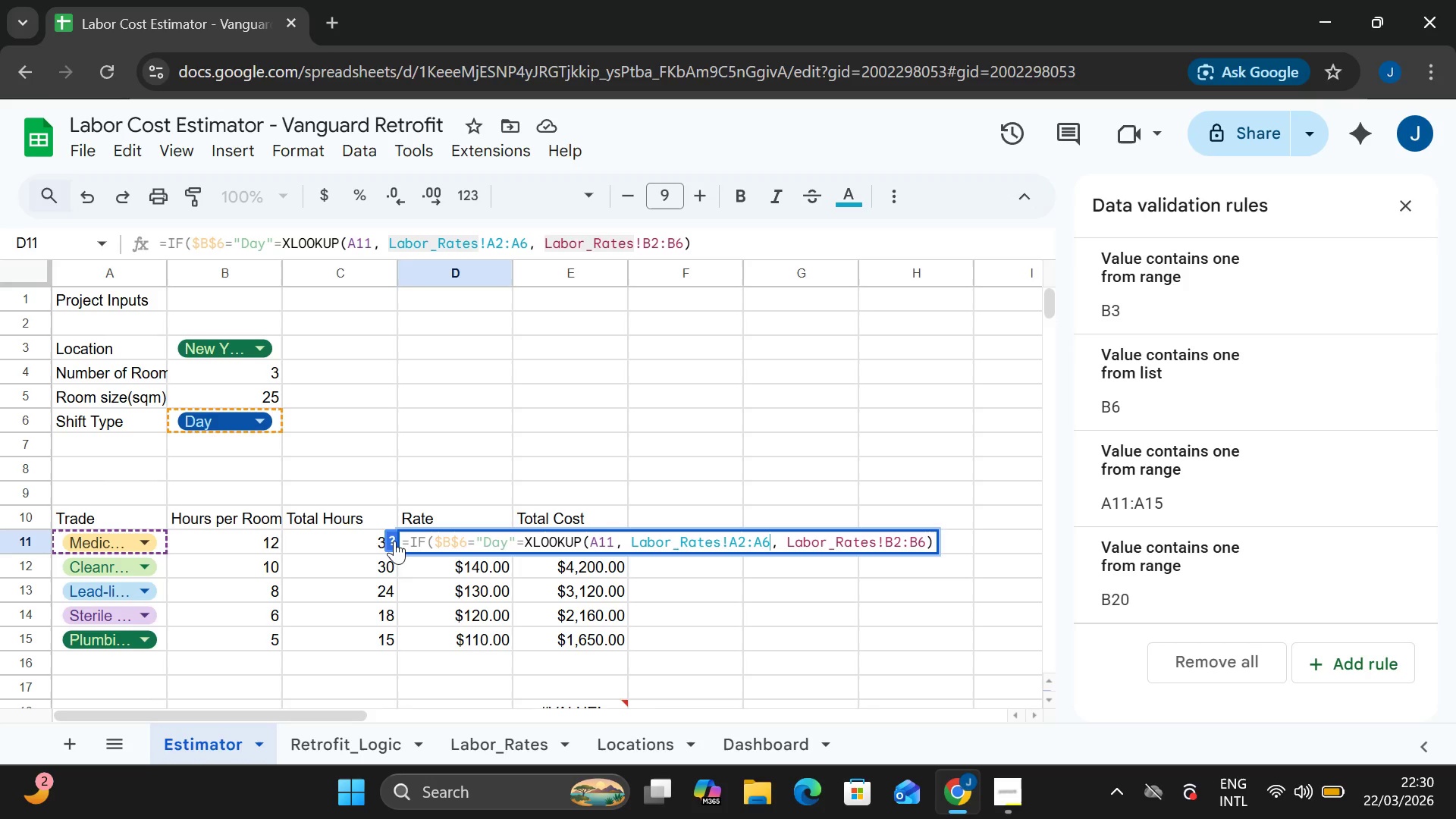 
key(ArrowRight)
 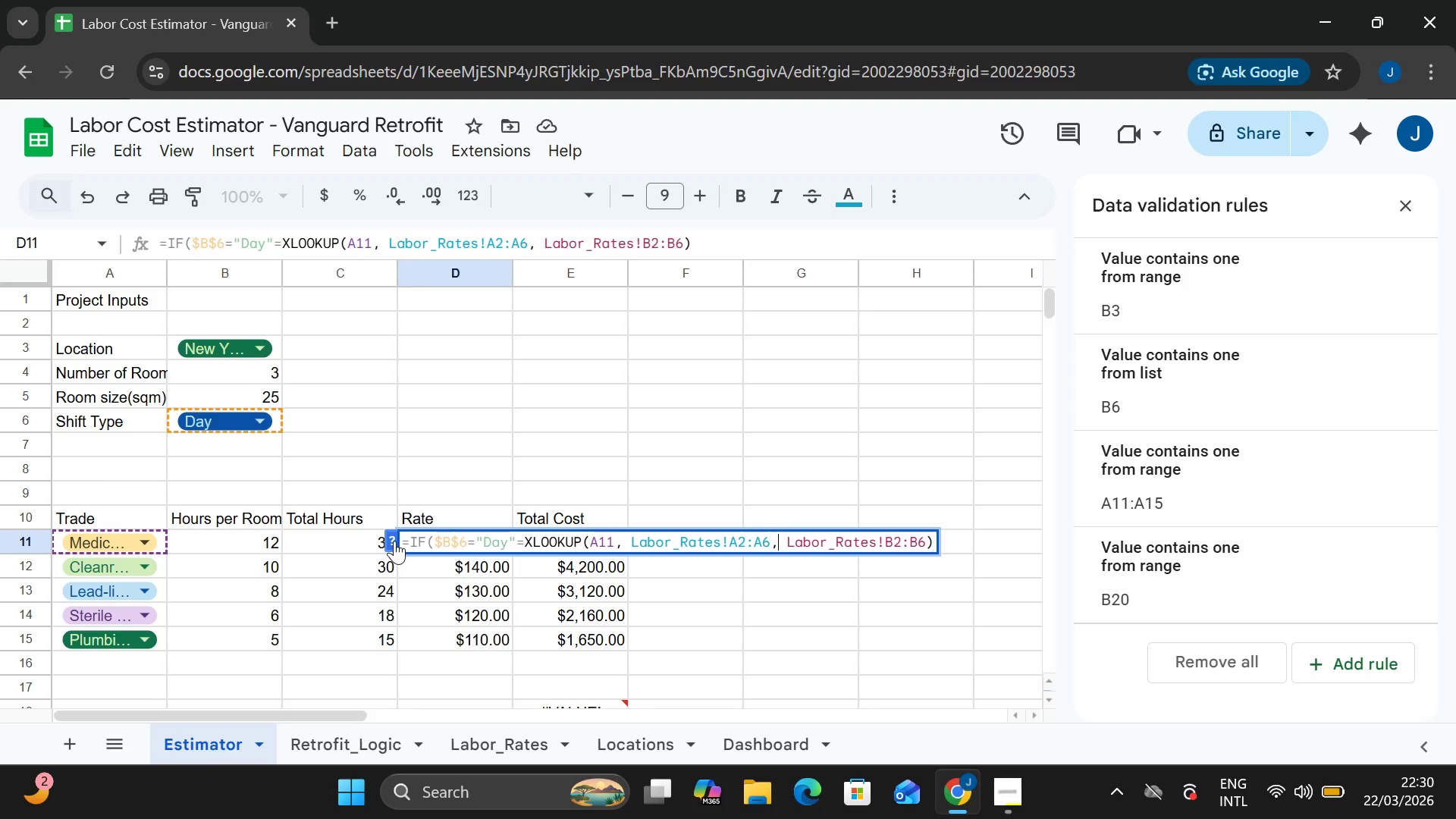 
key(ArrowRight)
 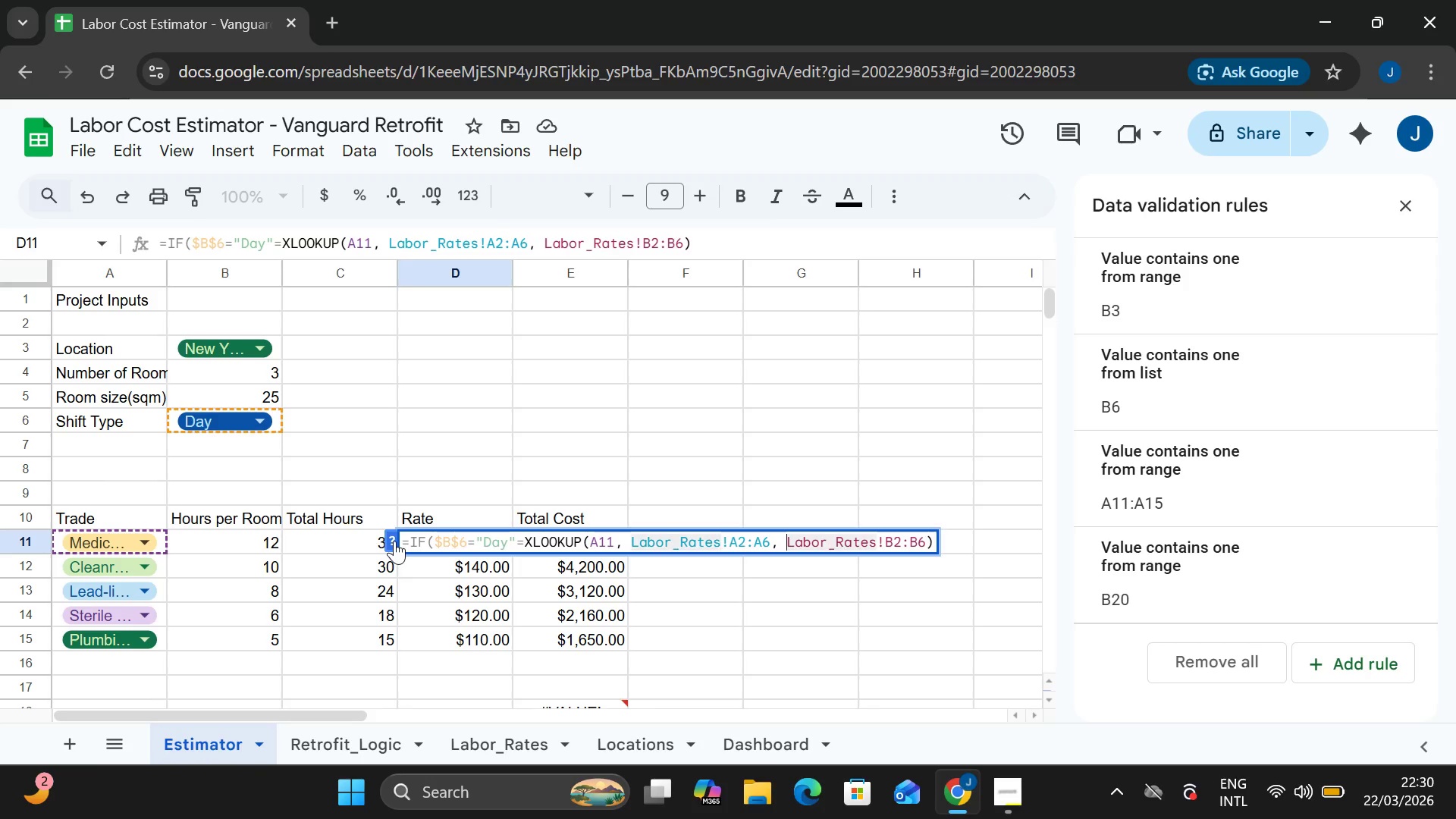 
hold_key(key=ArrowRight, duration=0.73)
 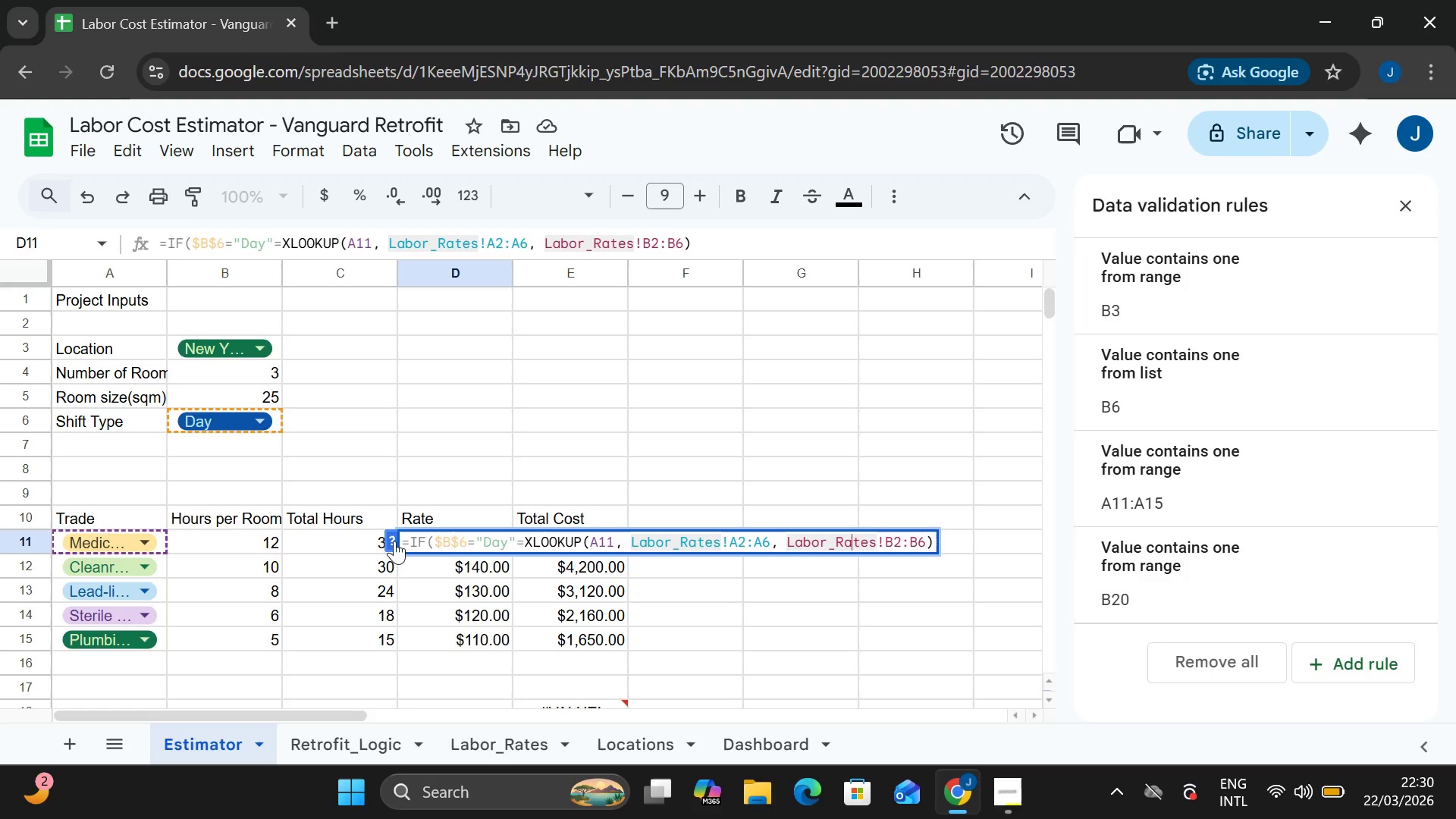 
key(ArrowRight)
 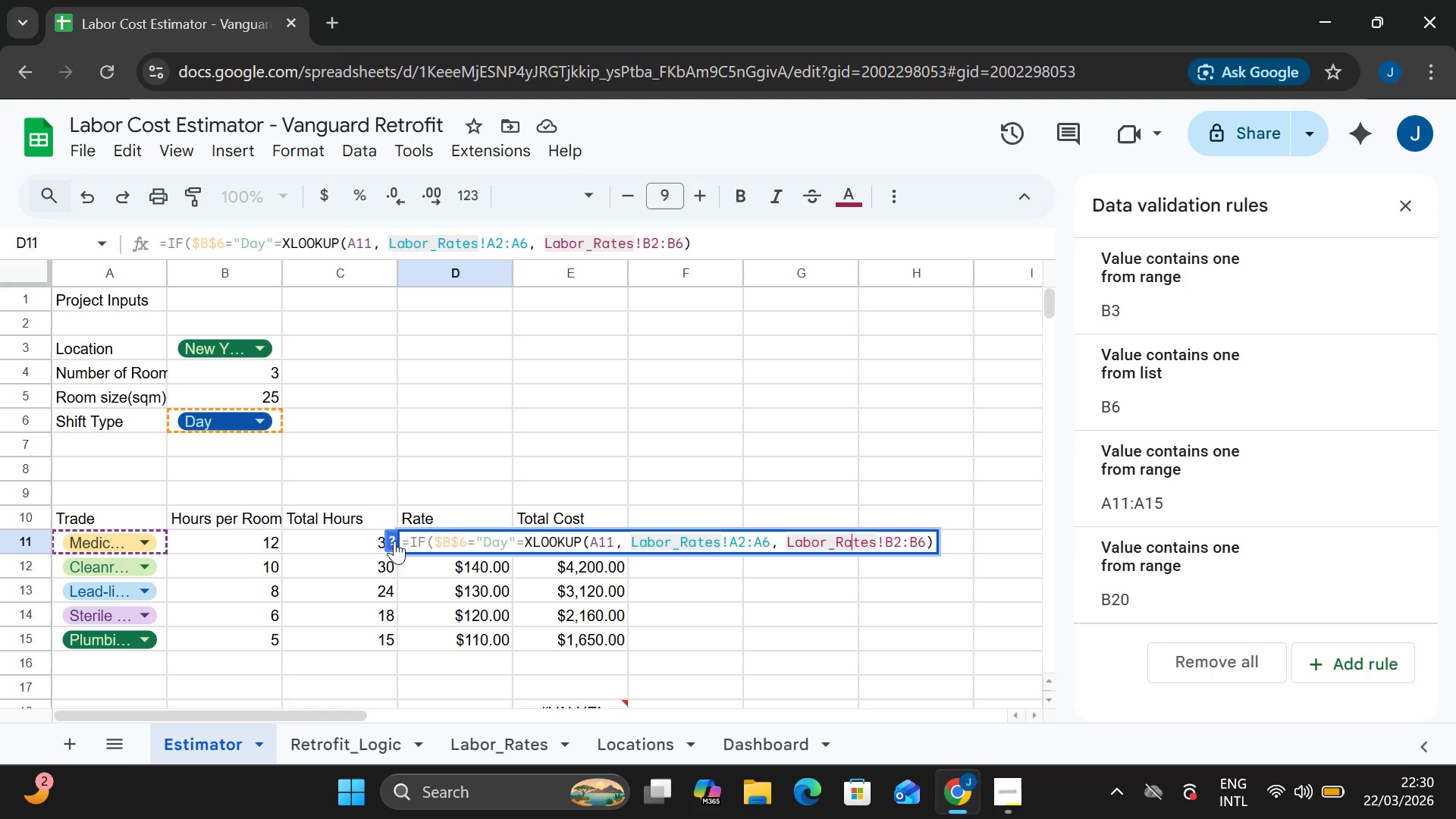 
key(ArrowRight)
 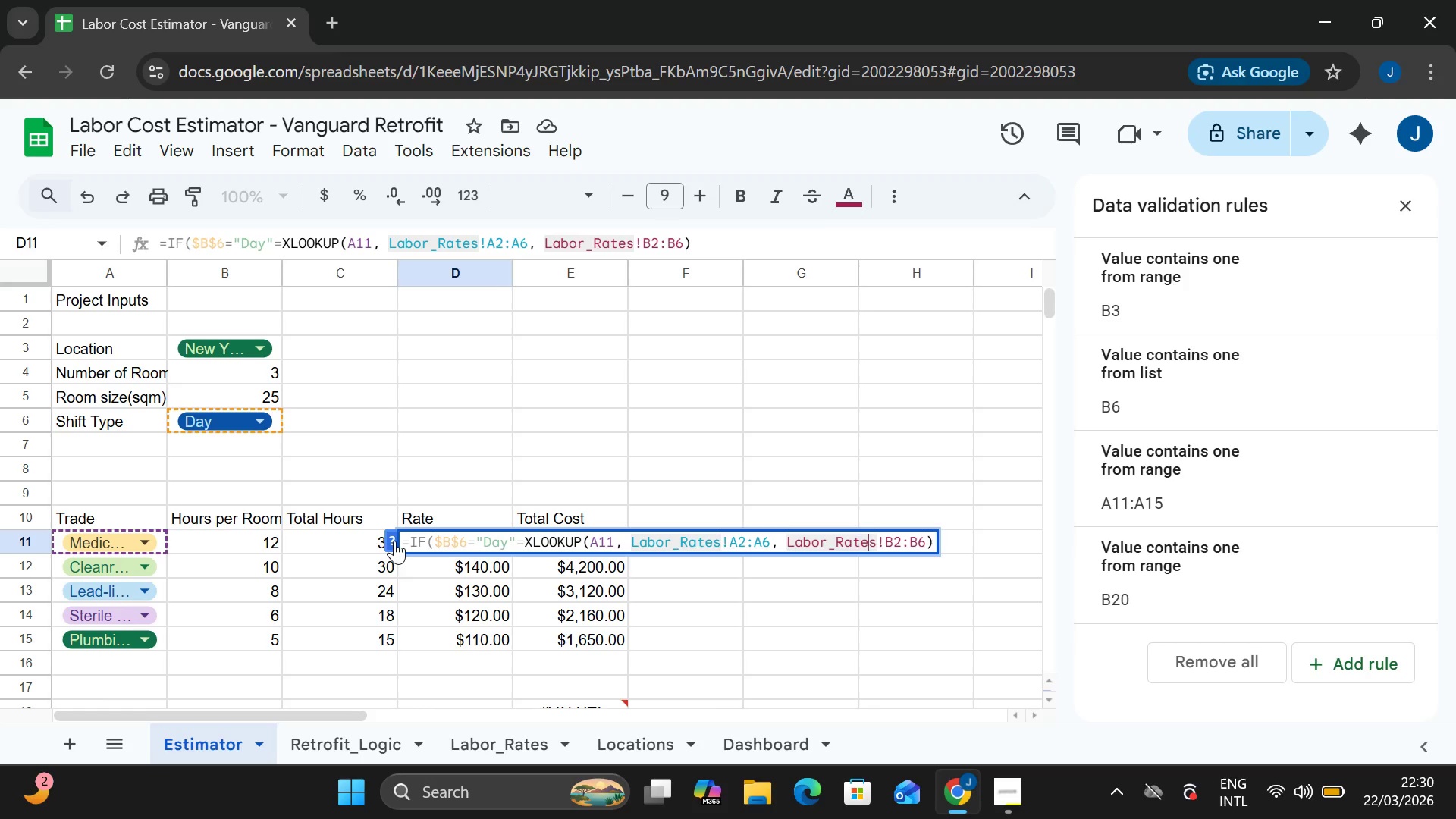 
key(ArrowRight)
 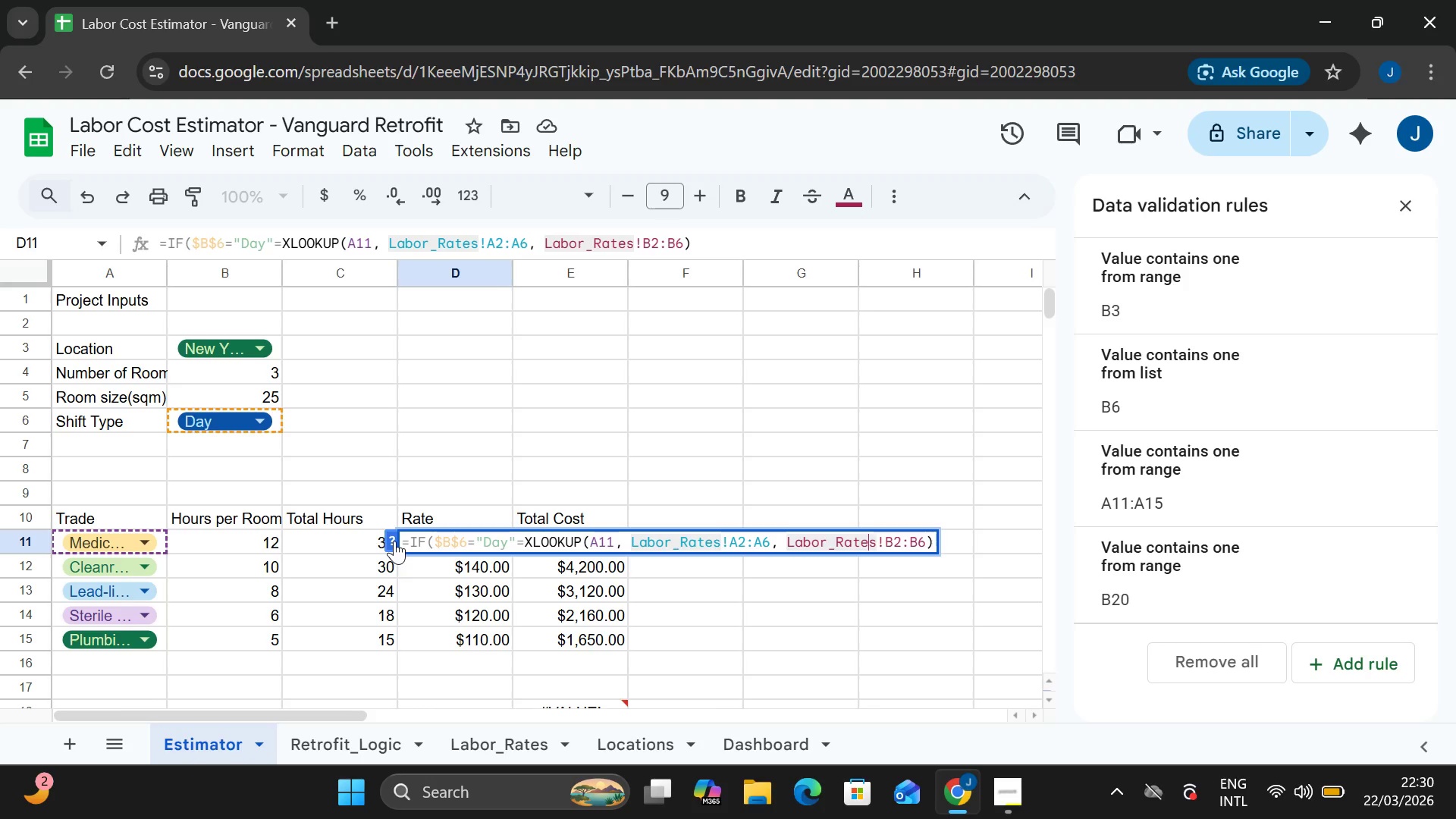 
key(ArrowRight)
 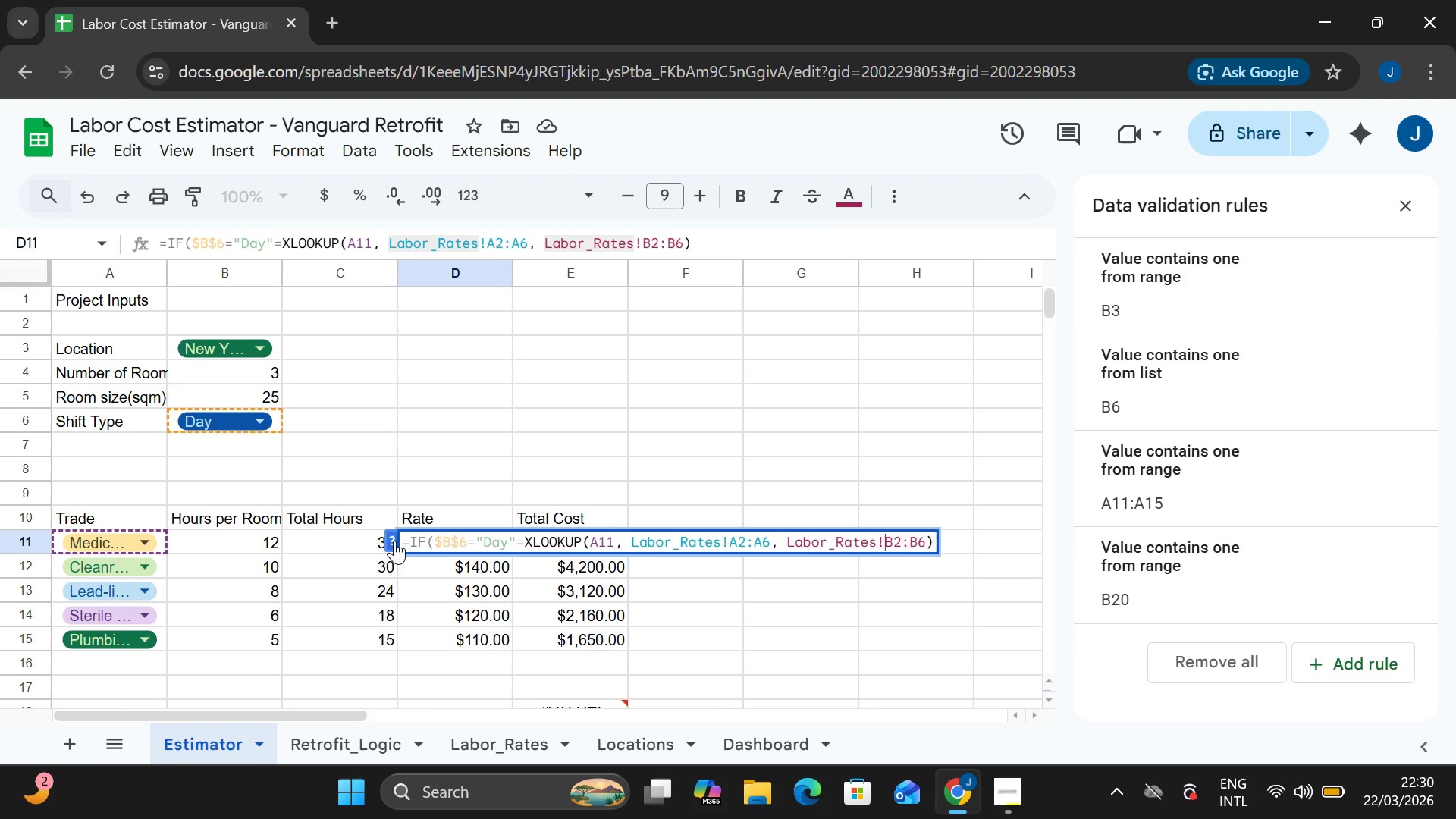 
key(ArrowRight)
 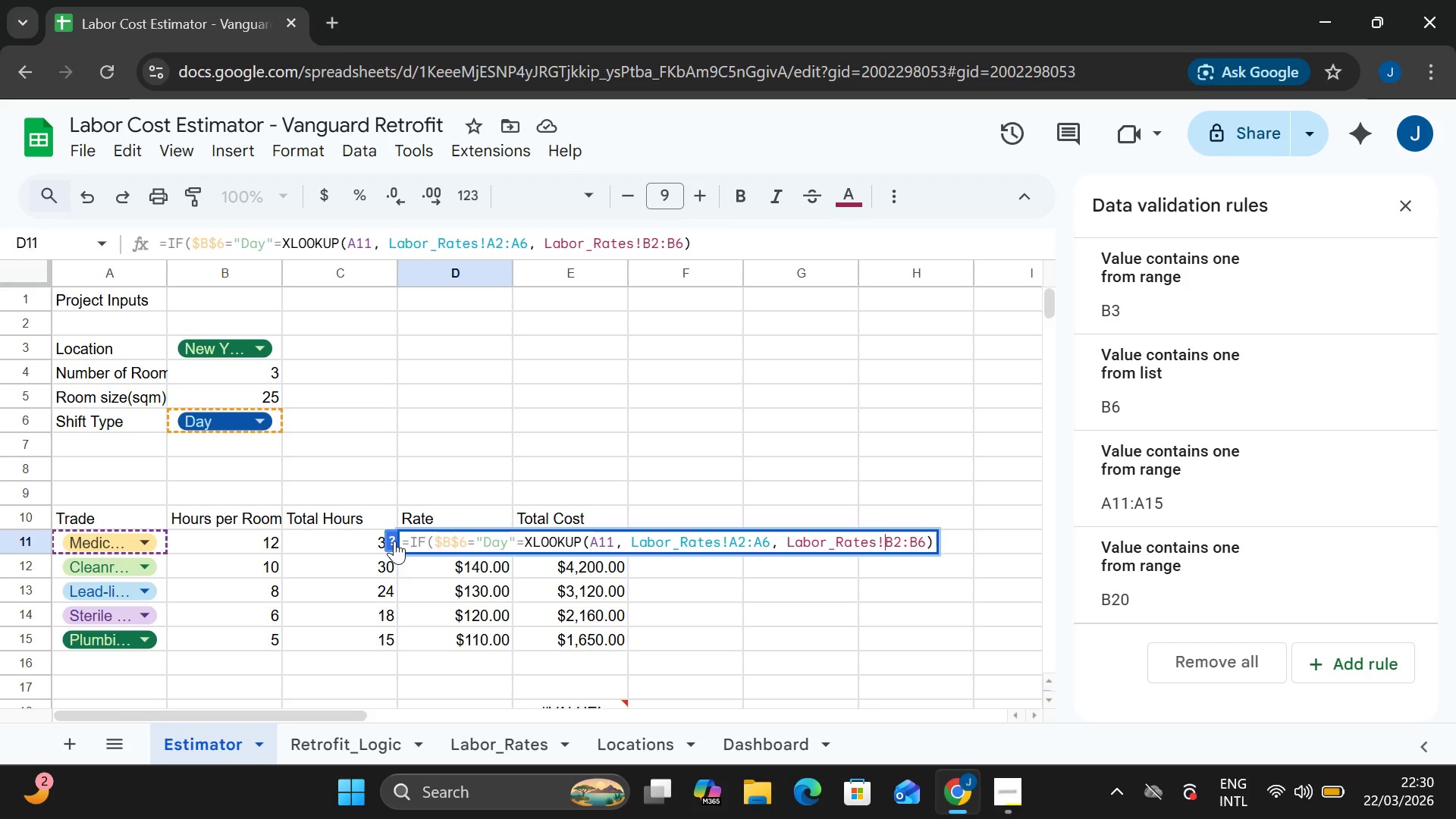 
key(ArrowRight)
 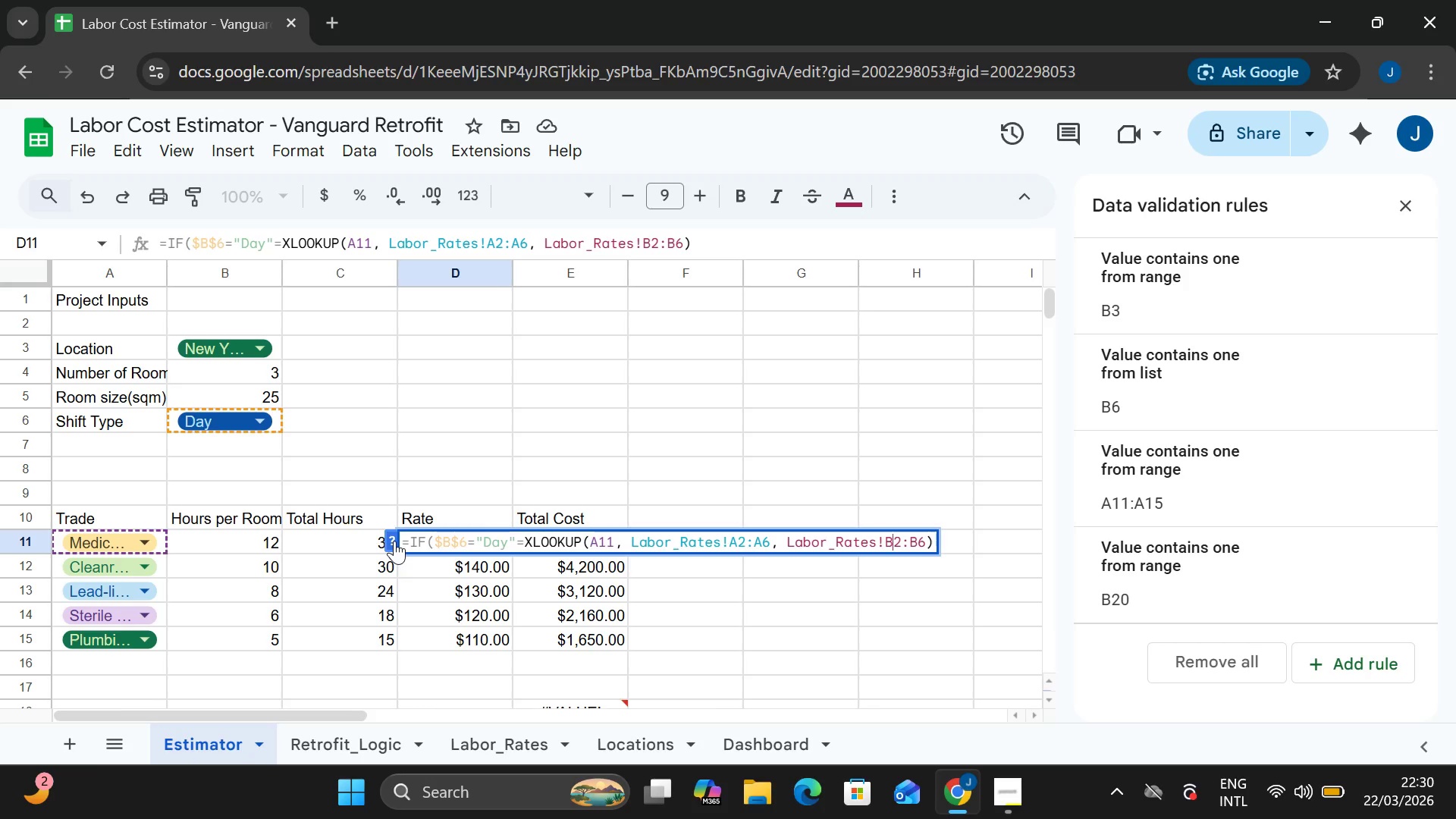 
key(ArrowRight)
 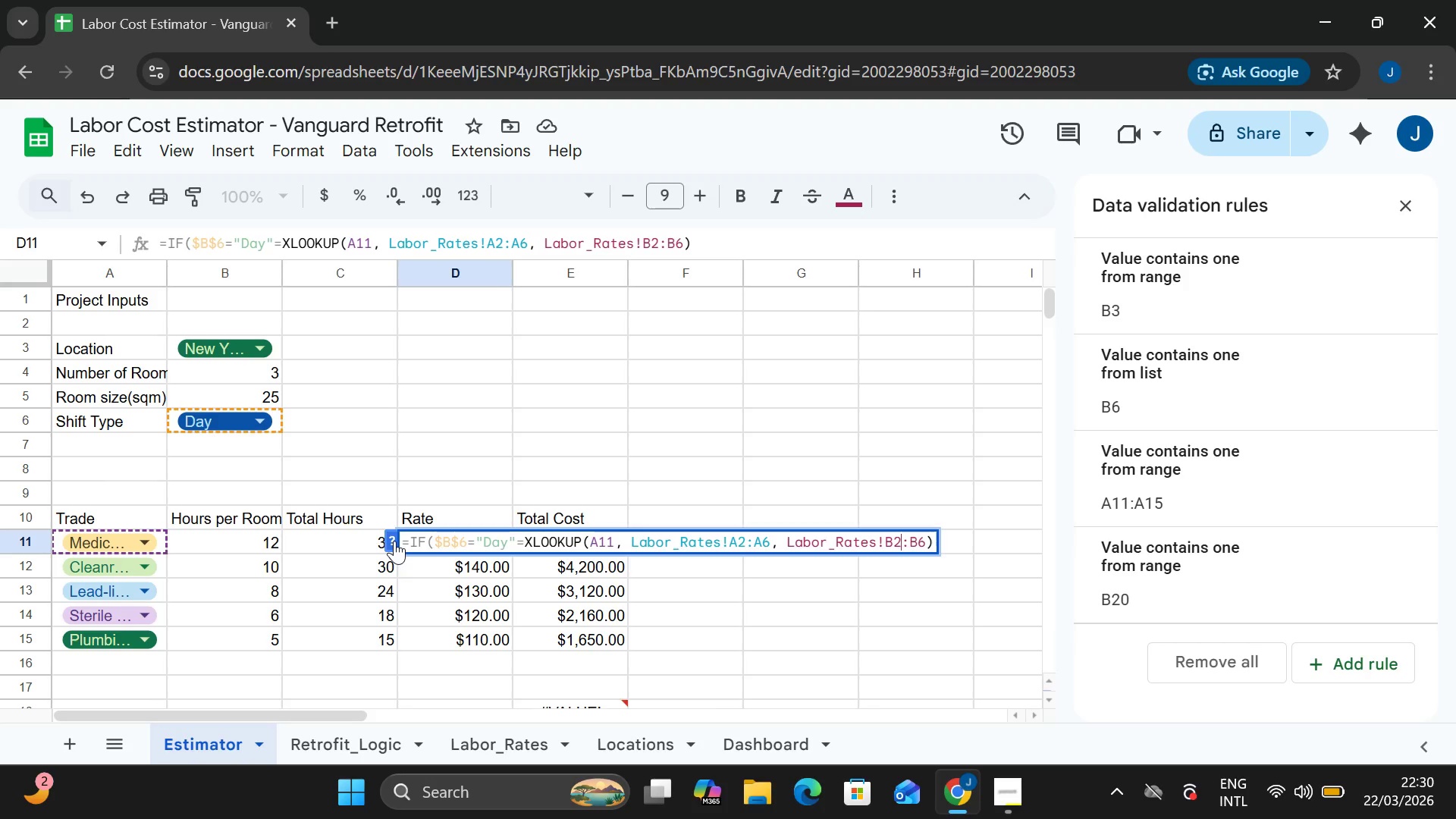 
hold_key(key=ArrowRight, duration=0.33)
 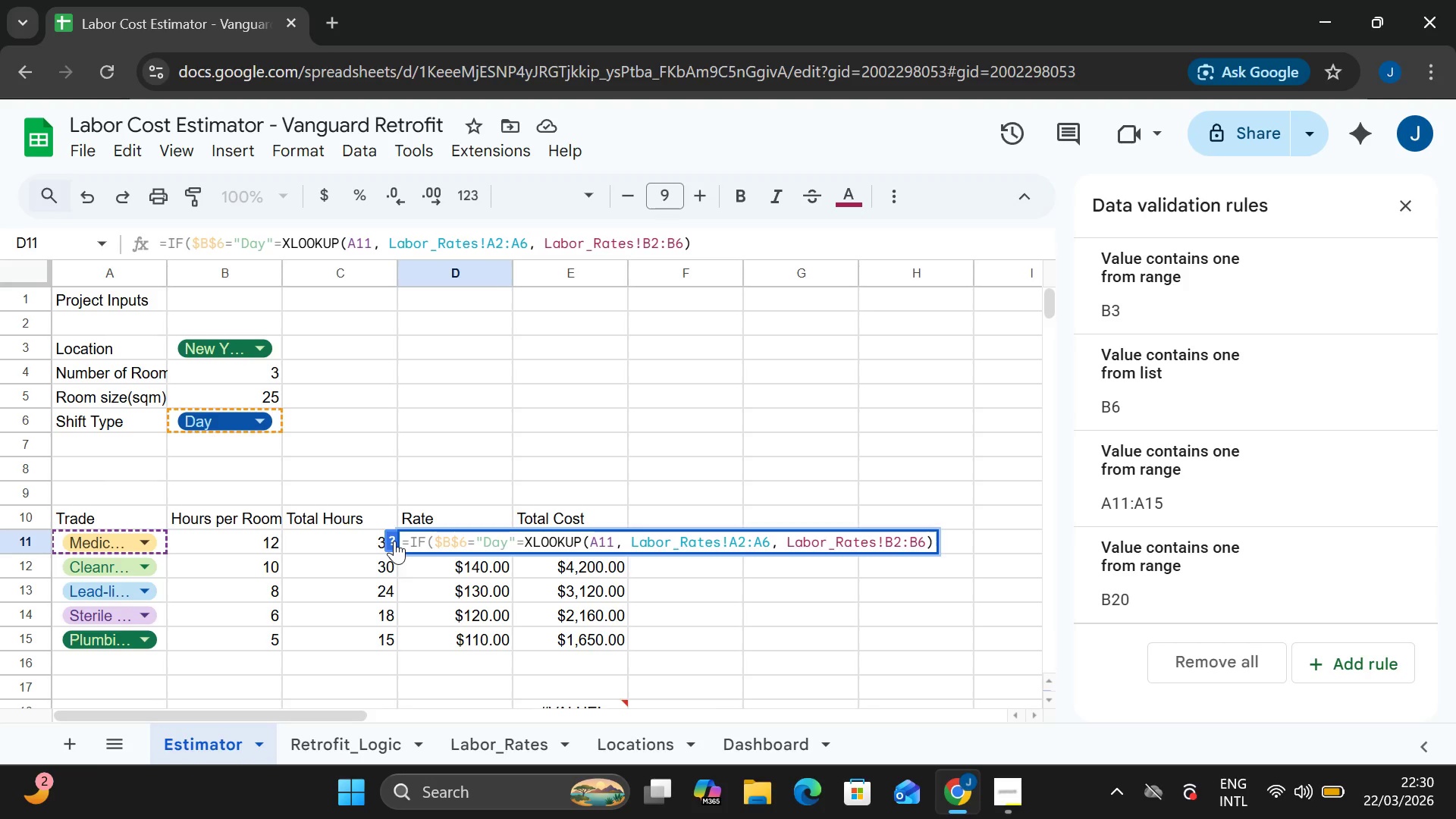 
key(ArrowRight)
 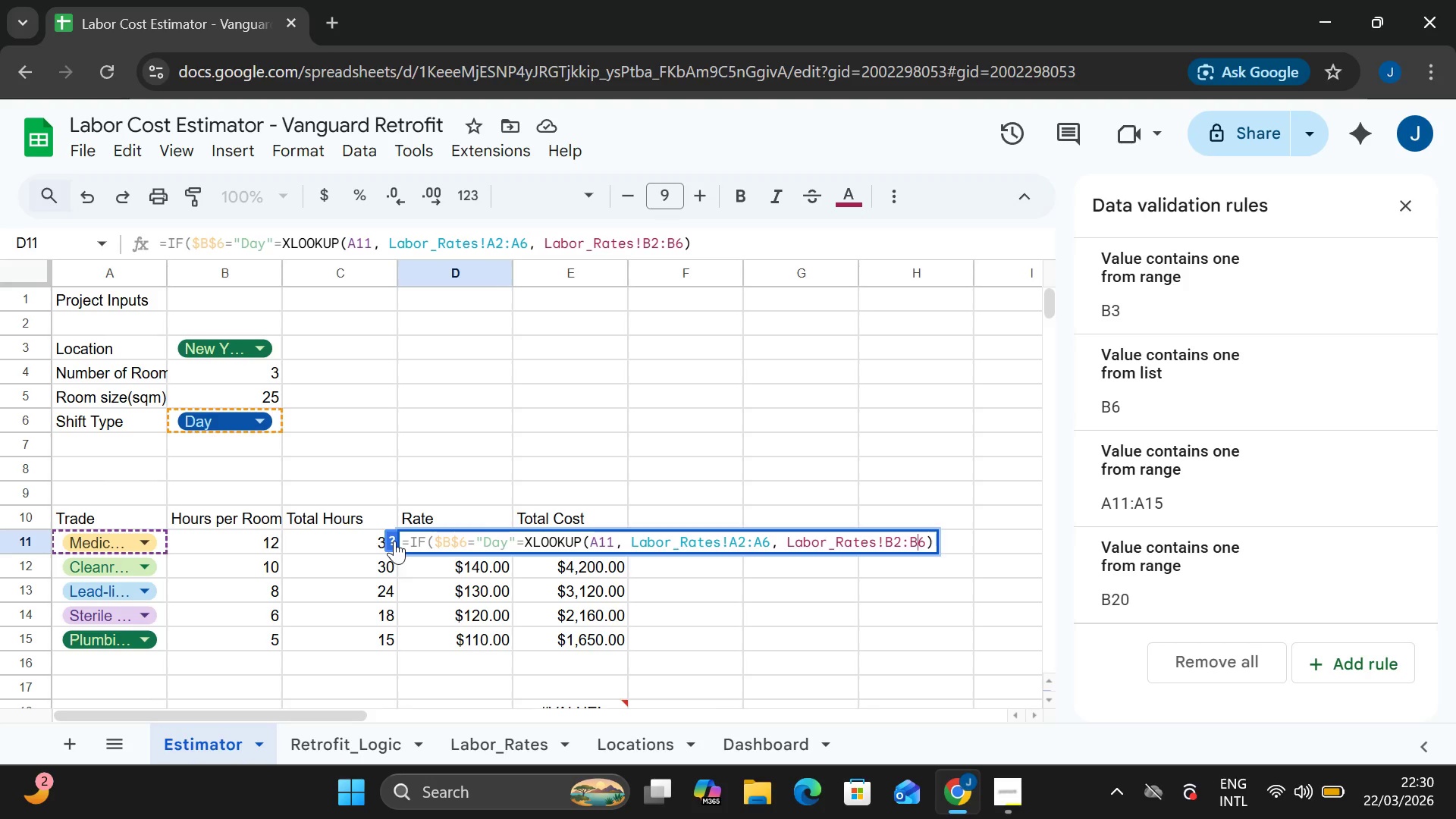 
key(ArrowRight)
 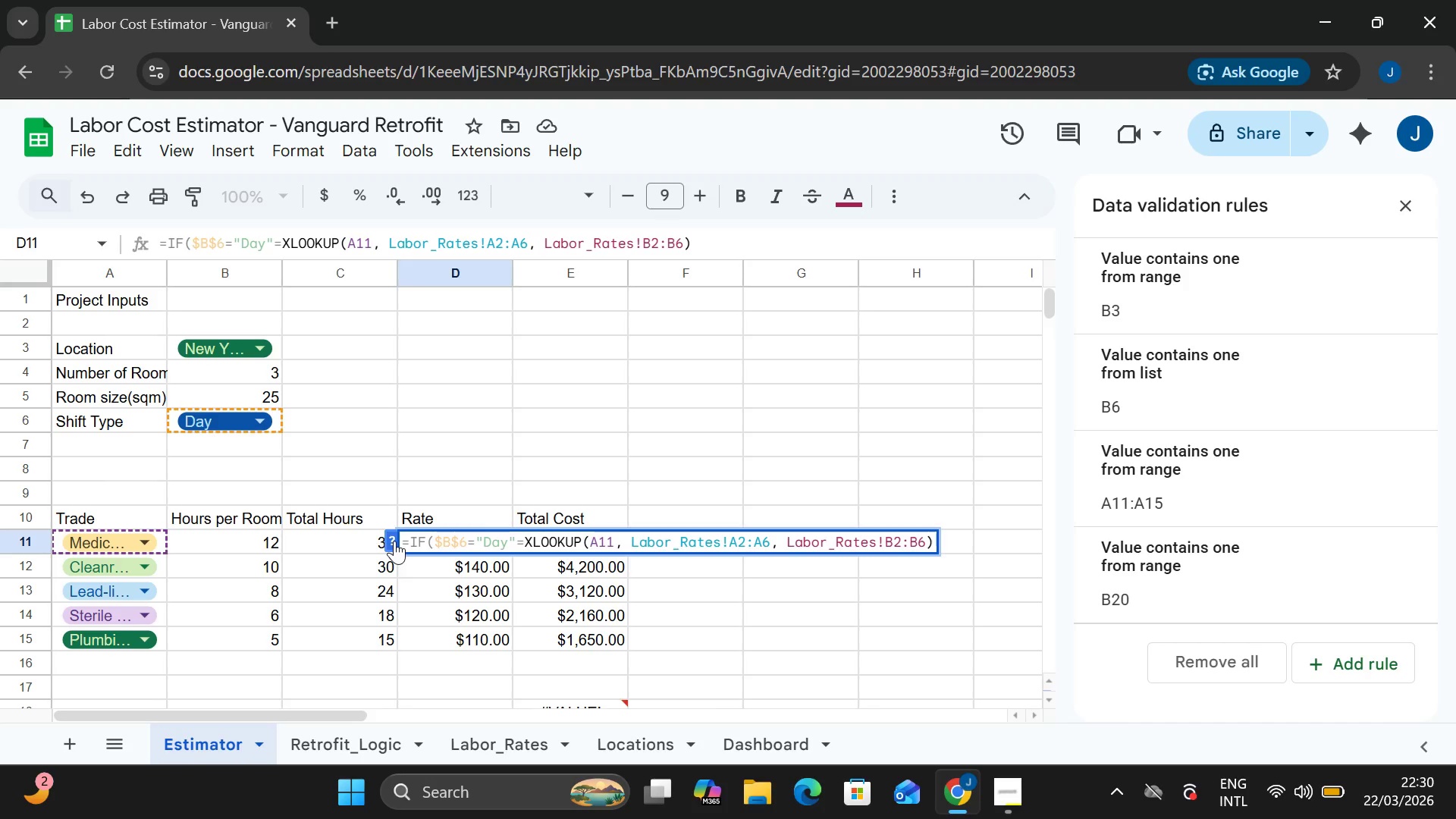 
key(ArrowRight)
 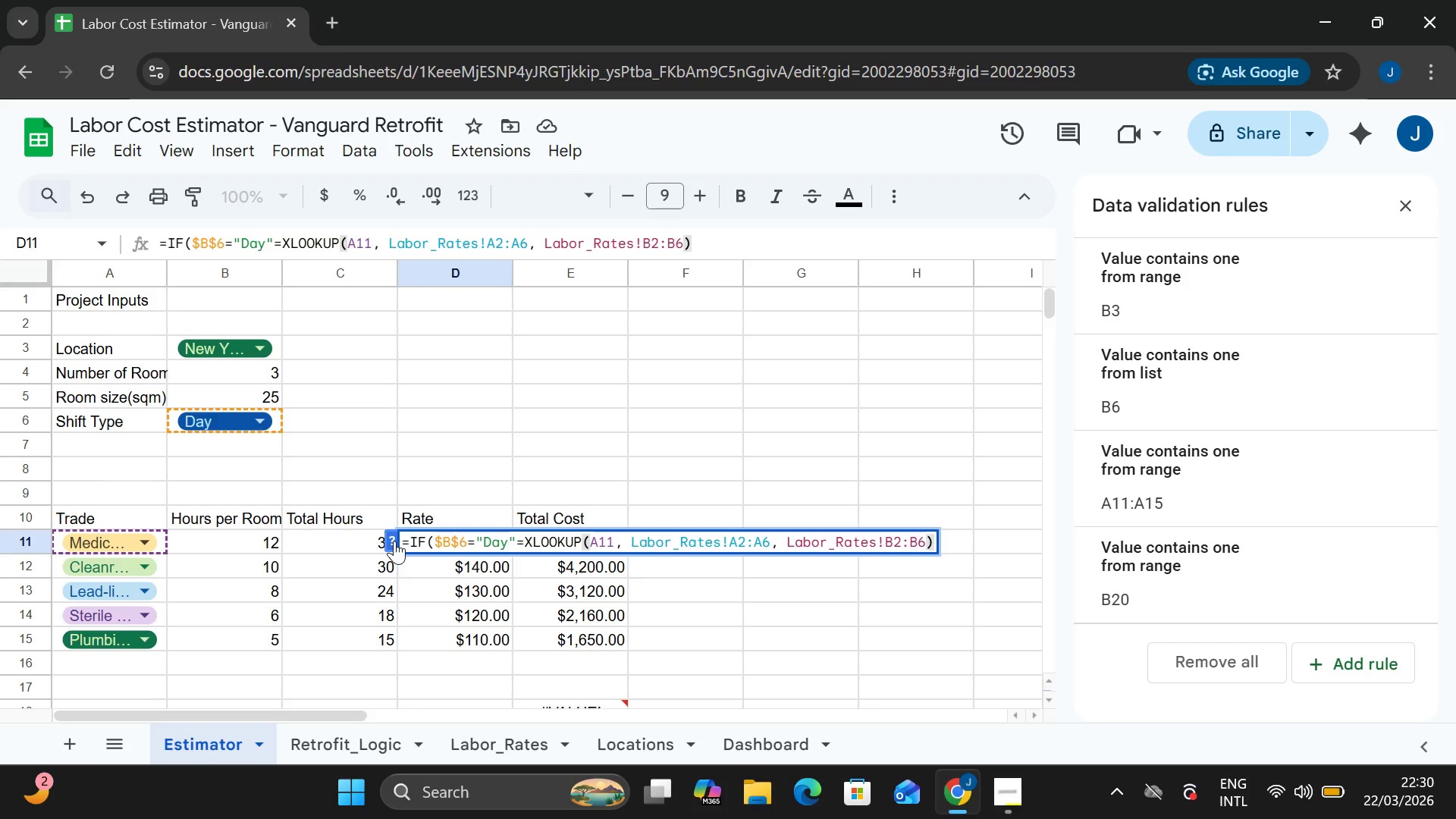 
key(ArrowRight)
 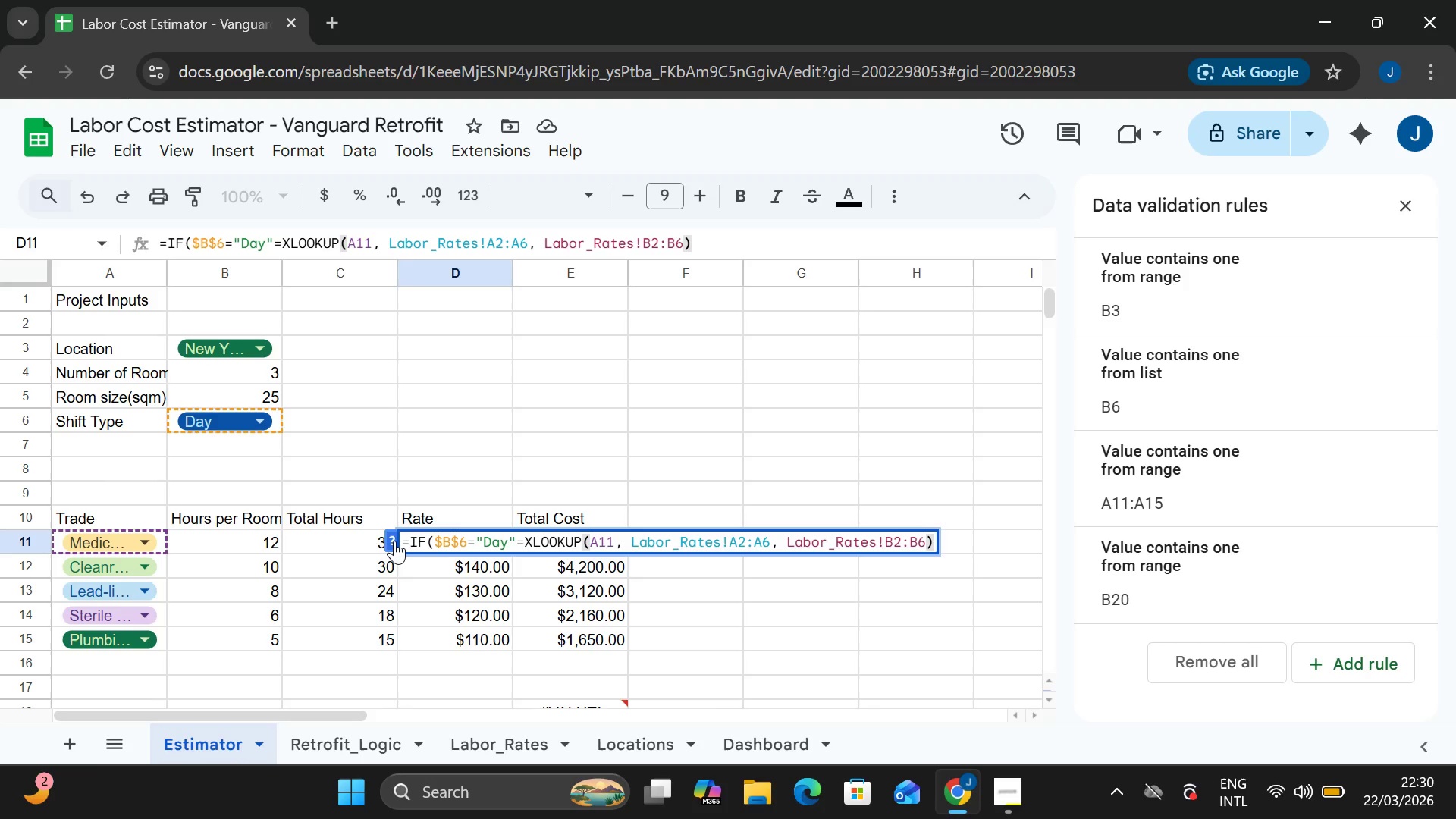 
type(, x)
key(Backspace)
type(XLOOKUP(A11, Labor_)
 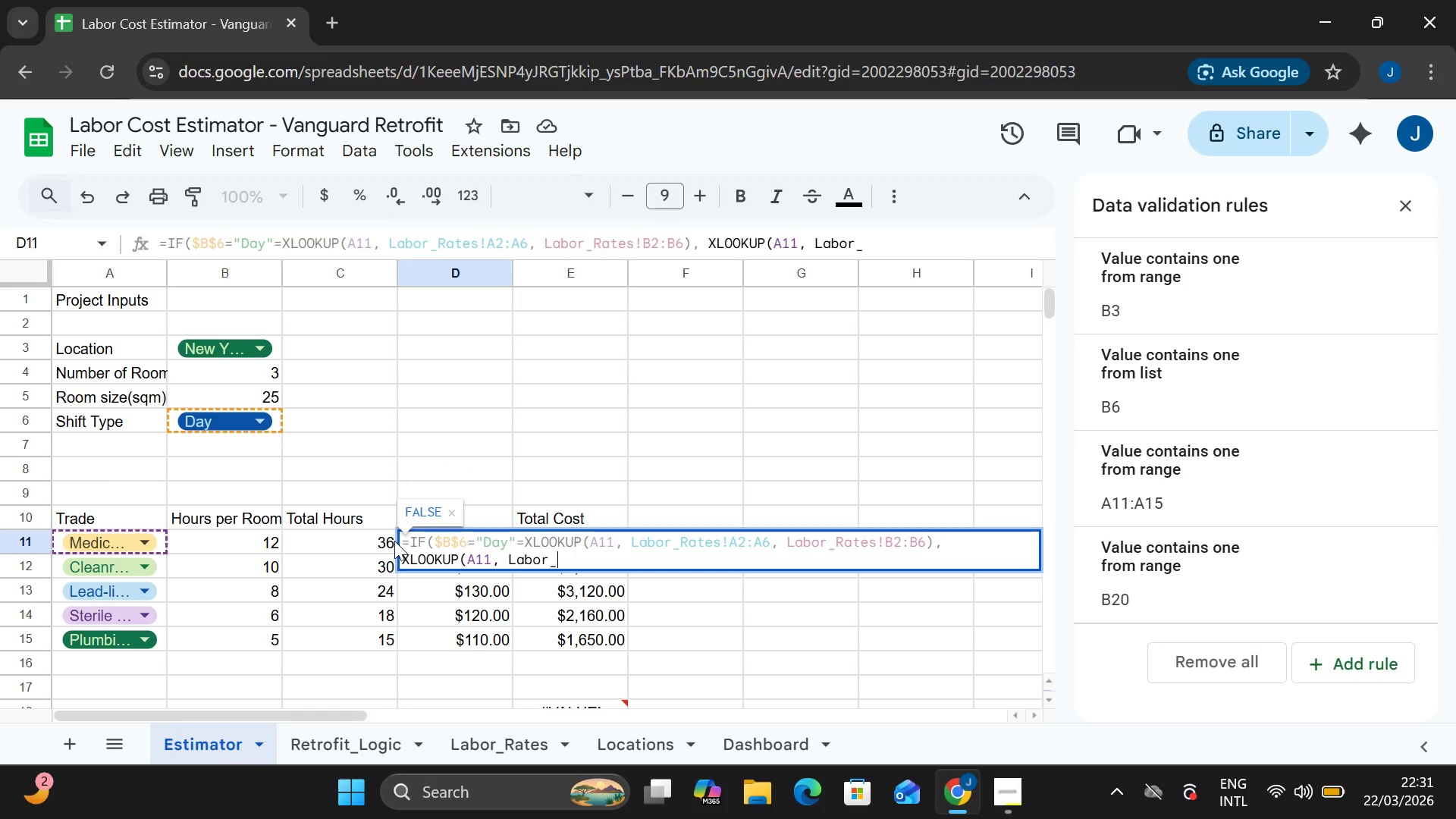 
type(Rates!A2:A6, Laboe)
key(Backspace)
type(r_Rates)
 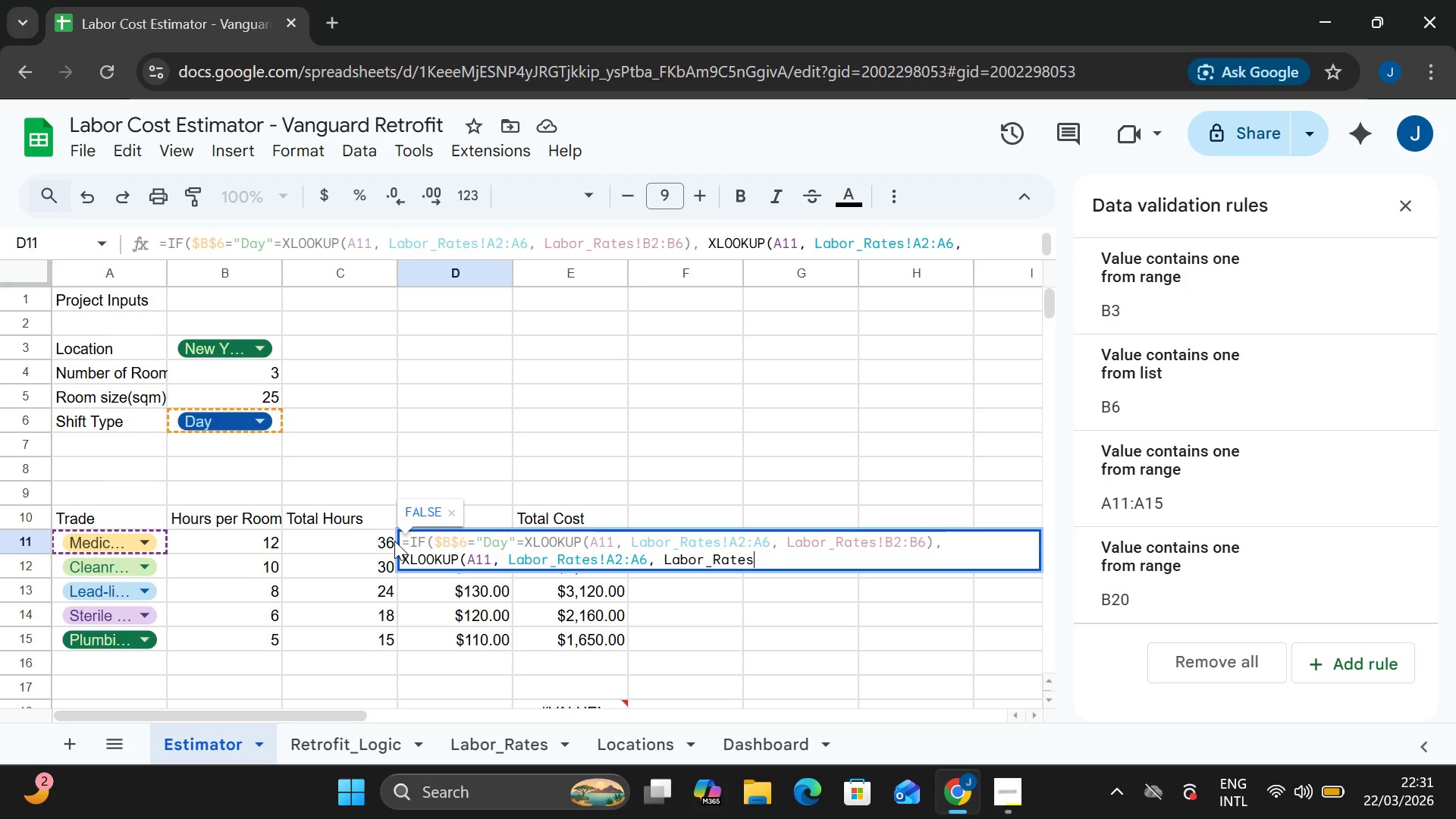 
type(!D2;D6)
 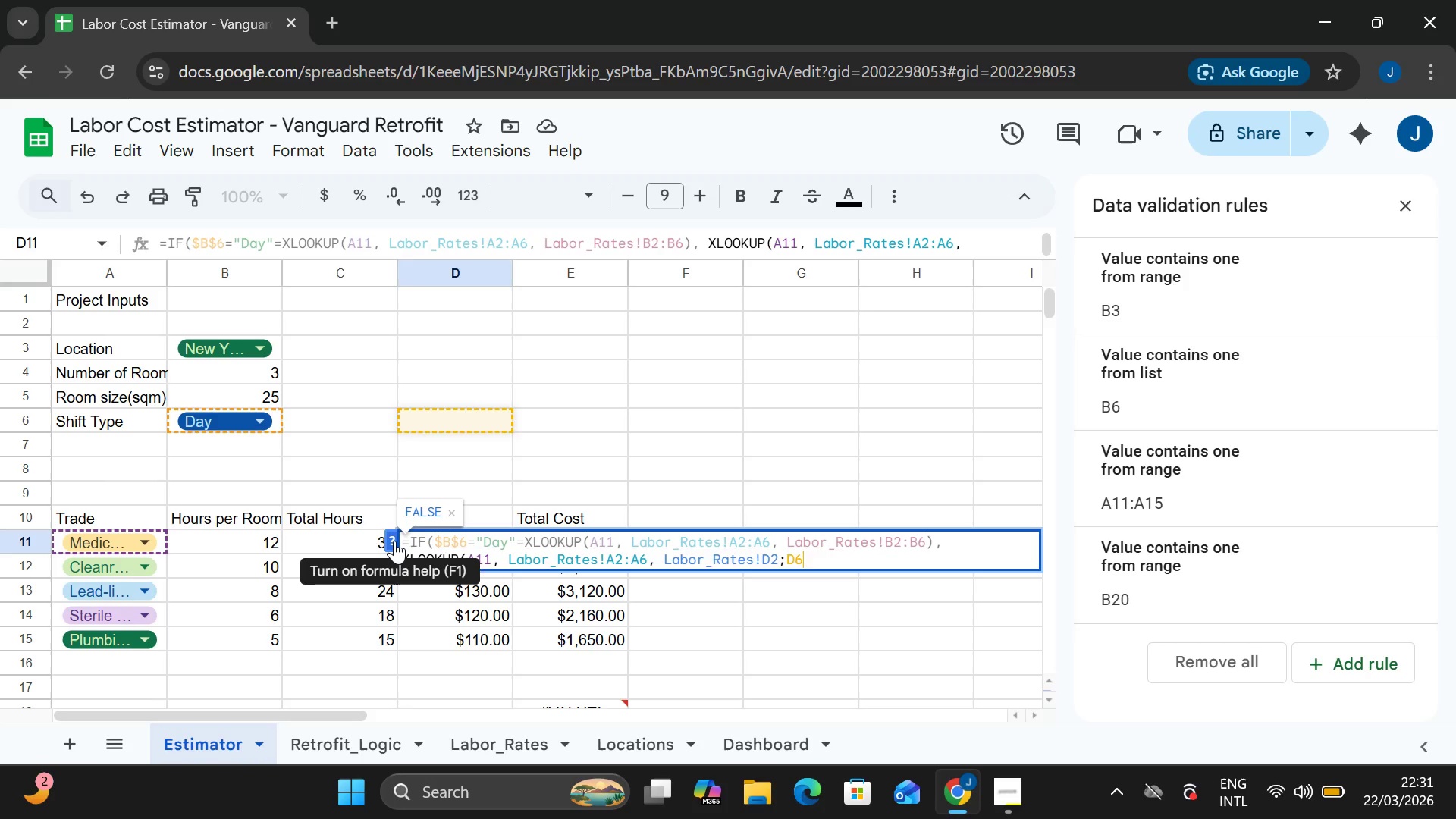 
key(Shift+0)
 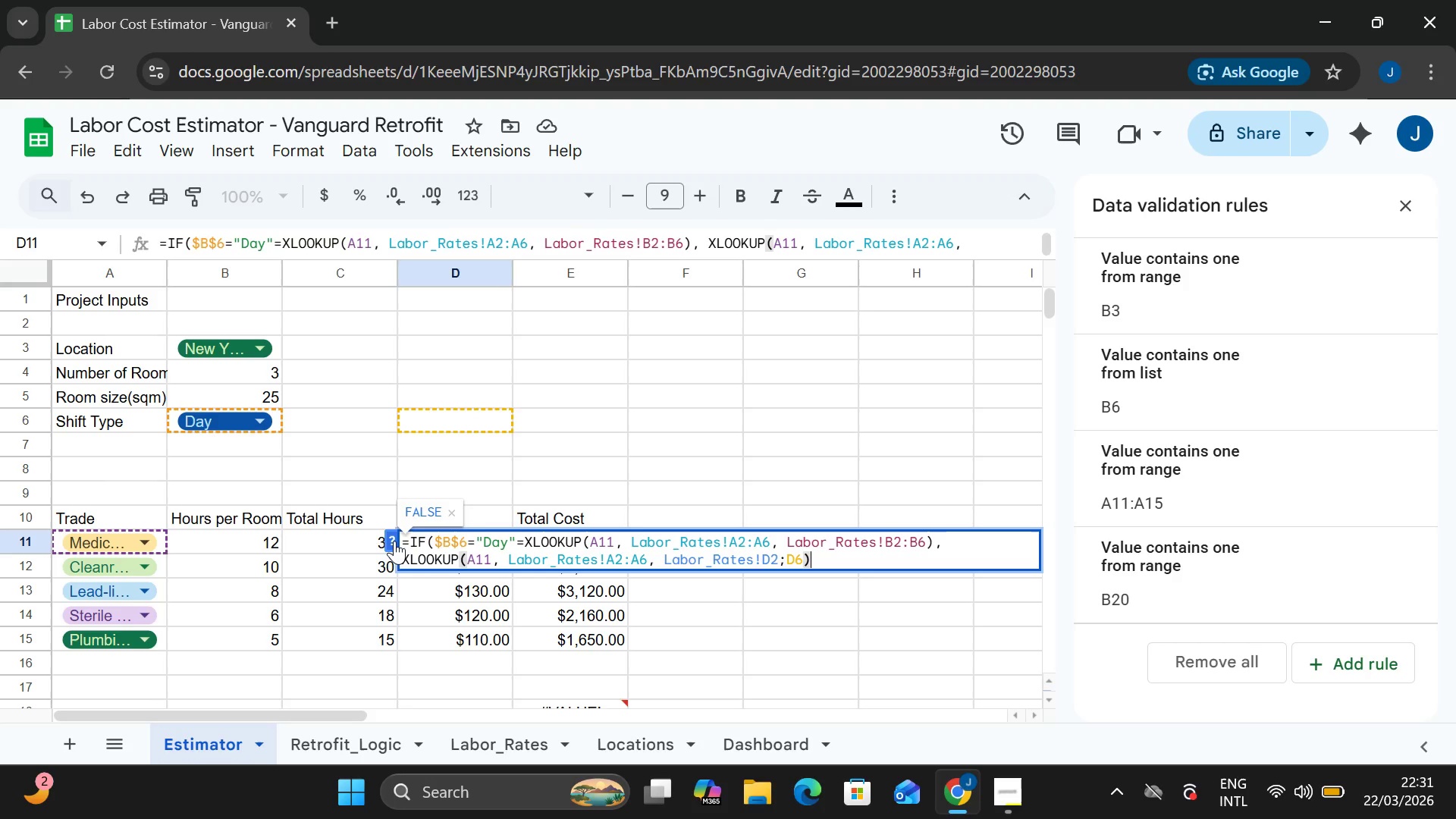 
type() * XLI)
key(Backspace)
type(PP)
key(Backspace)
key(Backspace)
type(OOKUP(B)
key(Backspace)
type($B$)
 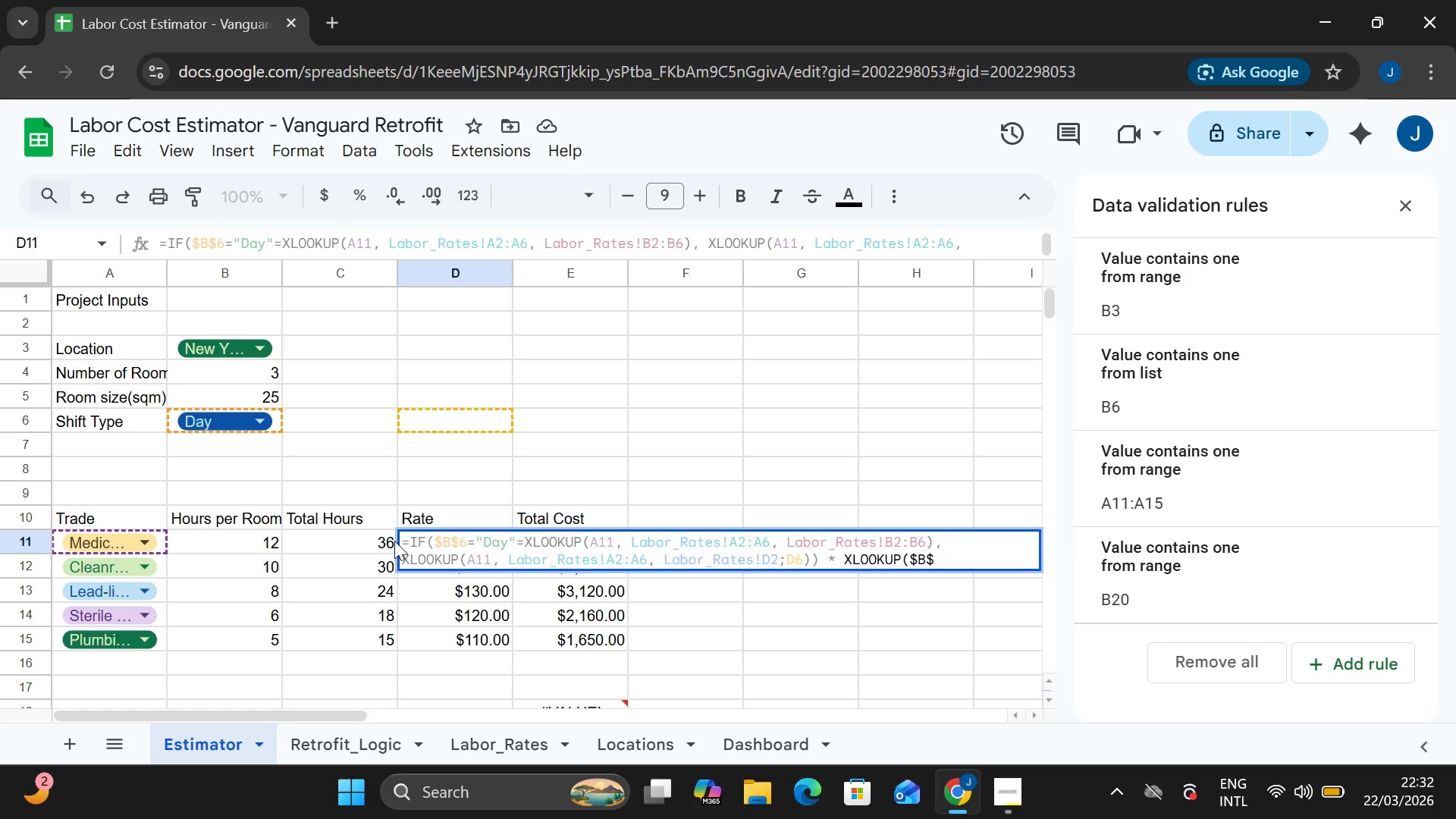 
type(3, Lox)
key(Backspace)
type(cation!A2:A6, Labor_Rates!d2/)
key(Backspace)
key(Backspace)
key(Backspace)
type(D2:D6)
 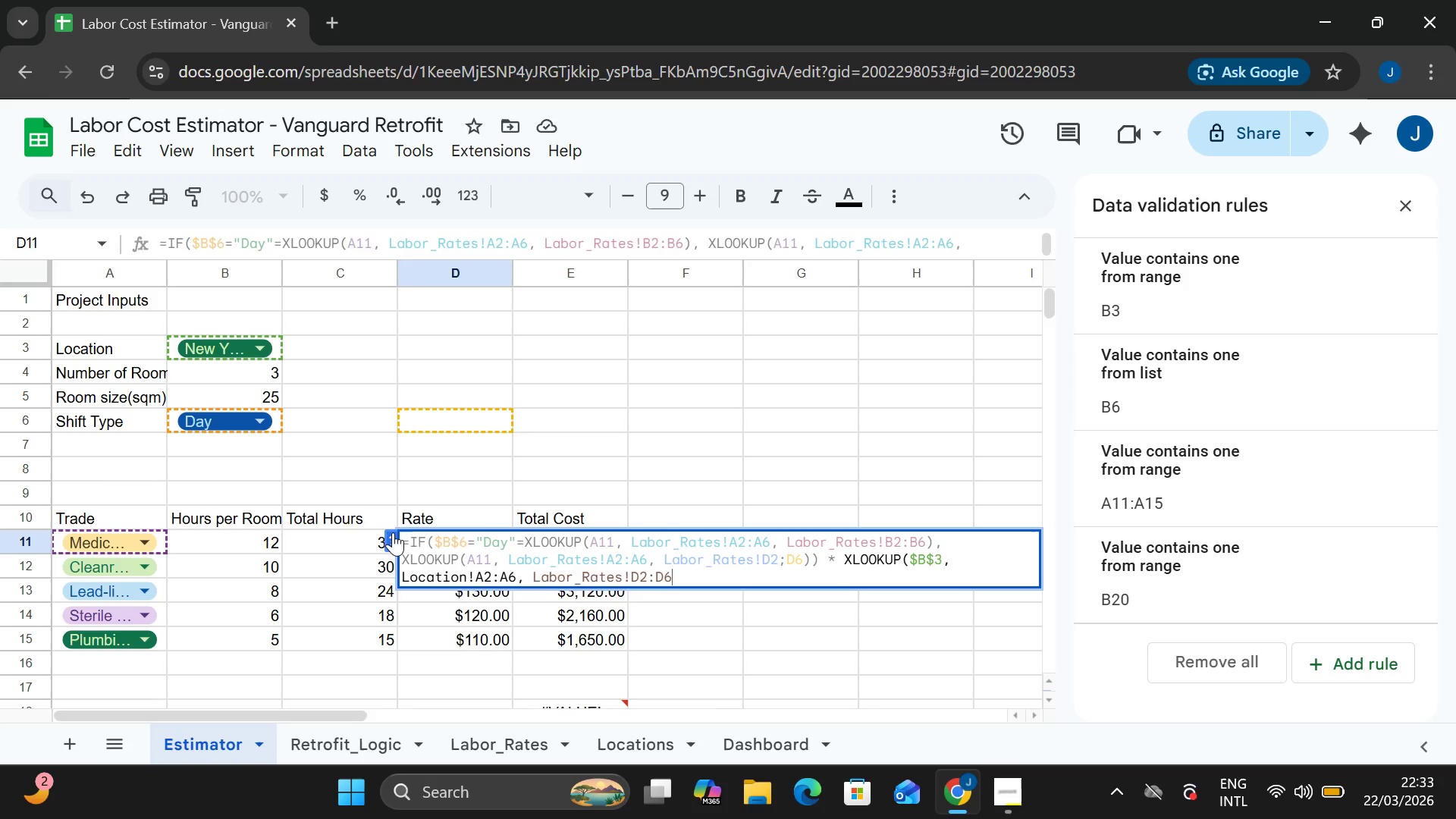 
wait(5.34)
 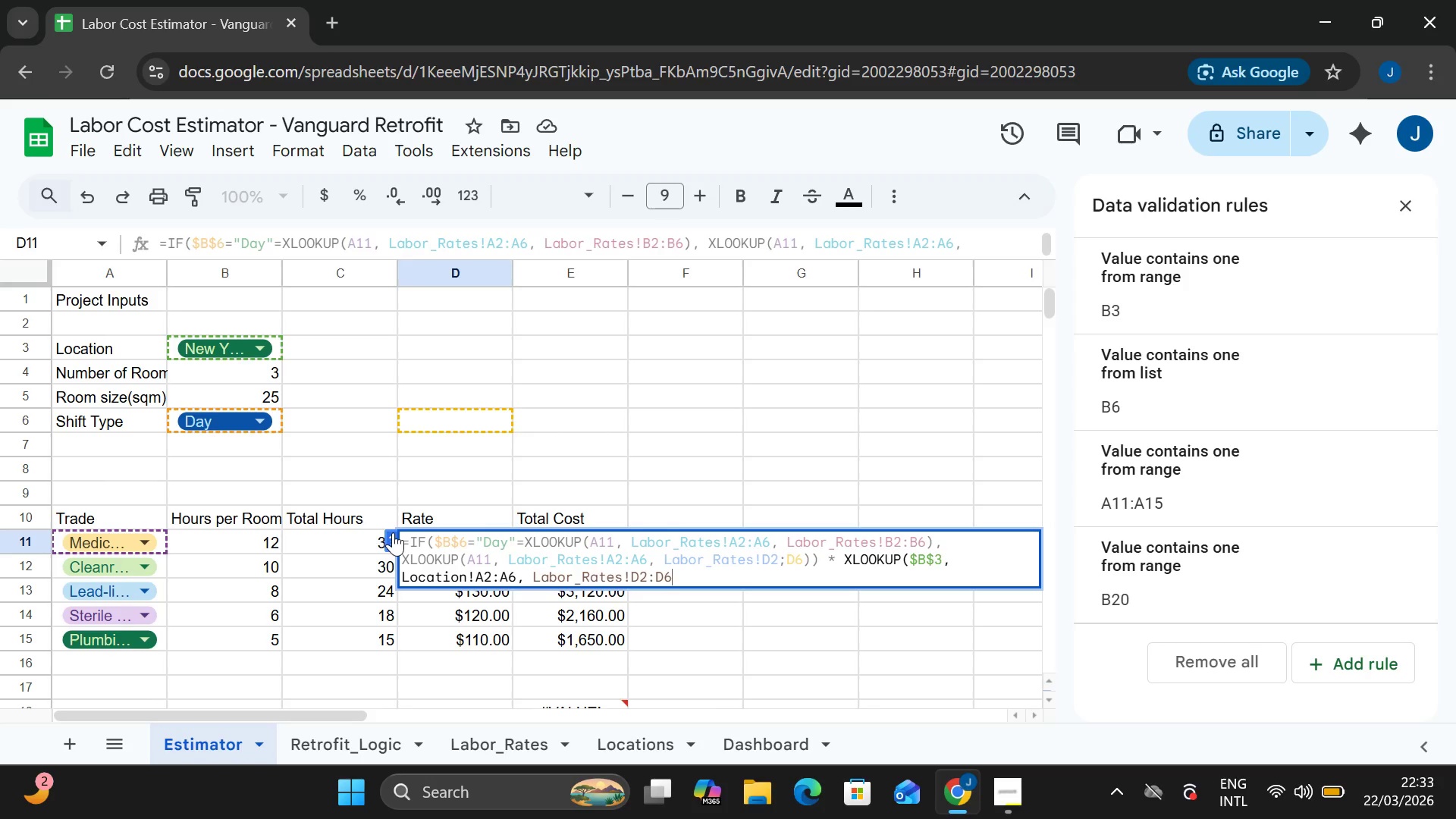 
key(Backspace)
 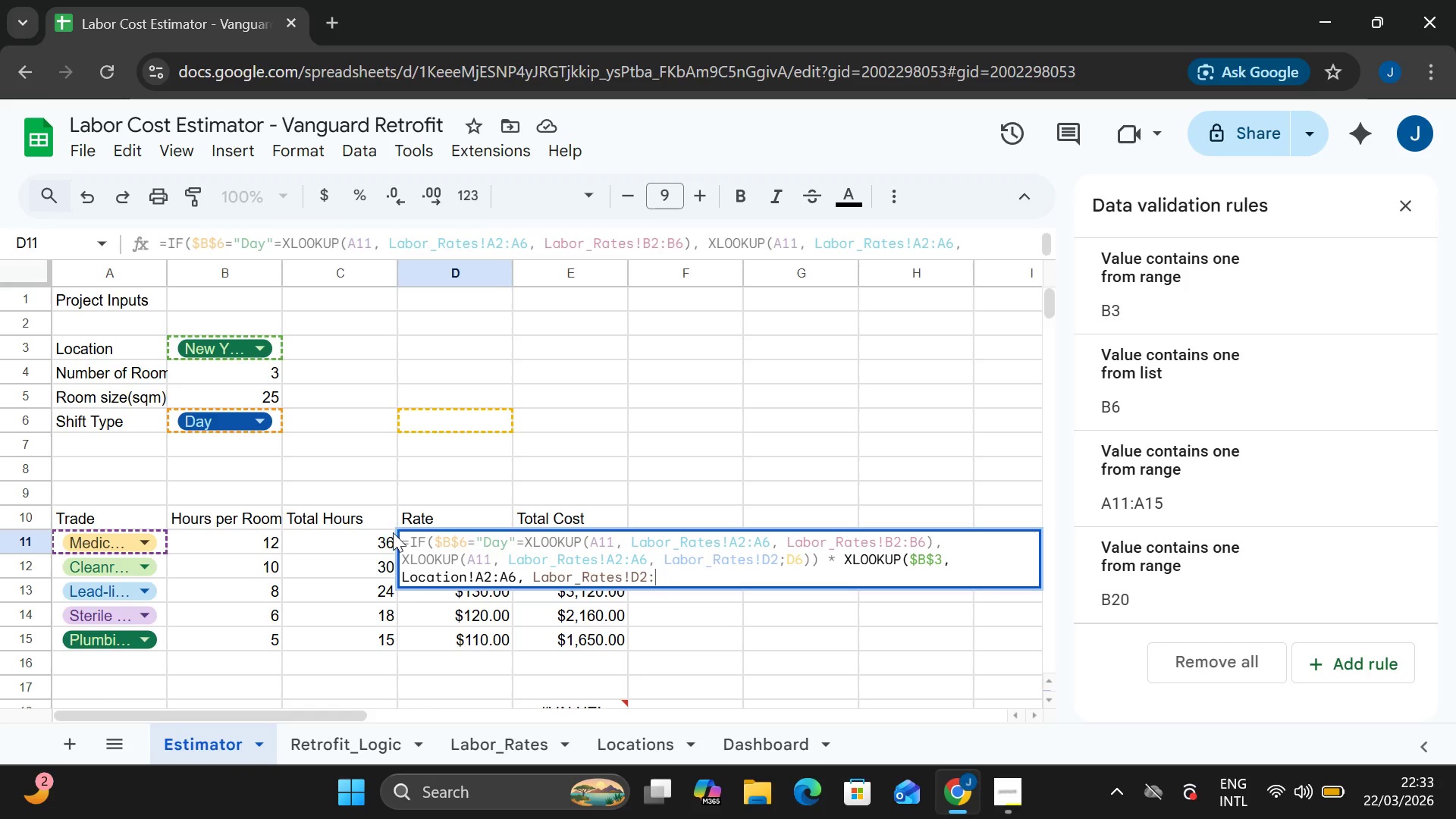 
key(Backspace)
 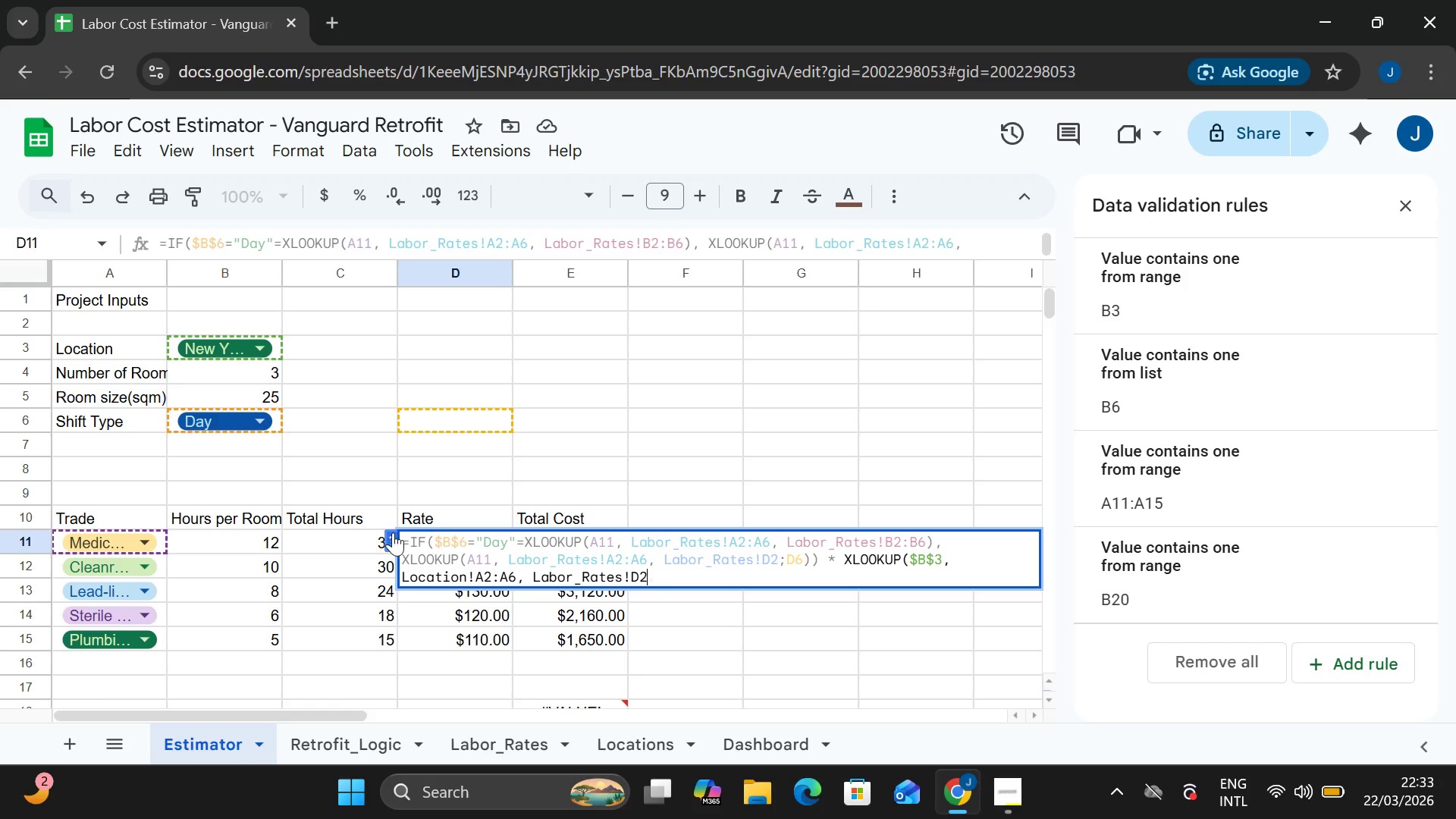 
key(Backspace)
 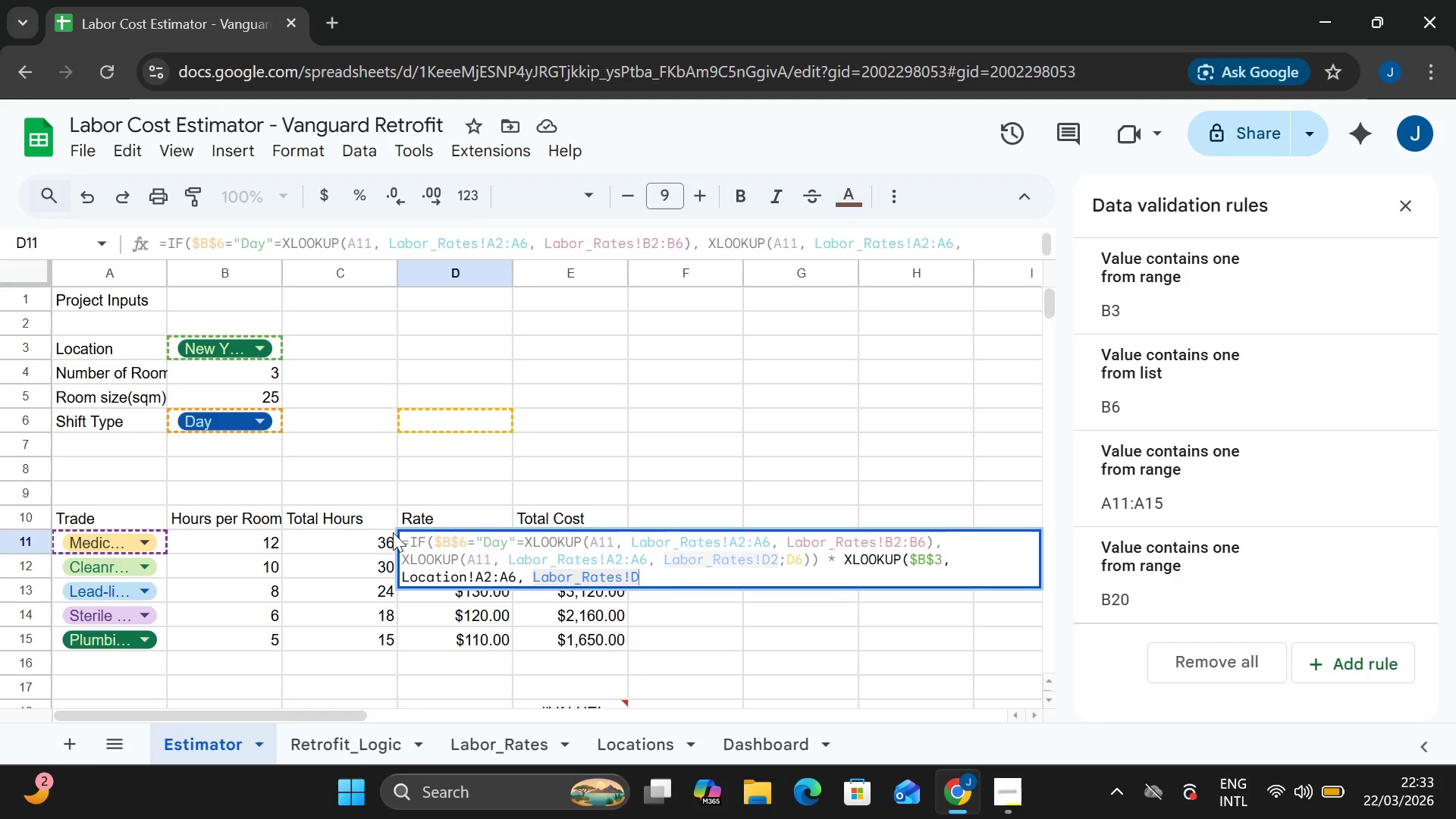 
key(Backspace)
 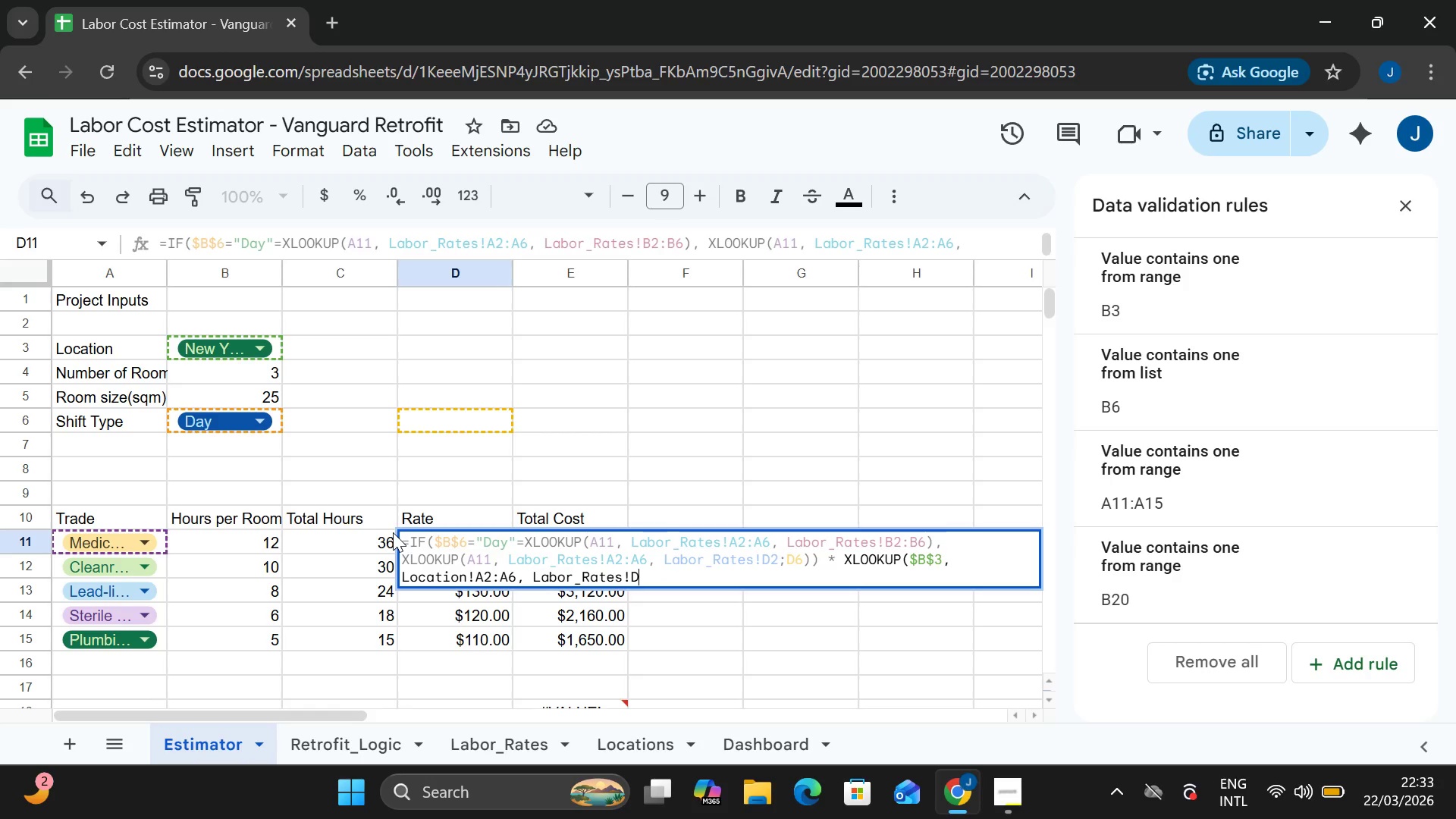 
key(Backspace)
 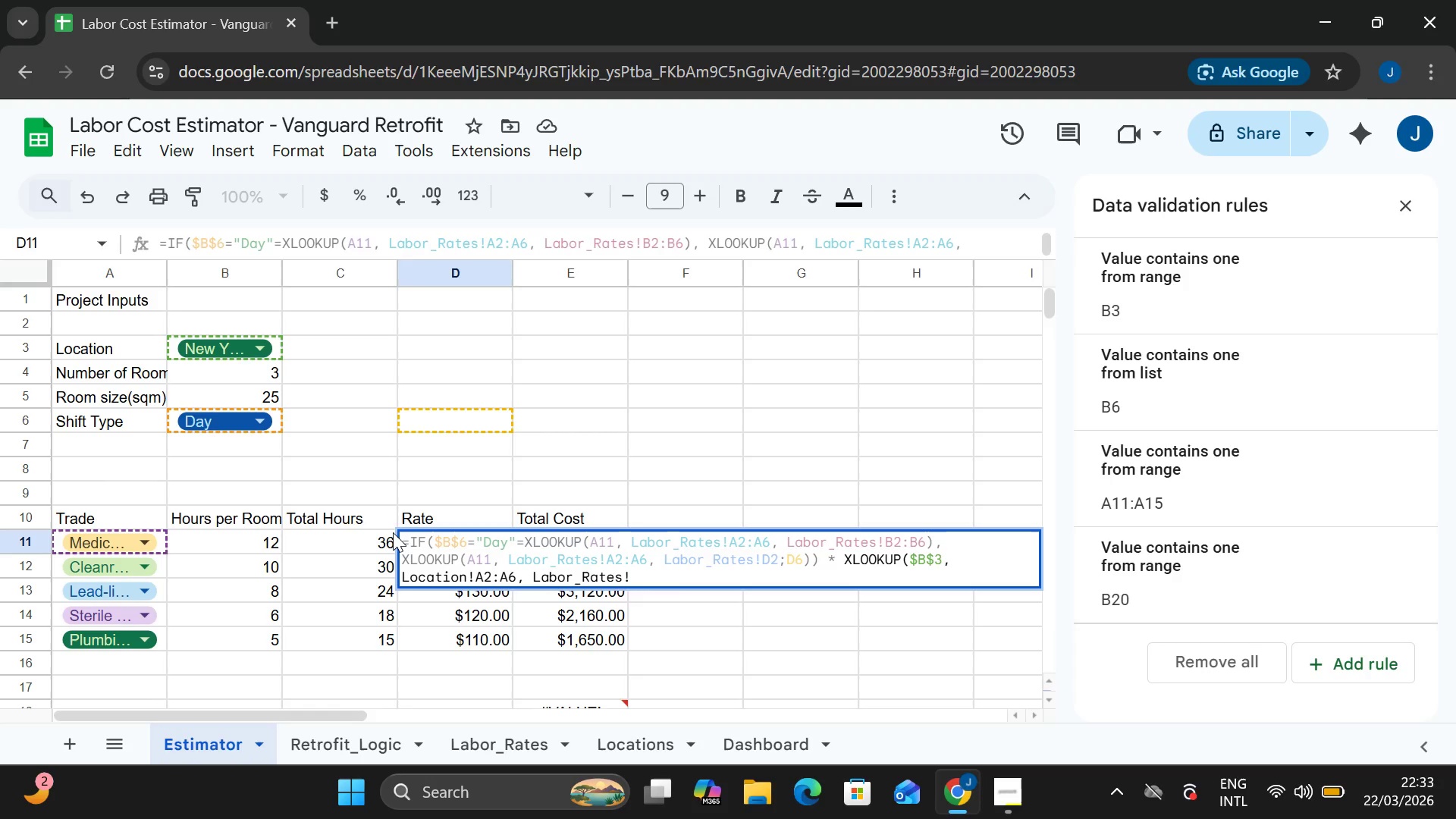 
wait(7.11)
 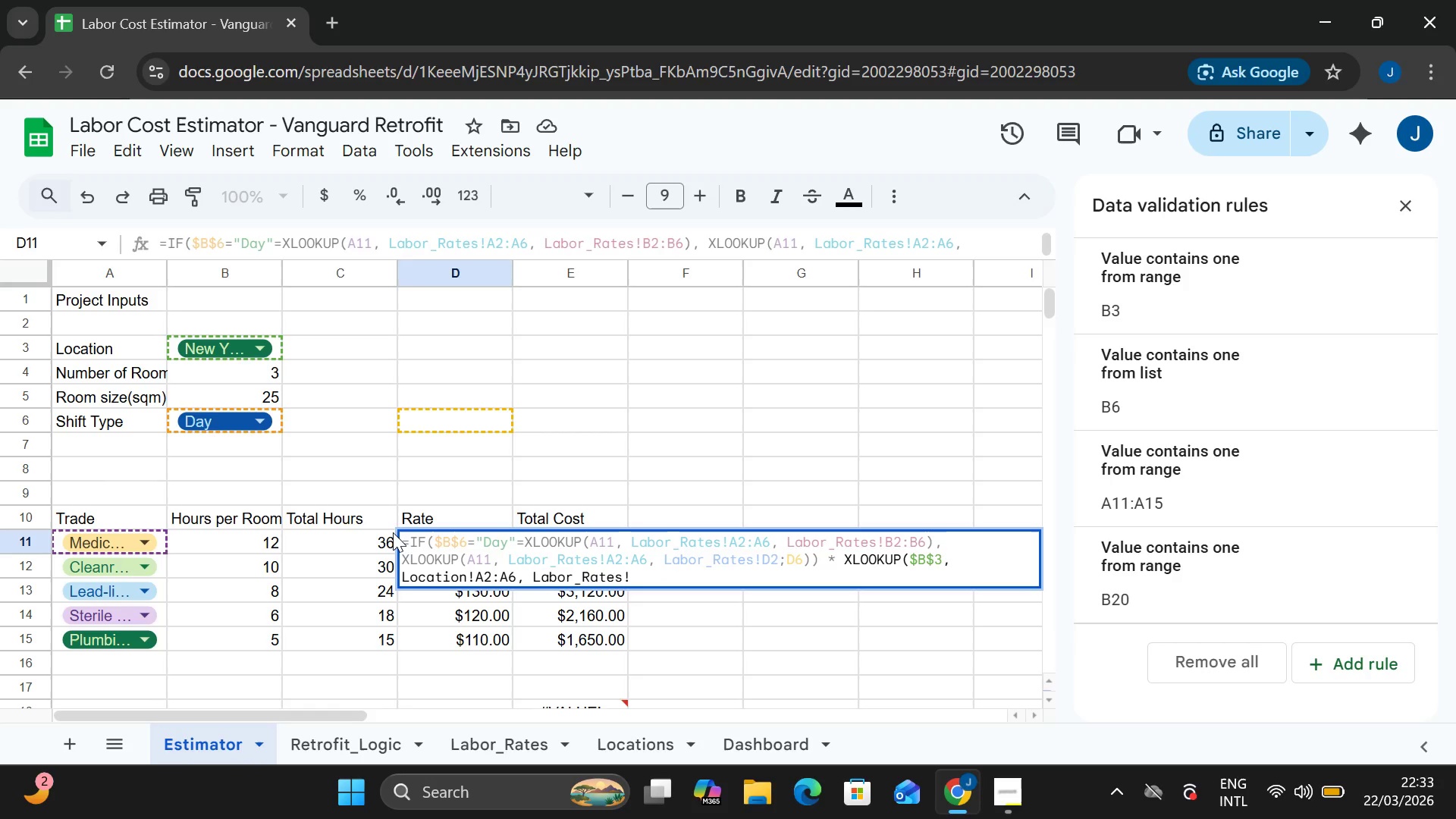 
hold_key(key=Backspace, duration=0.81)
 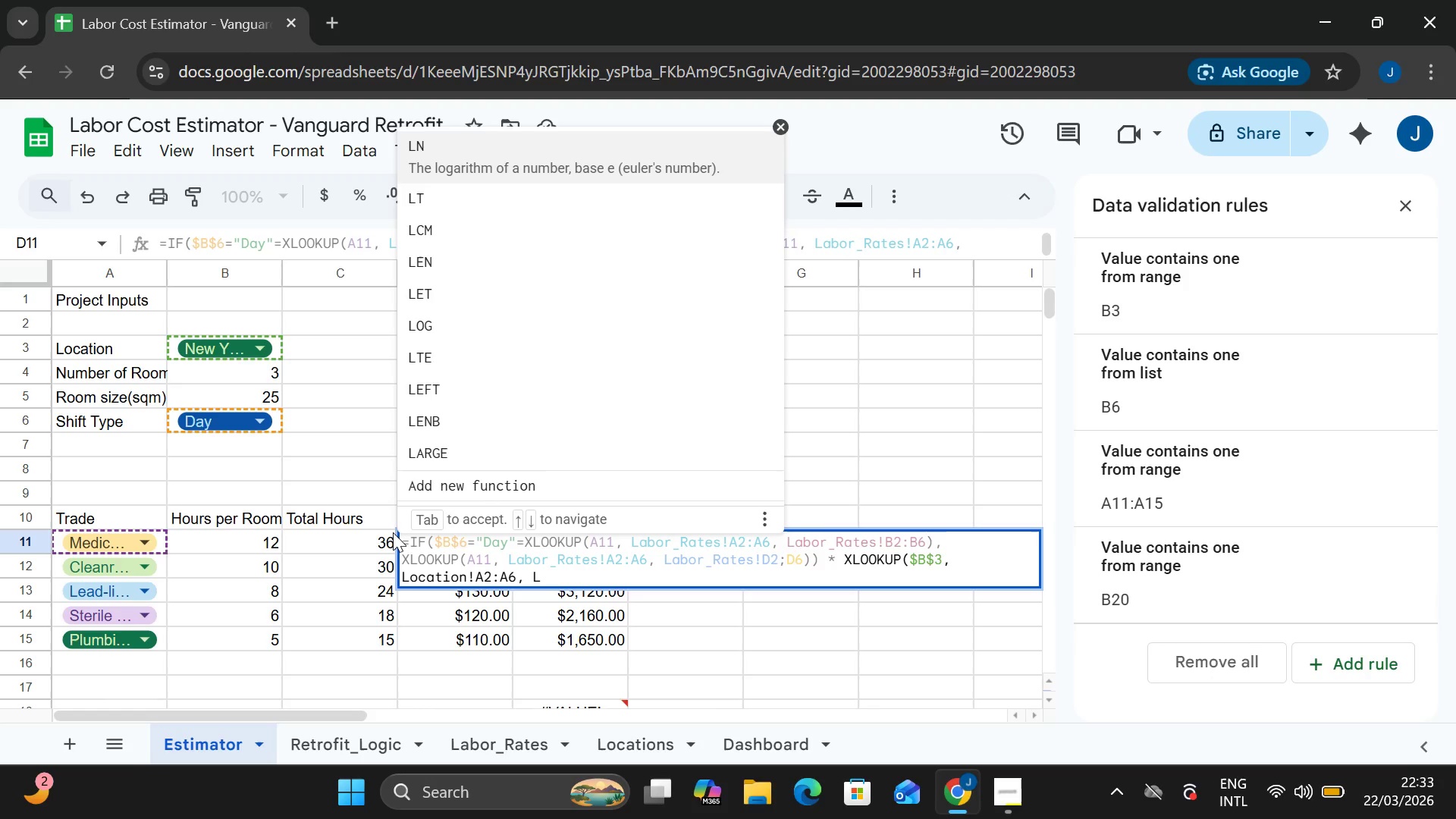 
type(ac)
key(Backspace)
key(Backspace)
type(ocay)
key(Backspace)
type(tions!B2:N6)
key(Backspace)
key(Backspace)
type(B6))
 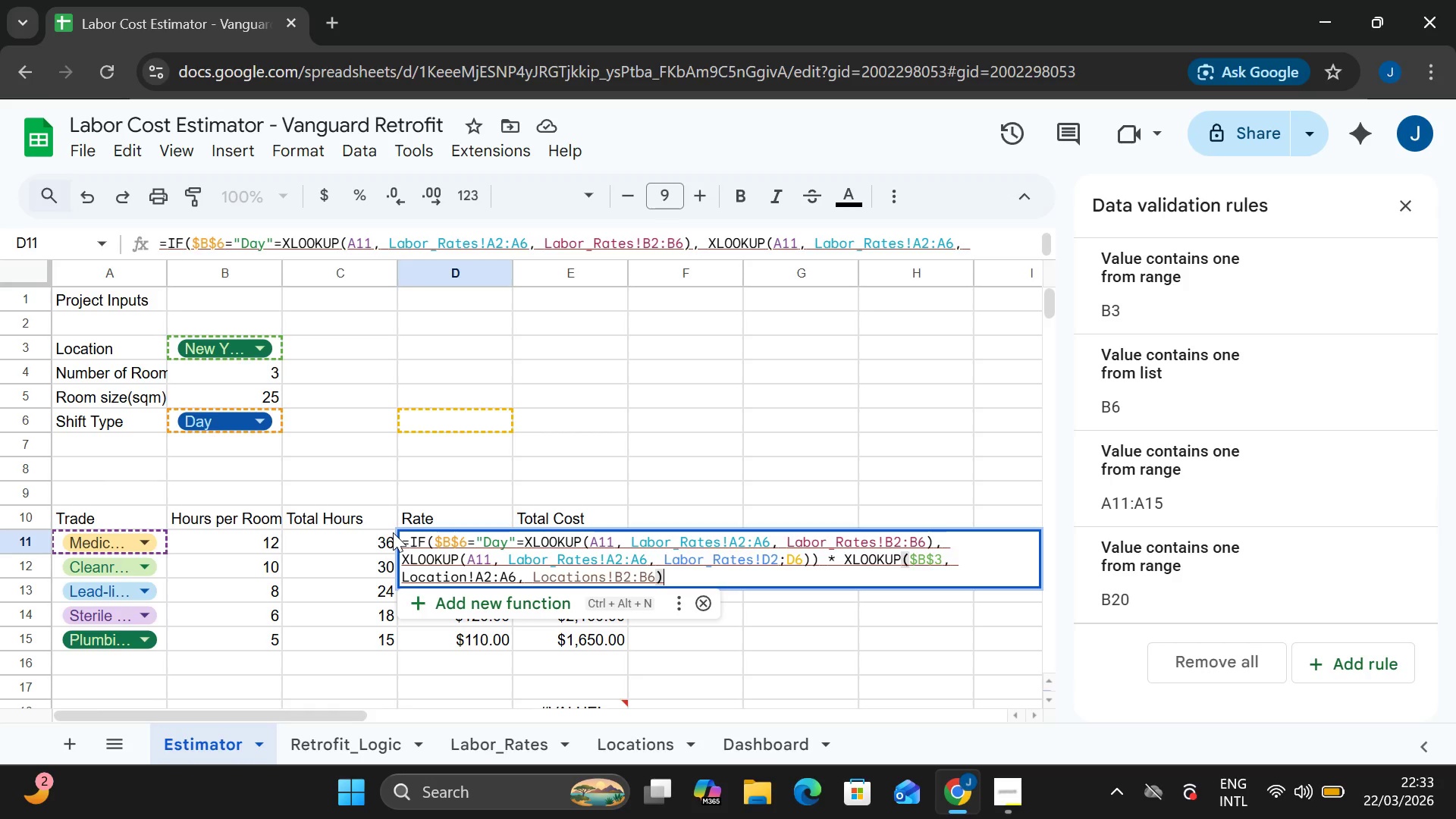 
key(Enter)
 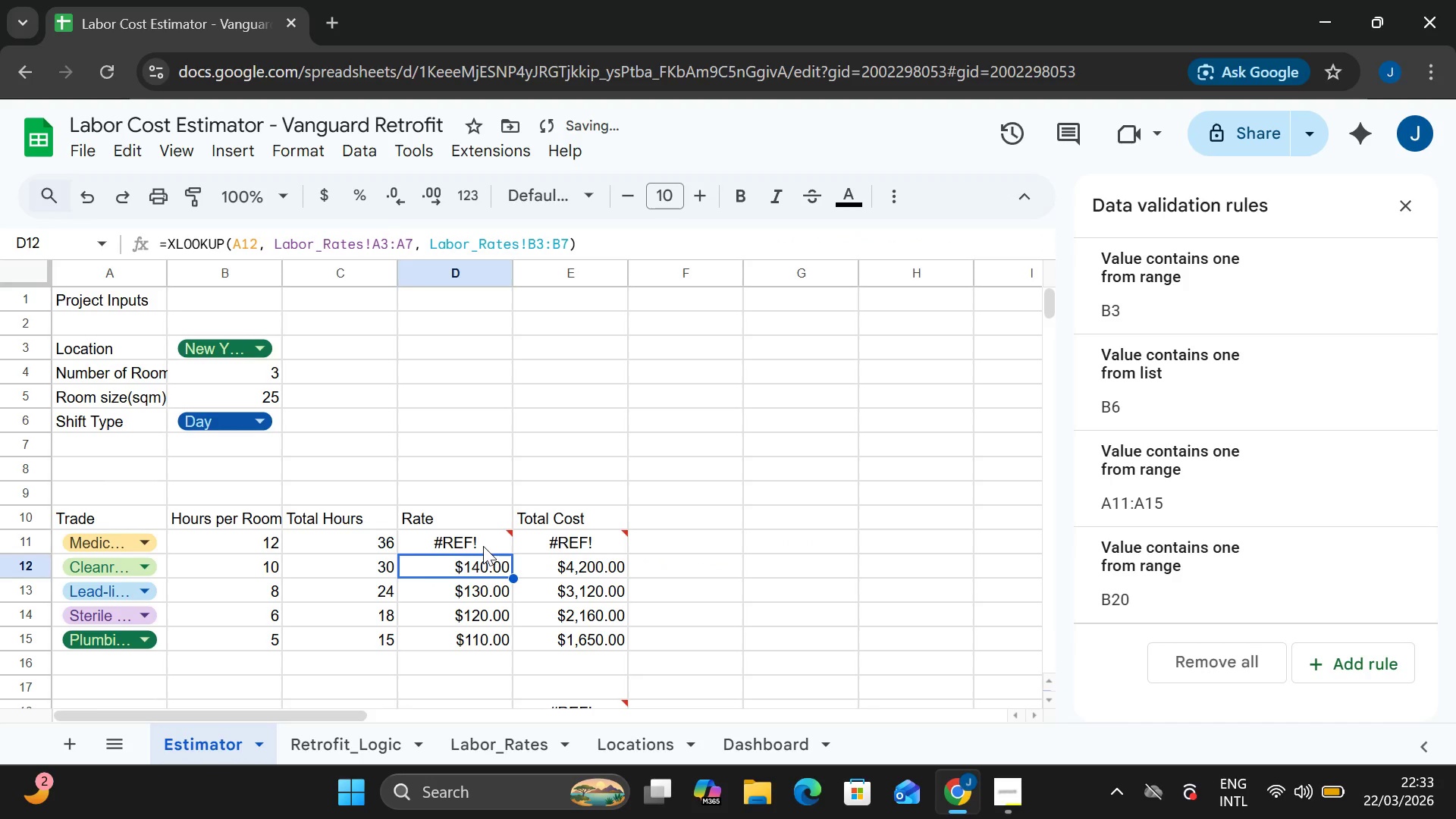 
left_click([485, 546])
 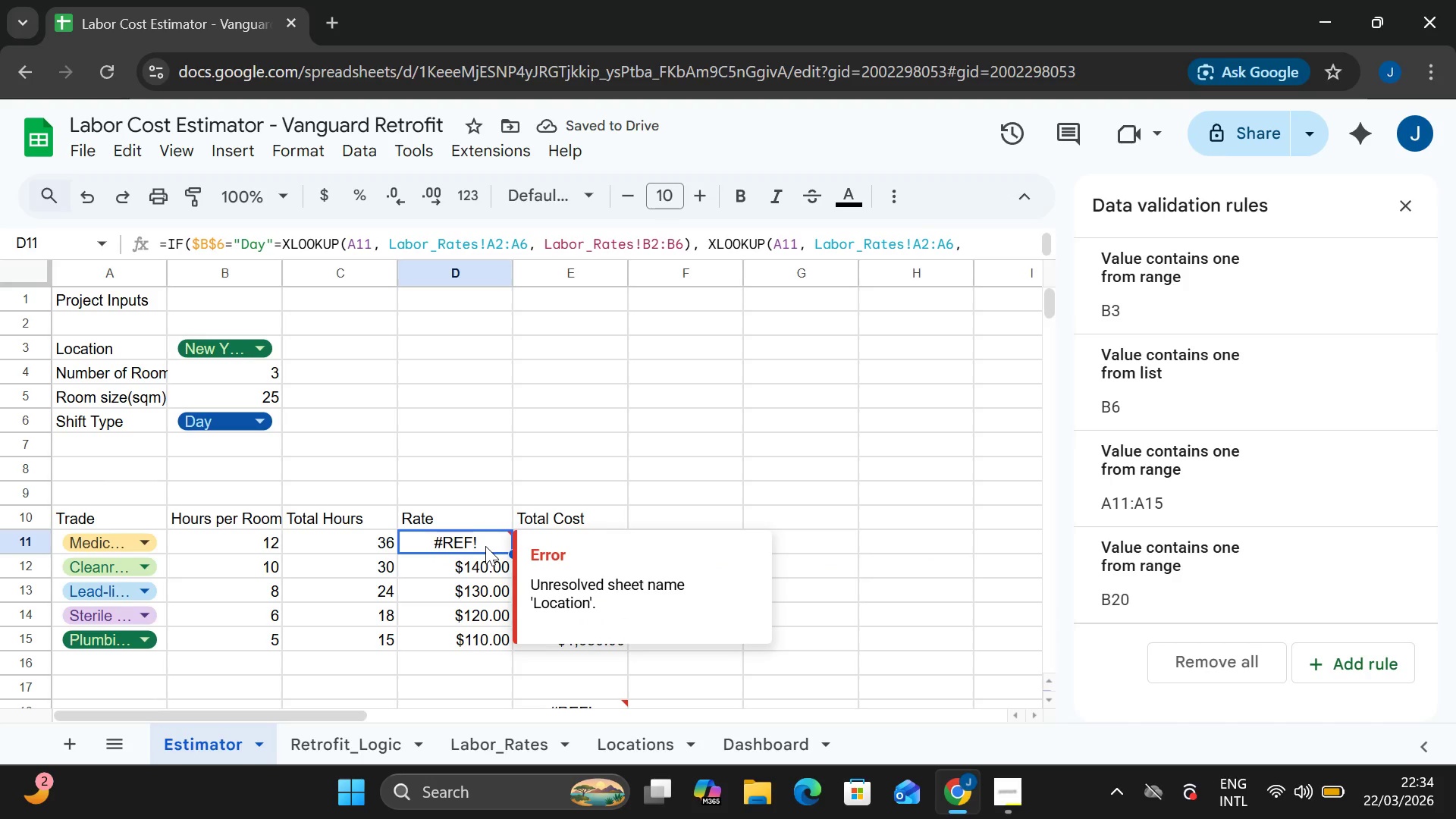 
double_click([485, 546])
 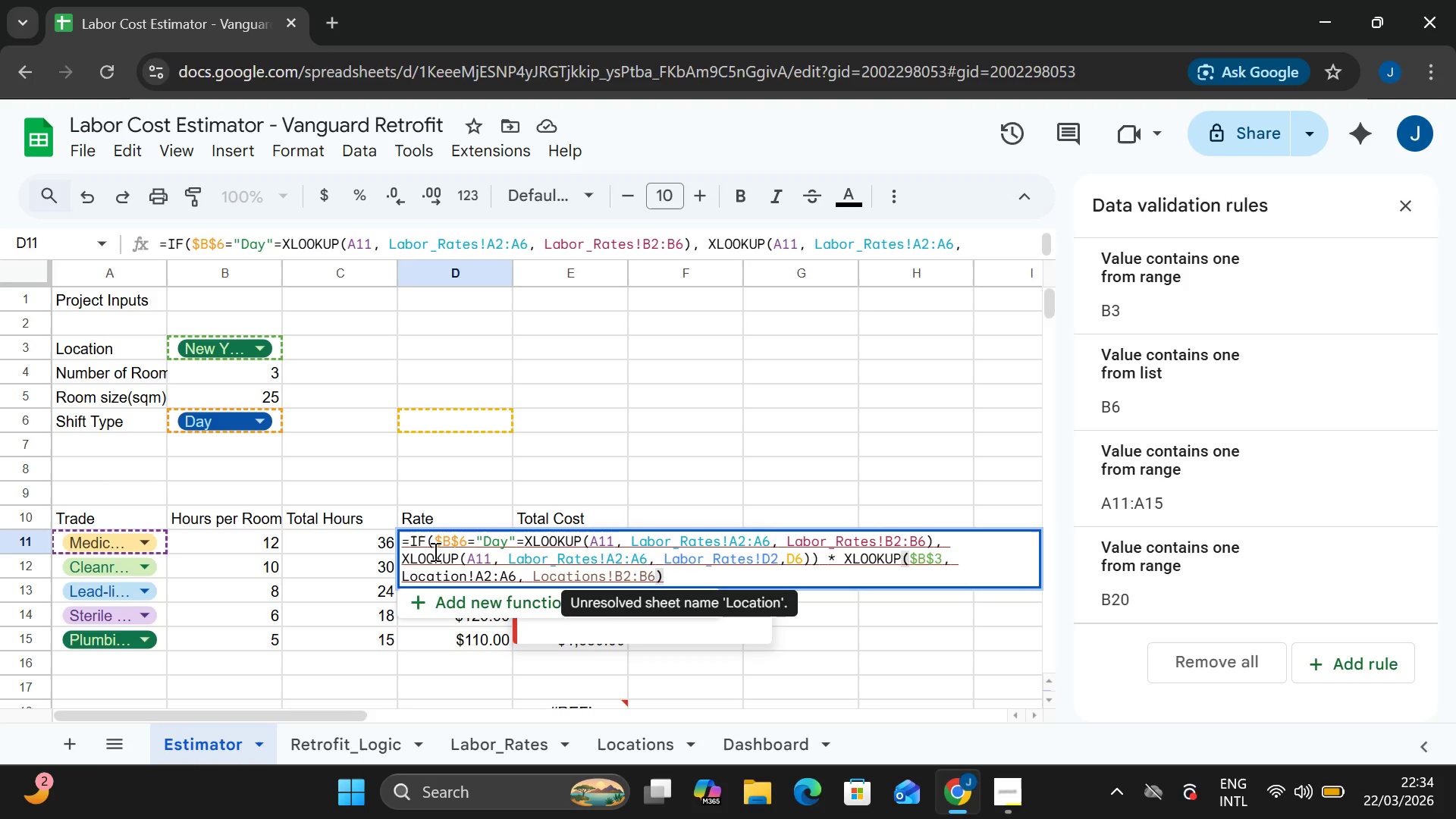 
wait(15.19)
 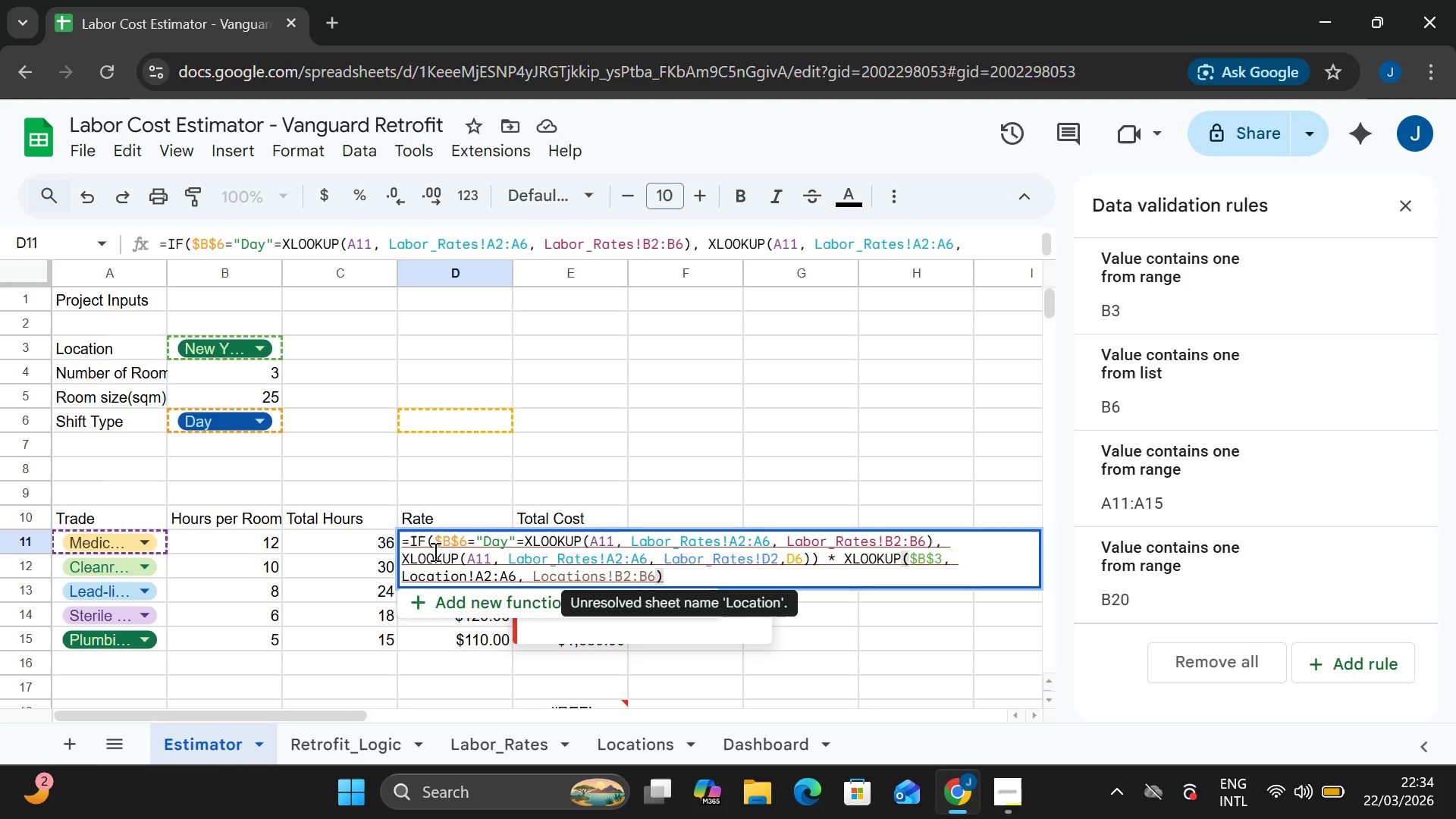 
left_click([516, 553])
 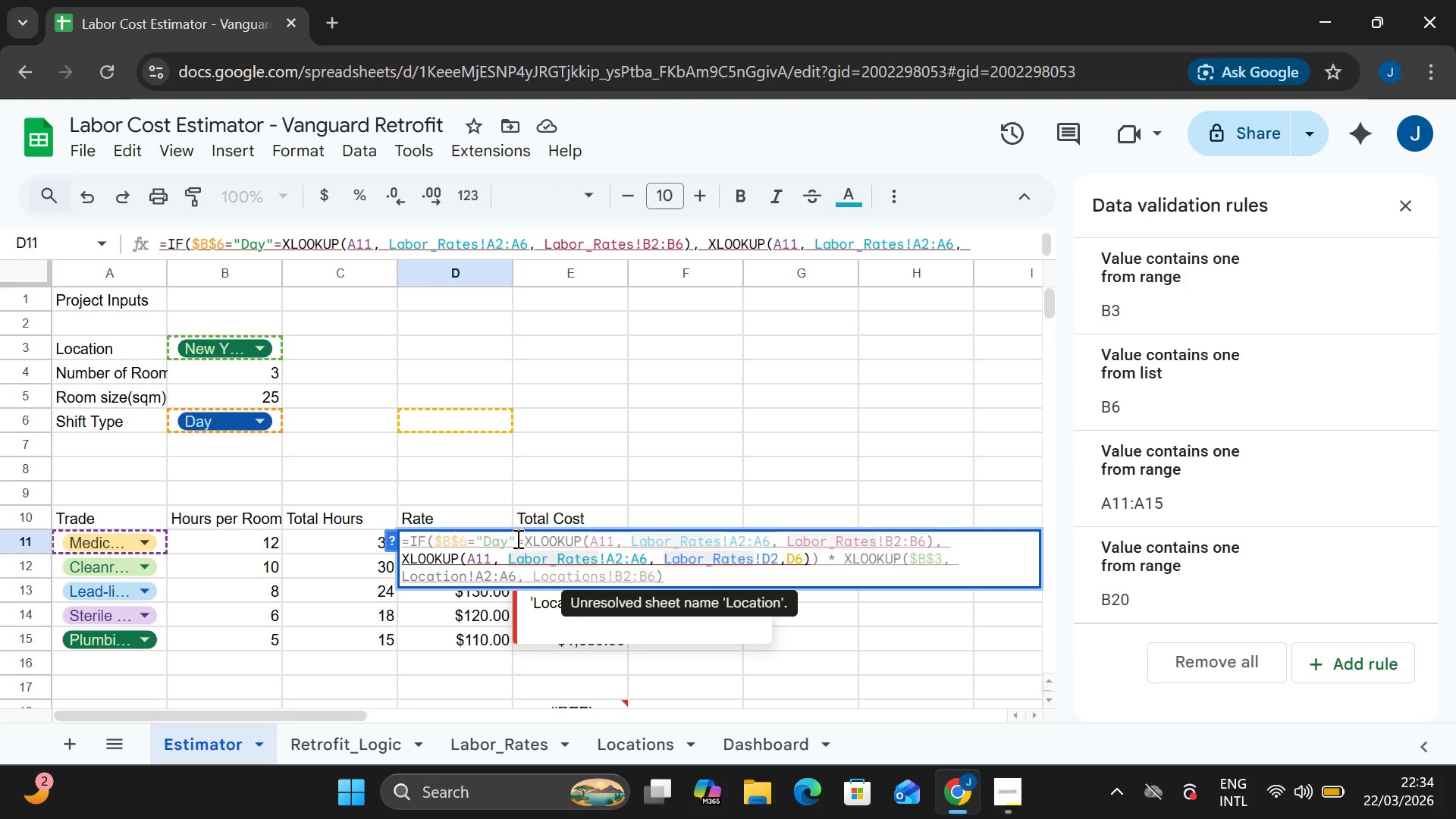 
double_click([517, 539])
 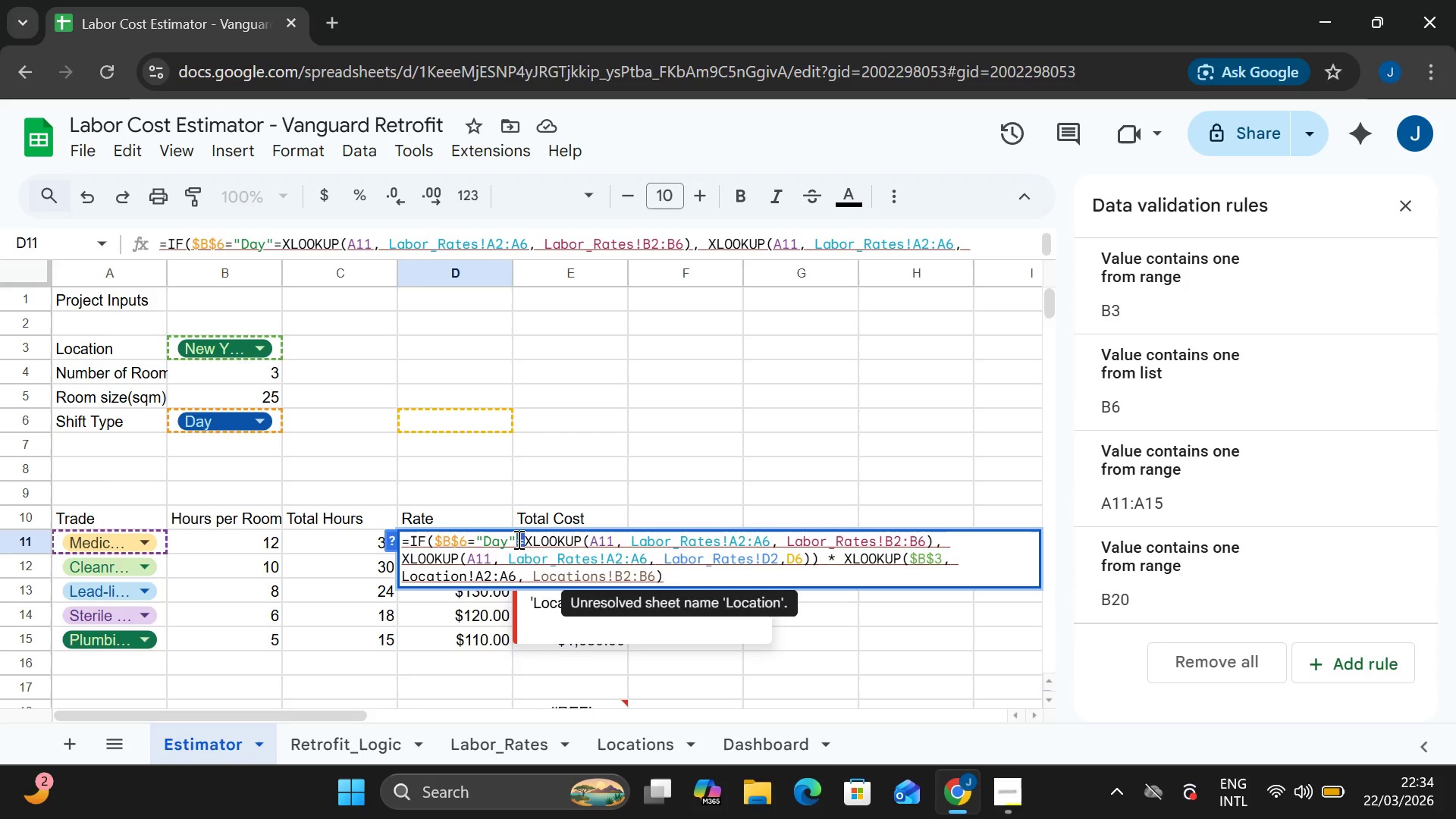 
left_click([517, 539])
 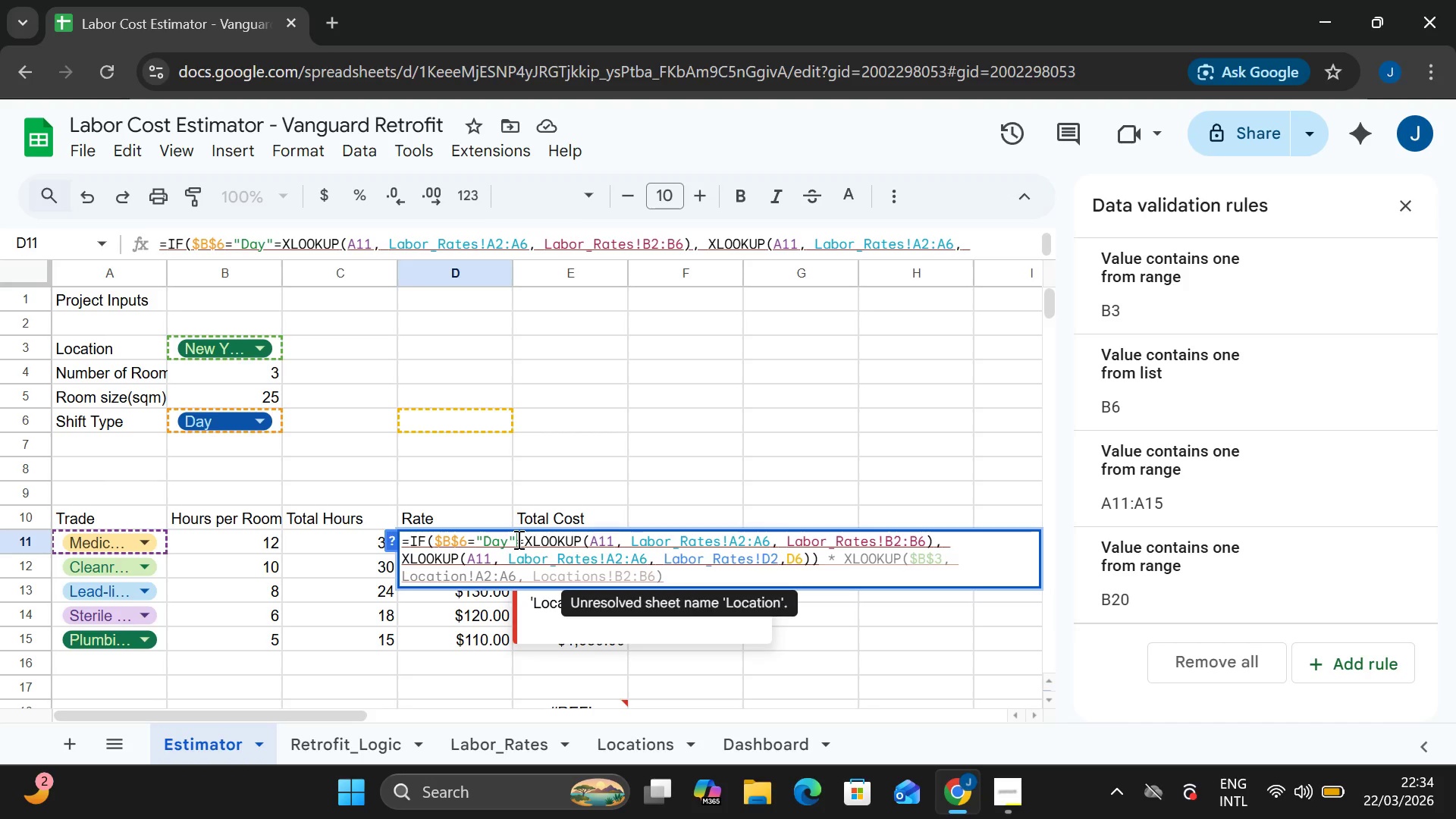 
key(Space)
 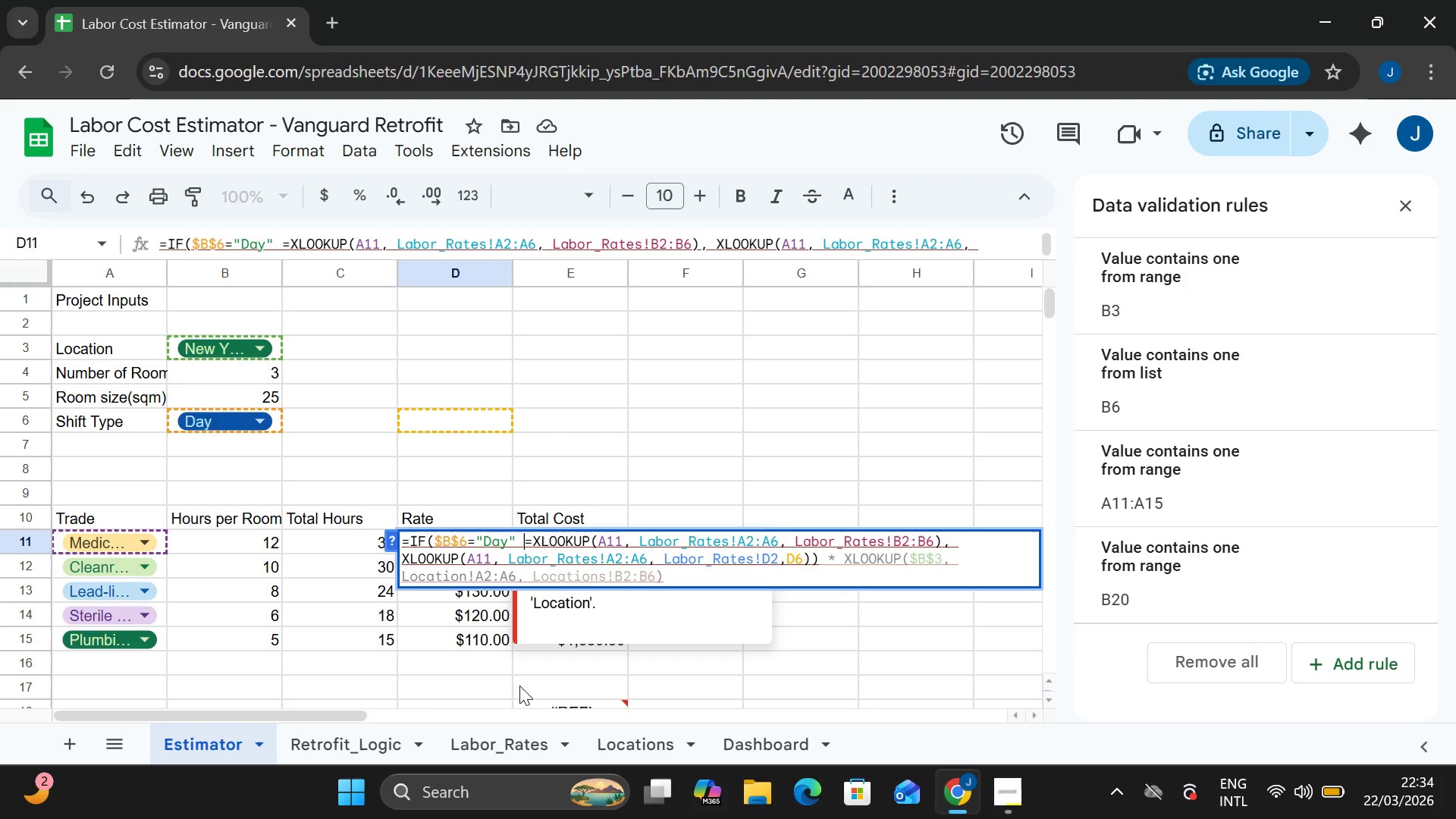 
wait(8.75)
 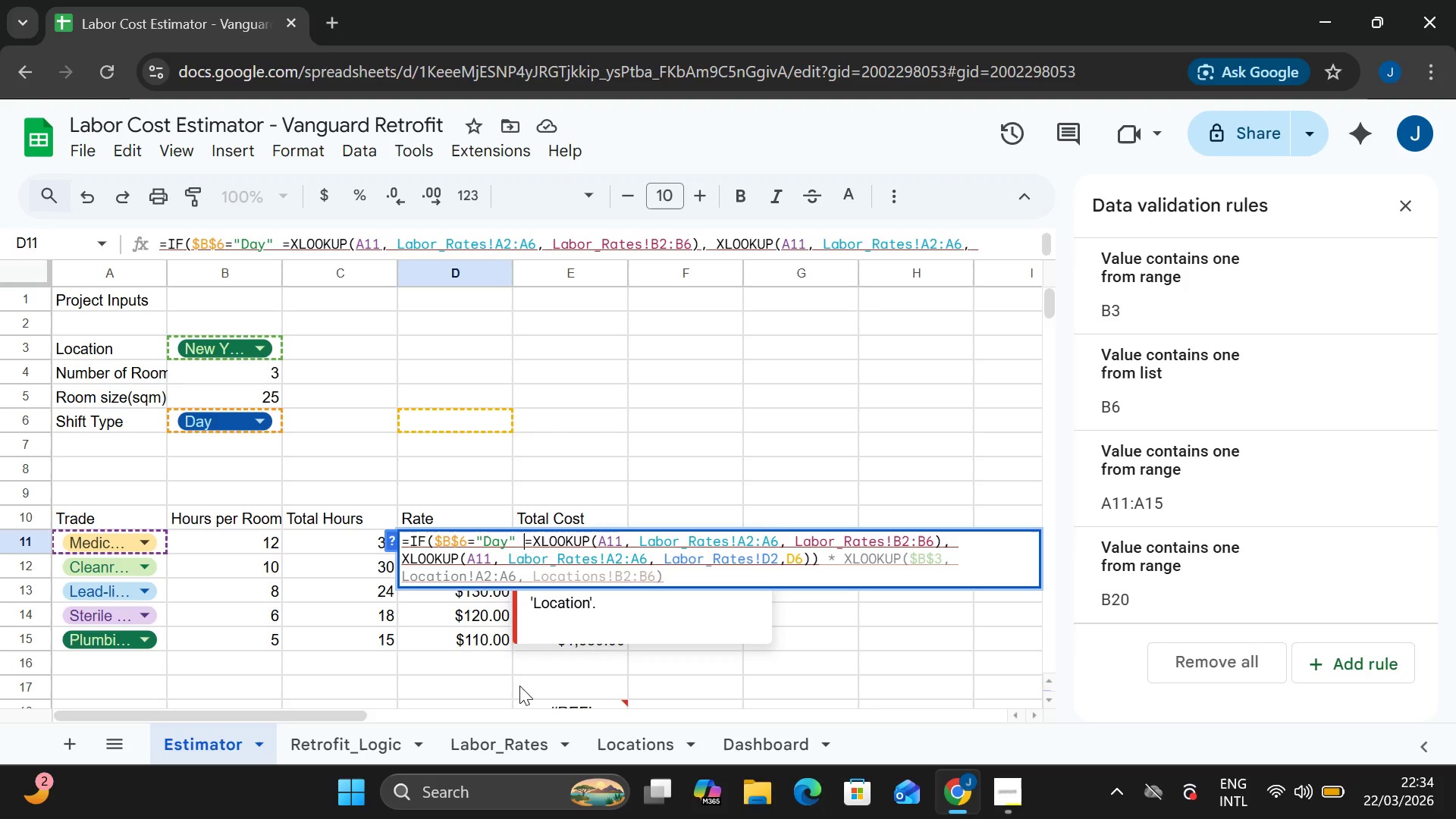 
left_click([464, 580])
 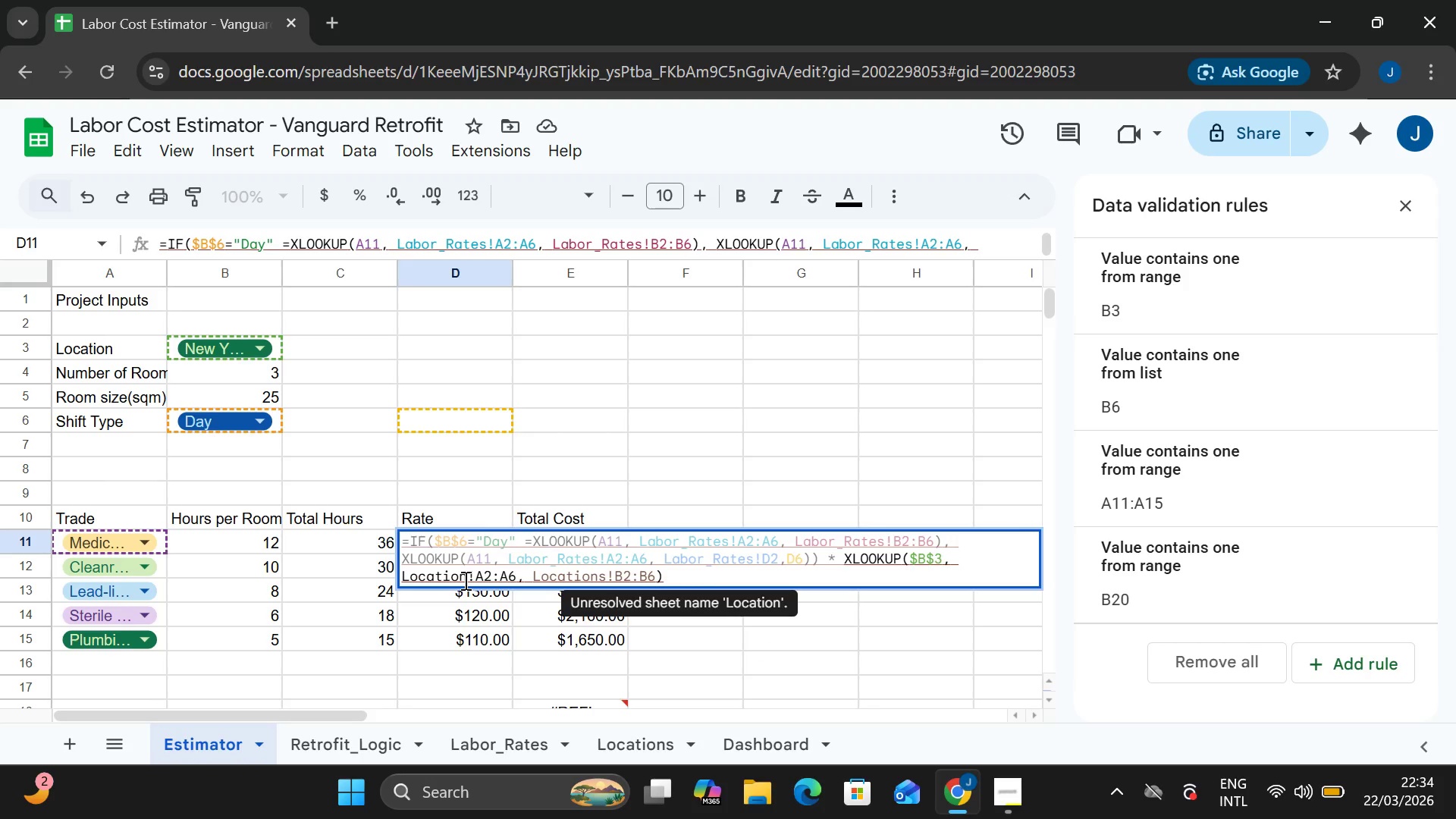 
key(S)
 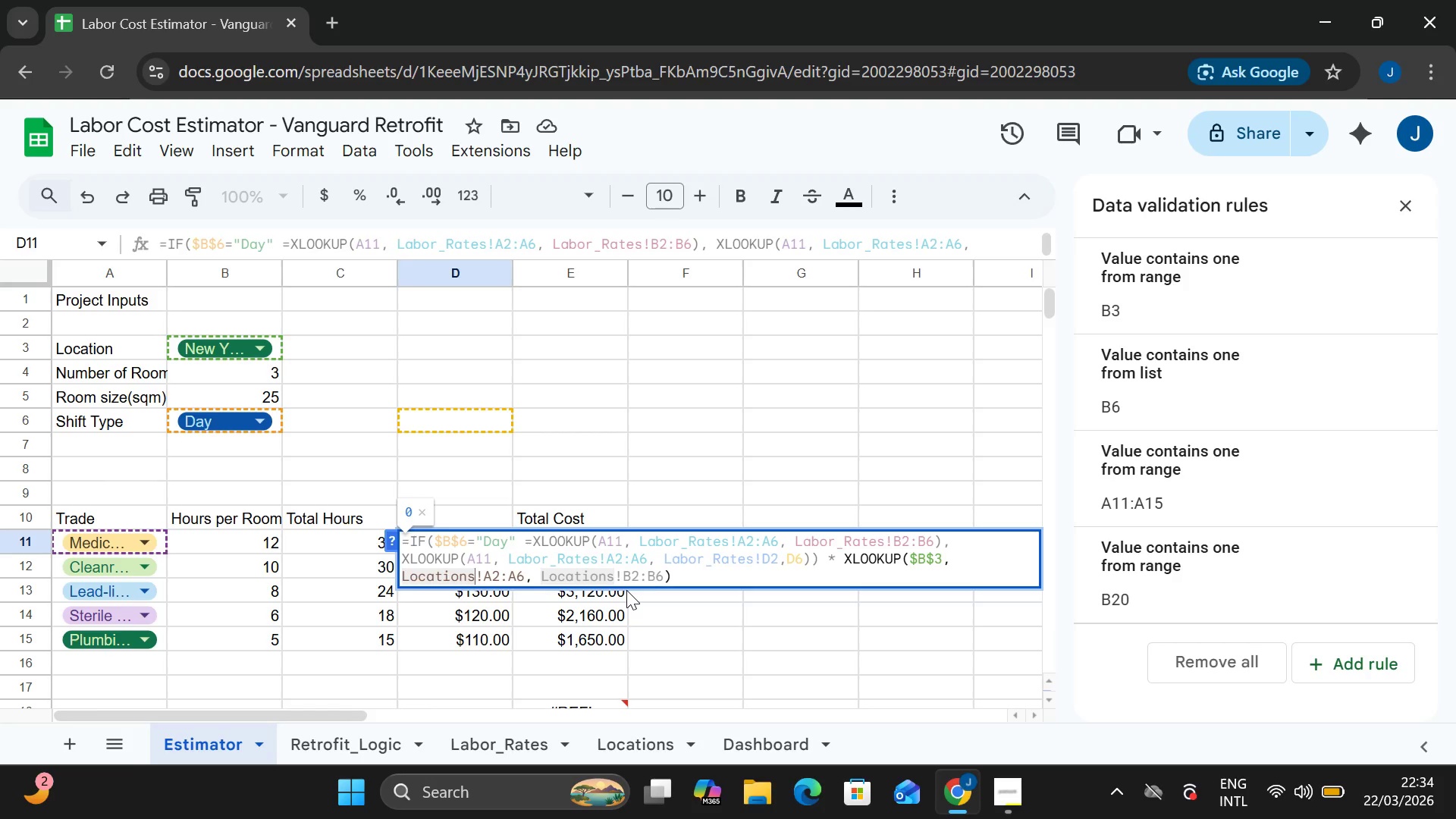 
key(Enter)
 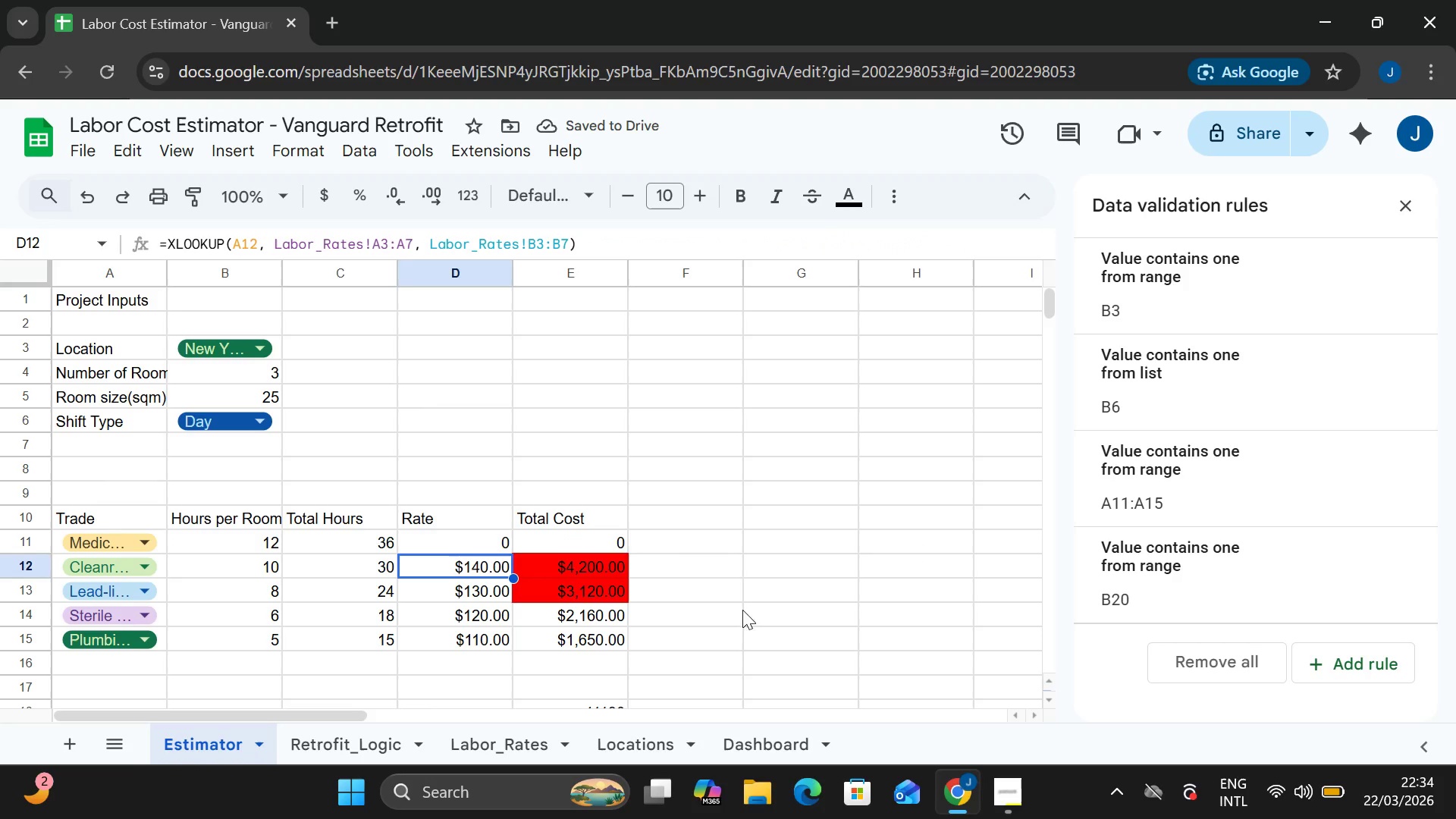 
wait(8.78)
 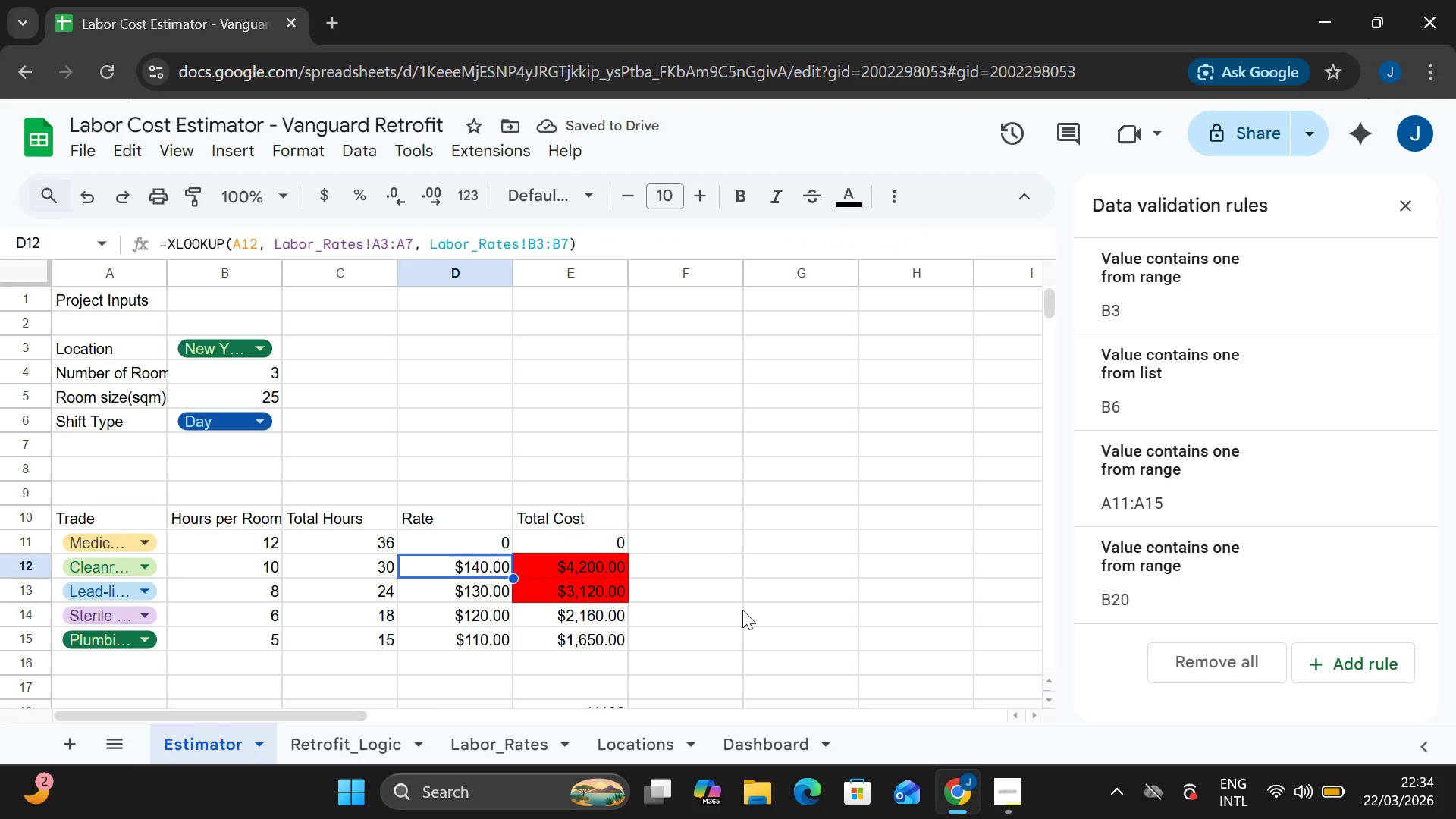 
left_click([226, 417])
 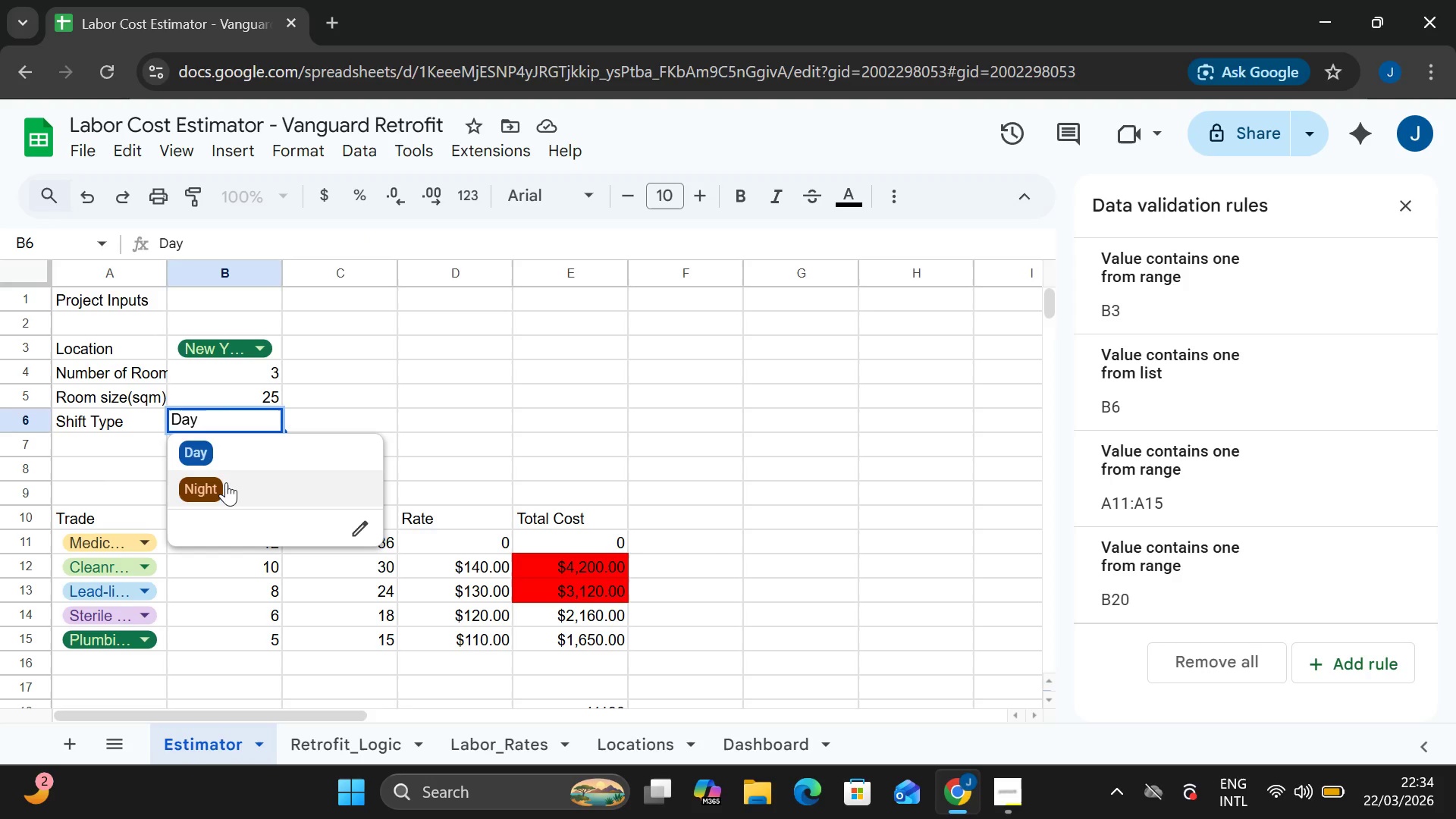 
left_click([226, 482])
 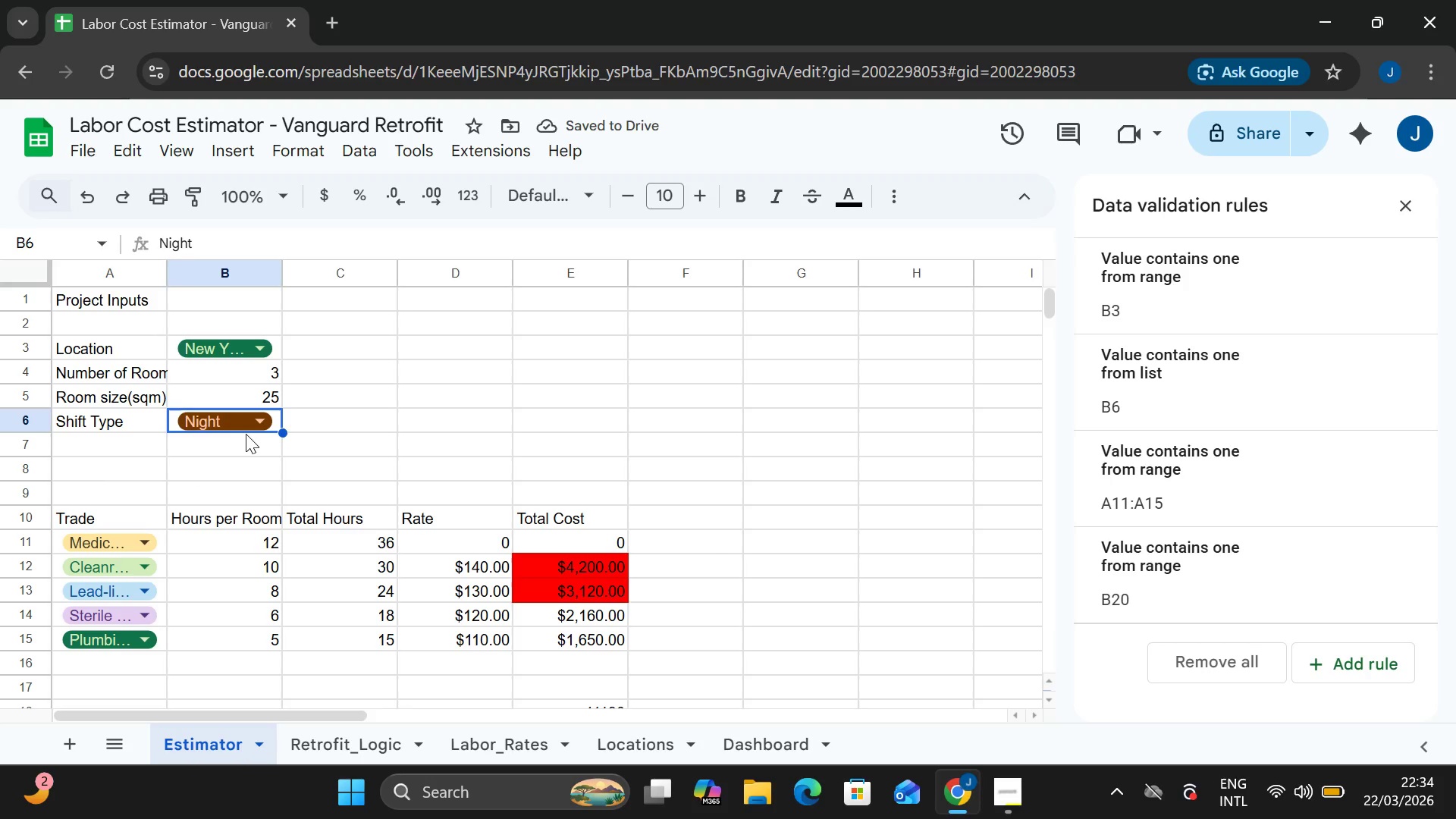 
left_click([231, 420])
 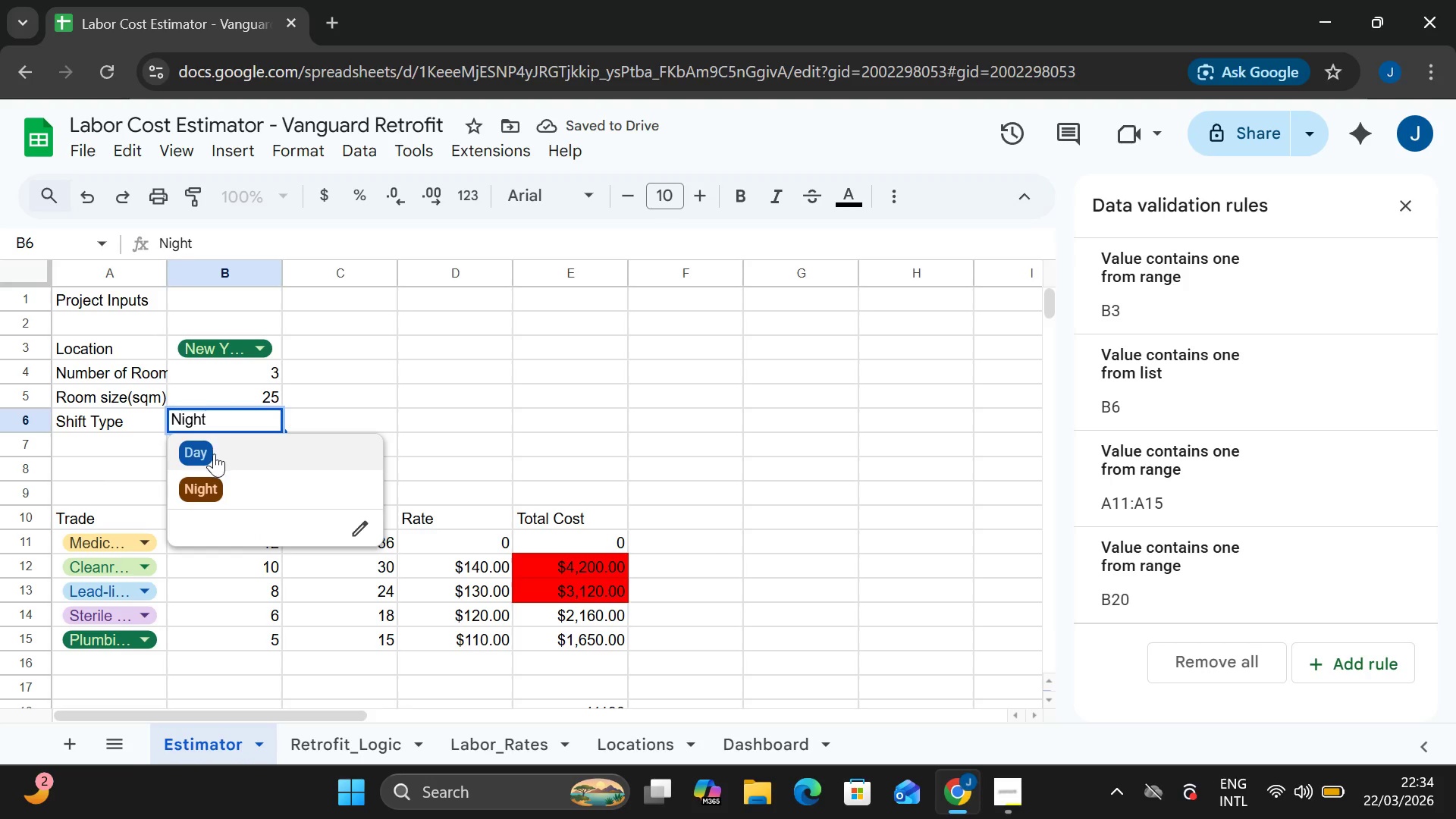 
left_click([214, 453])
 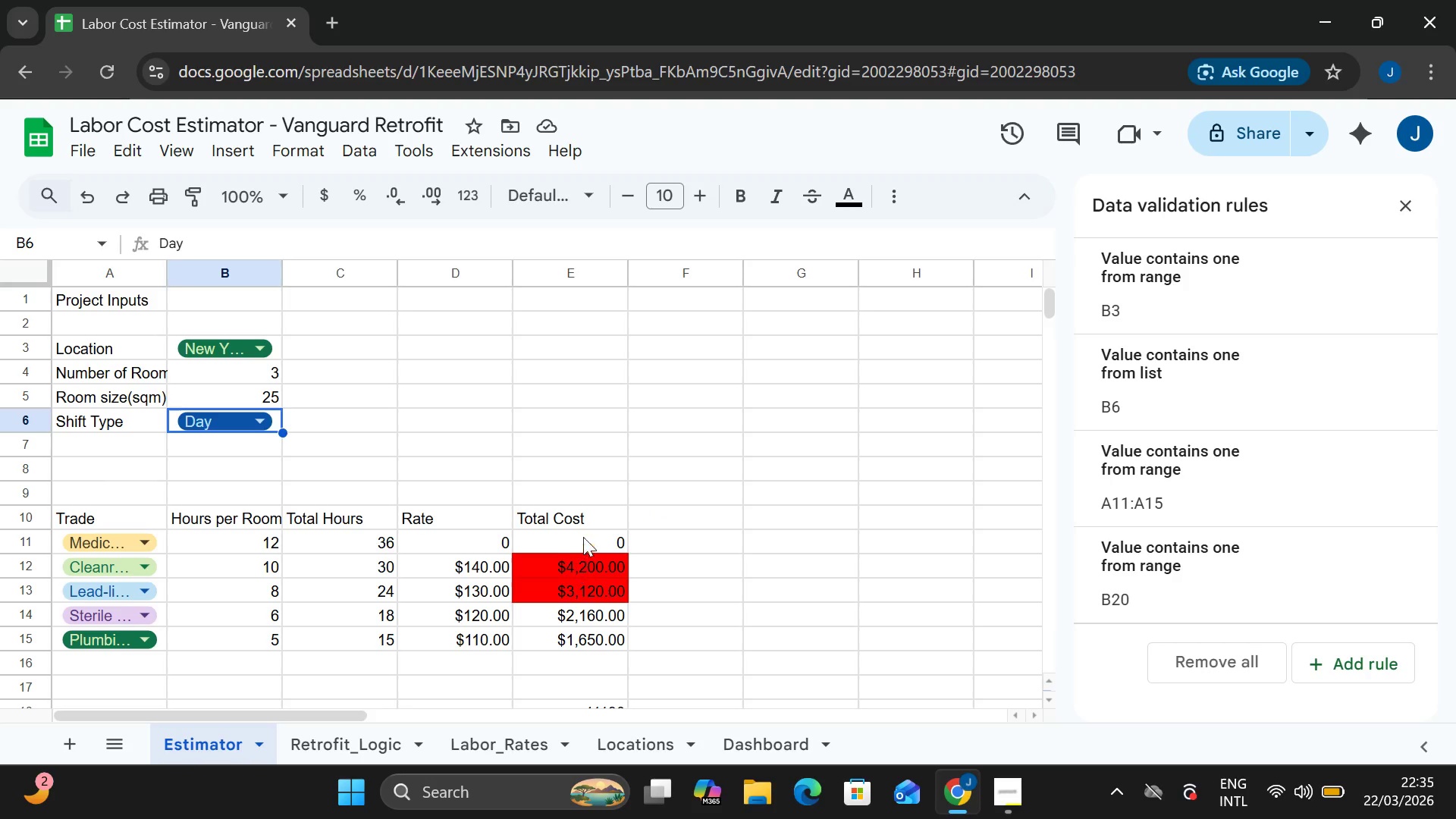 
wait(19.75)
 